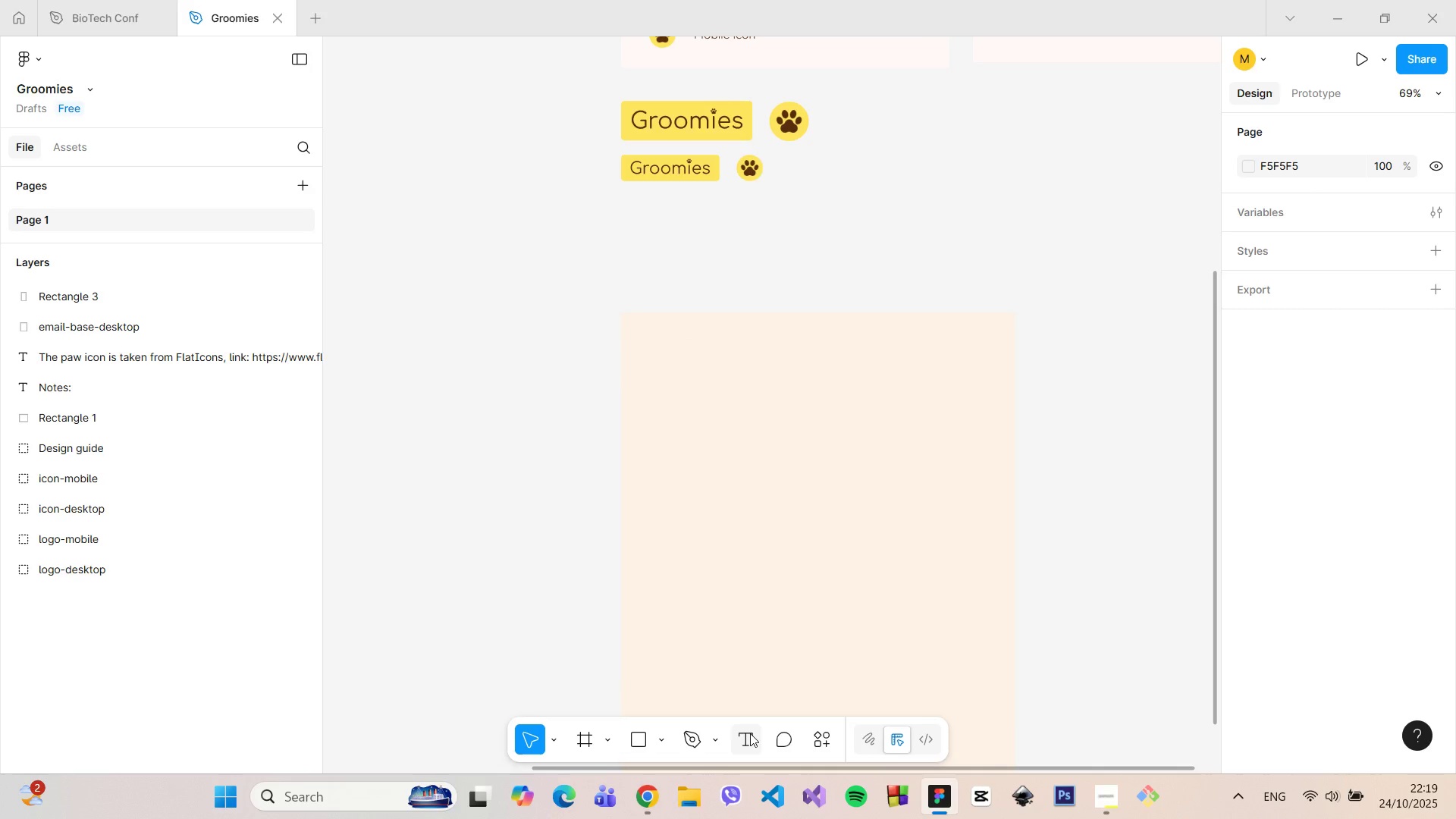 
left_click([750, 733])
 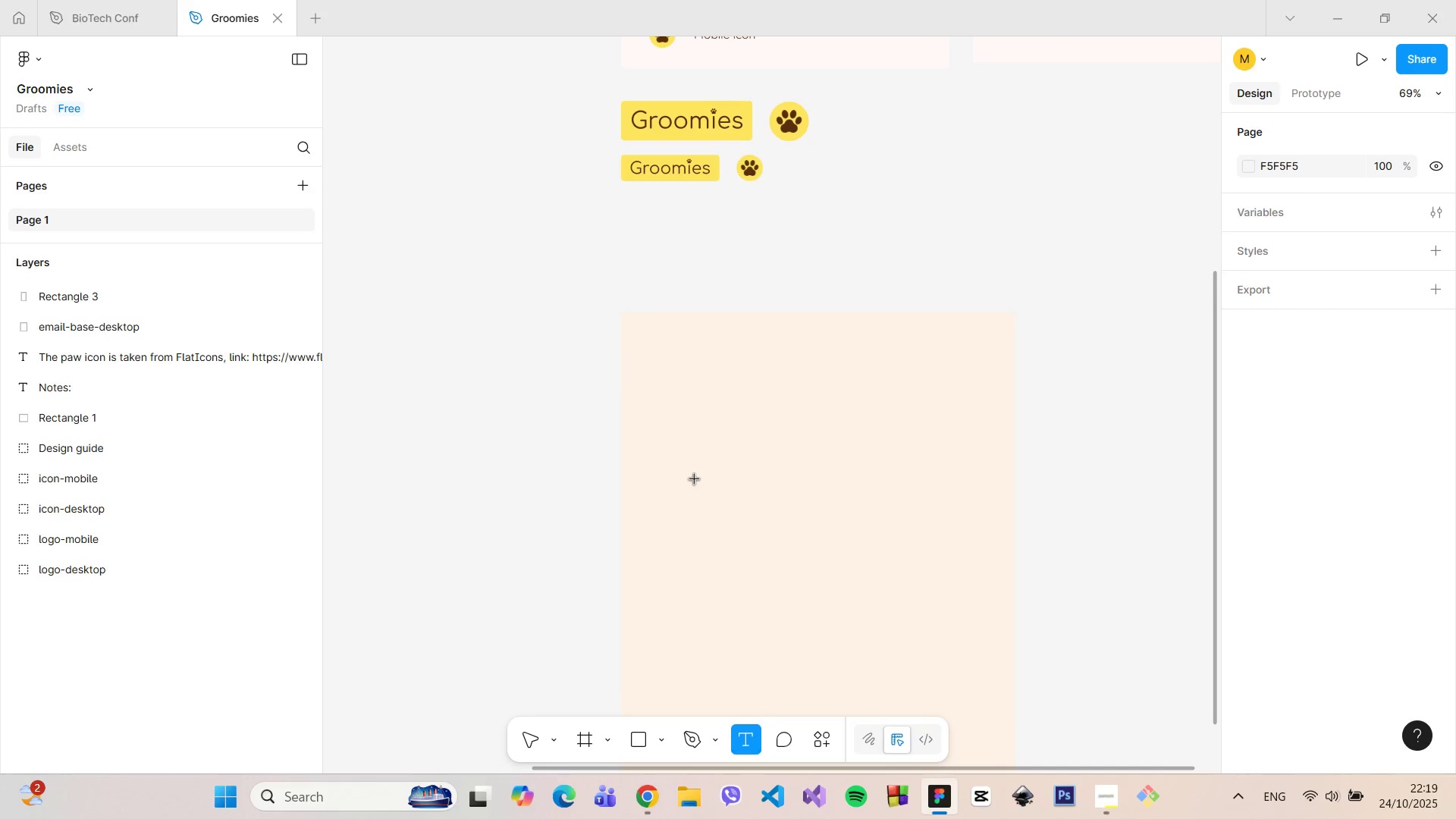 
left_click([693, 479])
 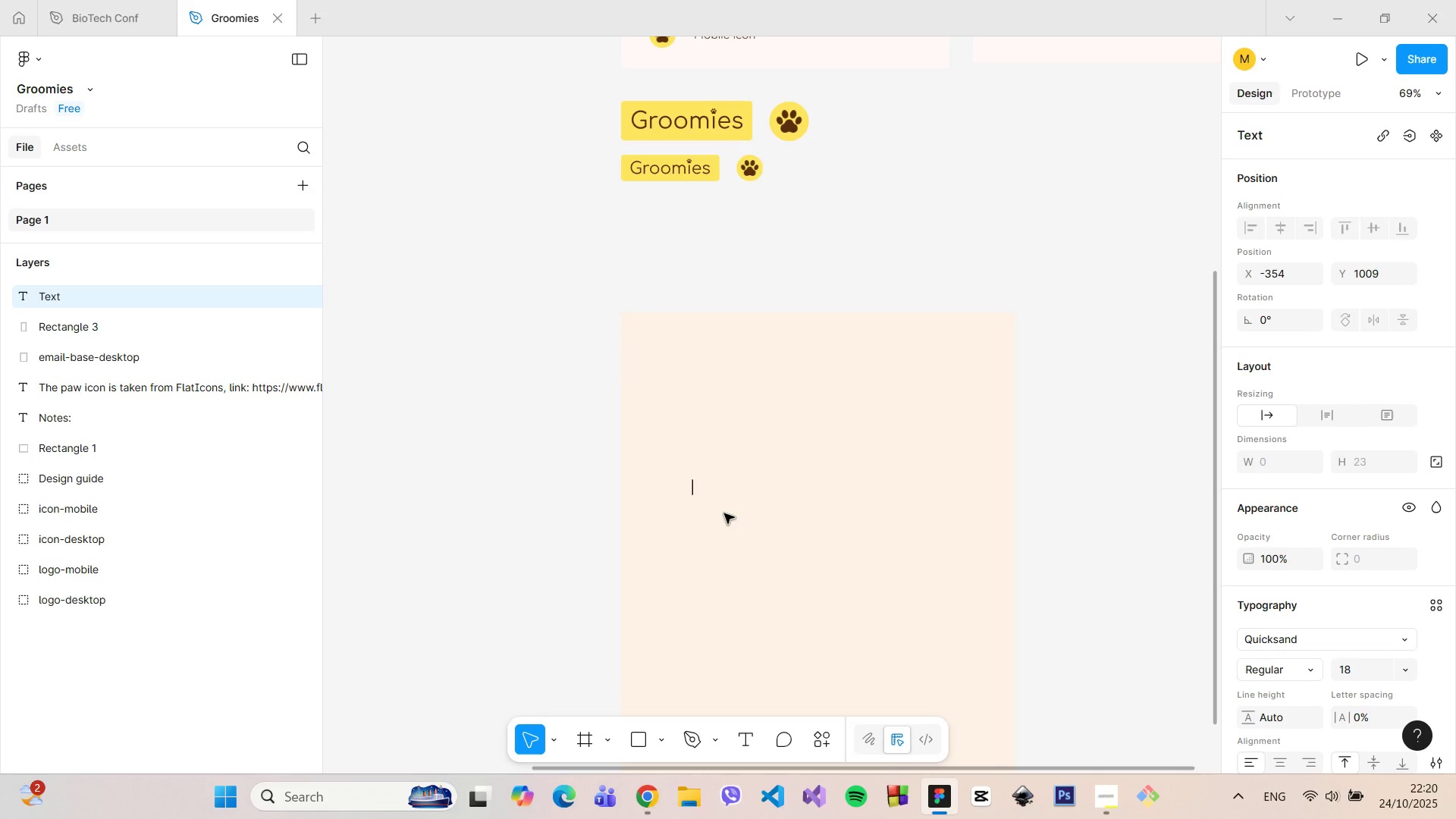 
wait(7.03)
 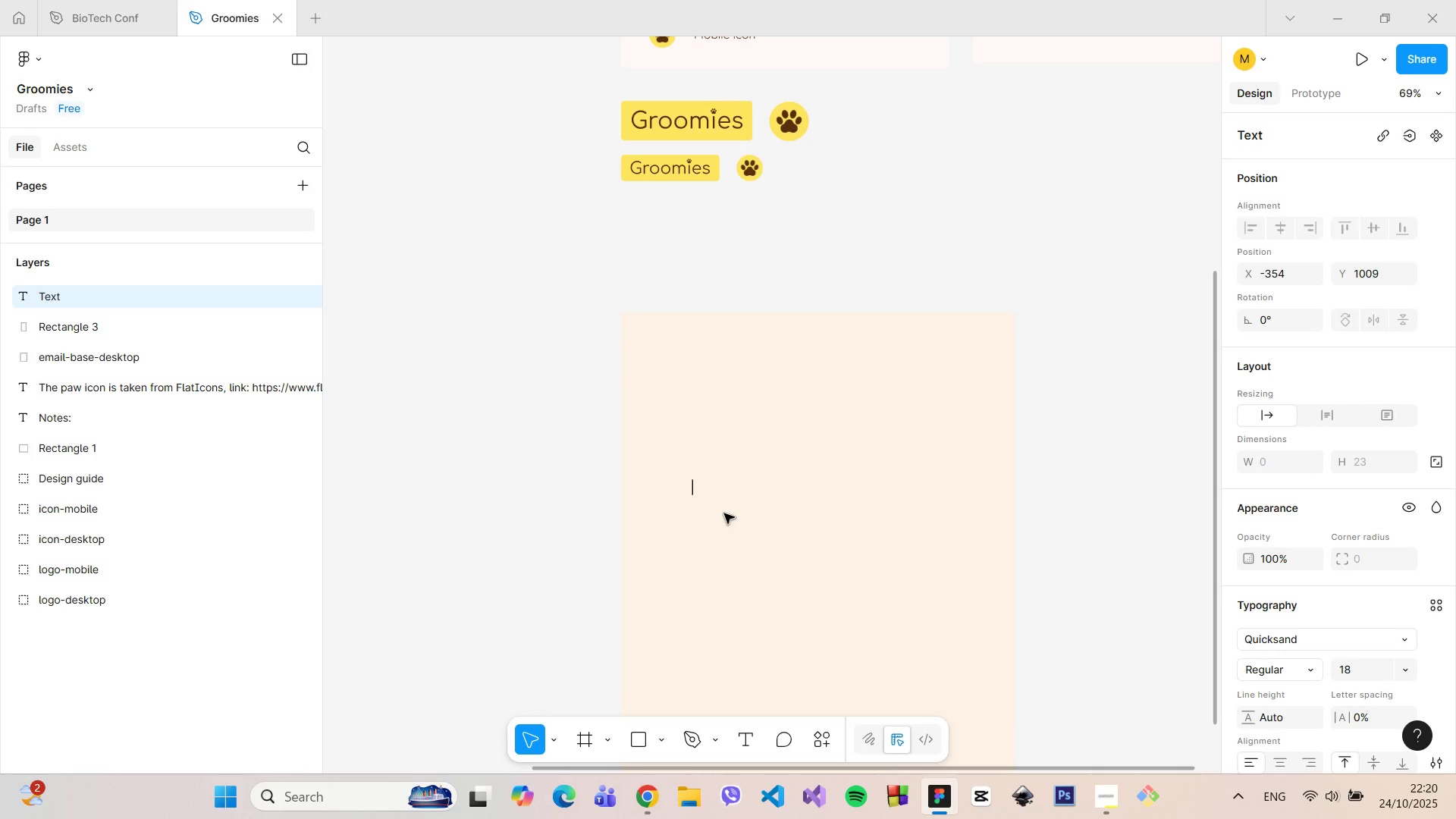 
type(We l)
key(Backspace)
type(can't wait to take care of +)
key(Backspace)
type(_)
key(Backspace)
type(|)
key(Backspace)
type(_)
key(Backspace)
key(Backspace)
type(@)
key(Backspace)
type(_)
key(Backspace)
type(+)
key(Backspace)
type(_)
key(Backspace)
key(Backspace)
type(~Pet's name!)
key(Backspace)
type(~)
key(Backspace)
type(|+)
key(Backspace)
type(_)
key(Backspace)
type())
key(Backspace)
type(()
key(Backspace)
type(~)
 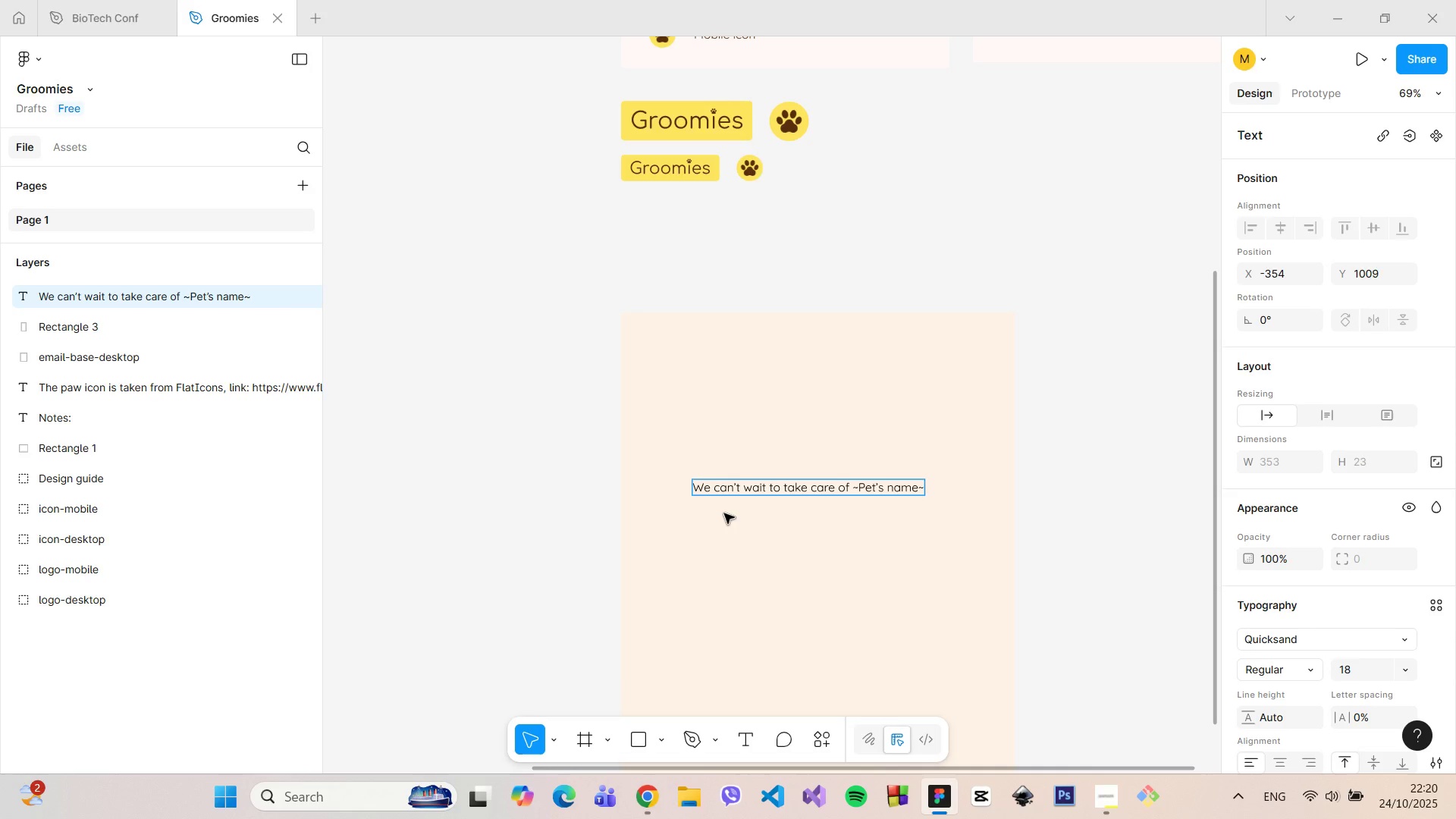 
double_click([730, 493])
 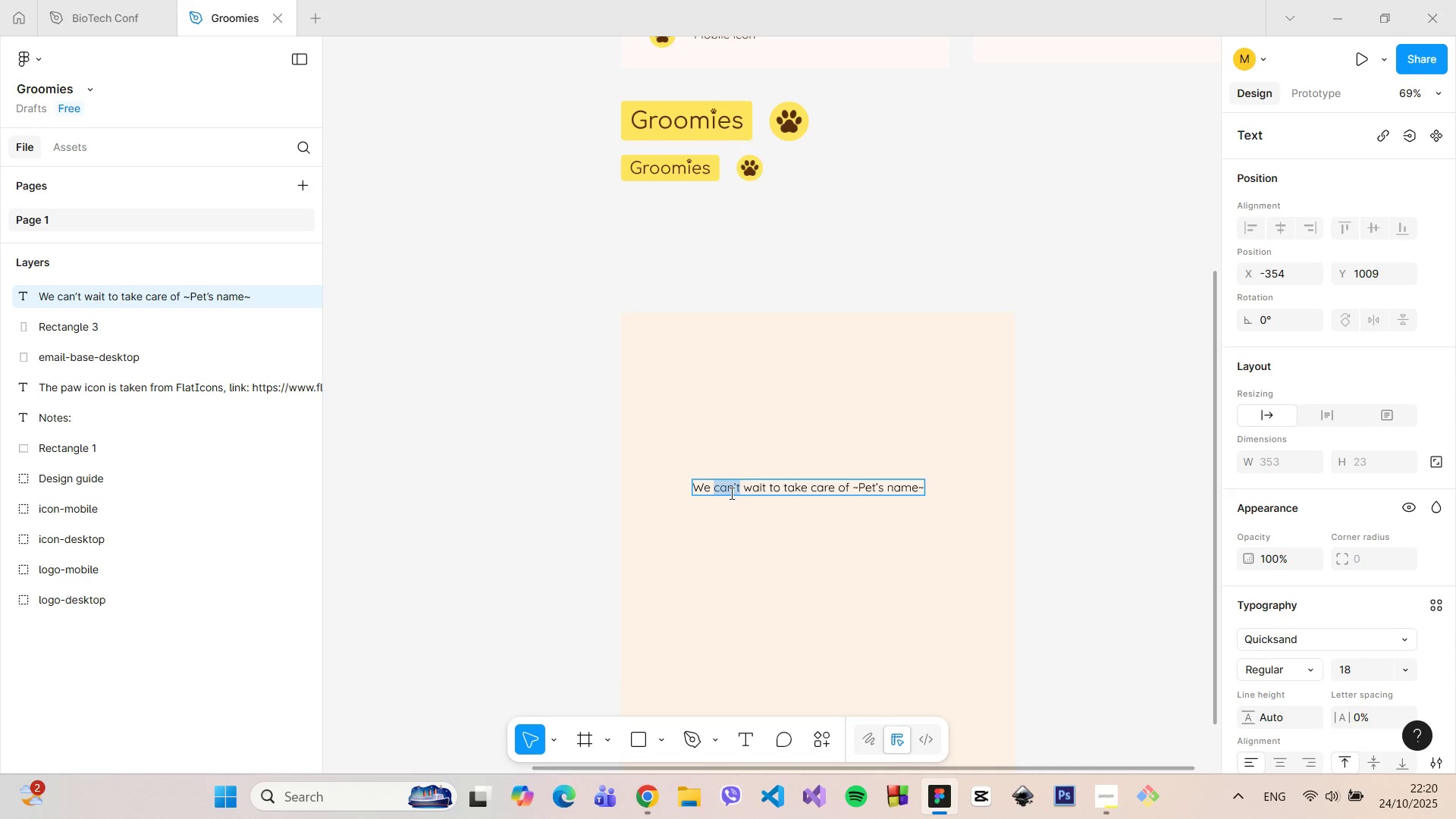 
triple_click([730, 493])
 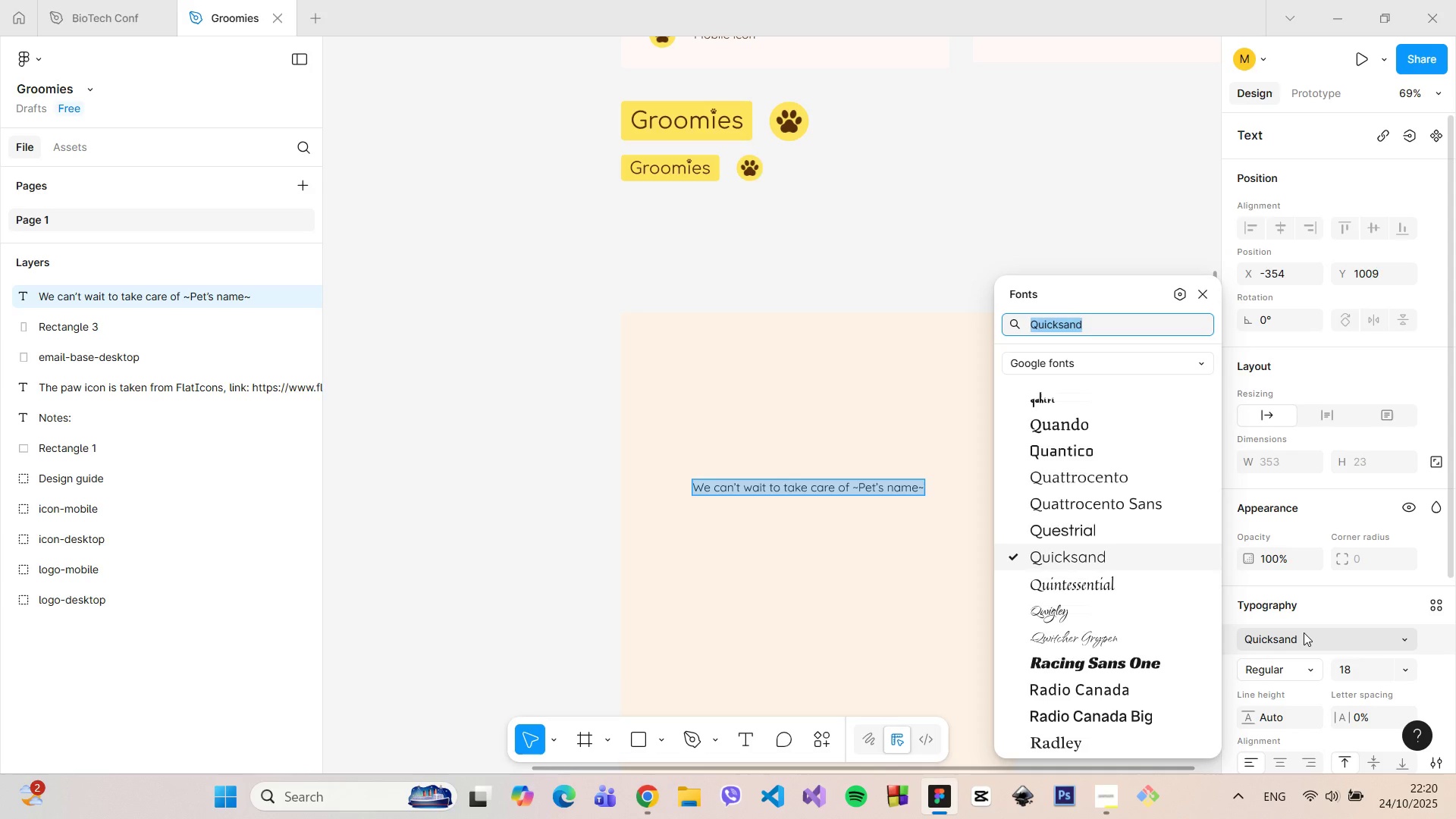 
type(Comfor)
 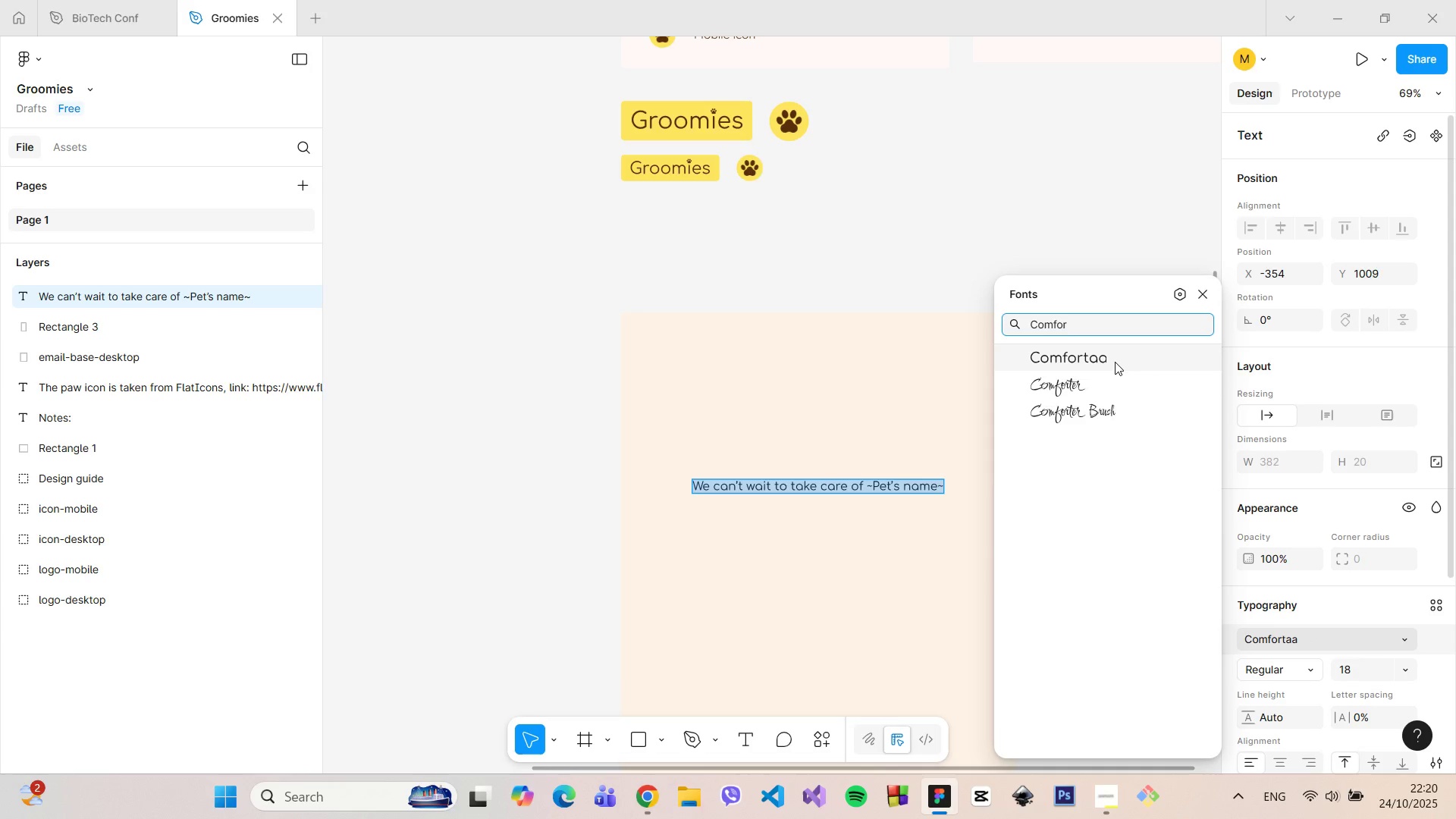 
left_click([1115, 362])
 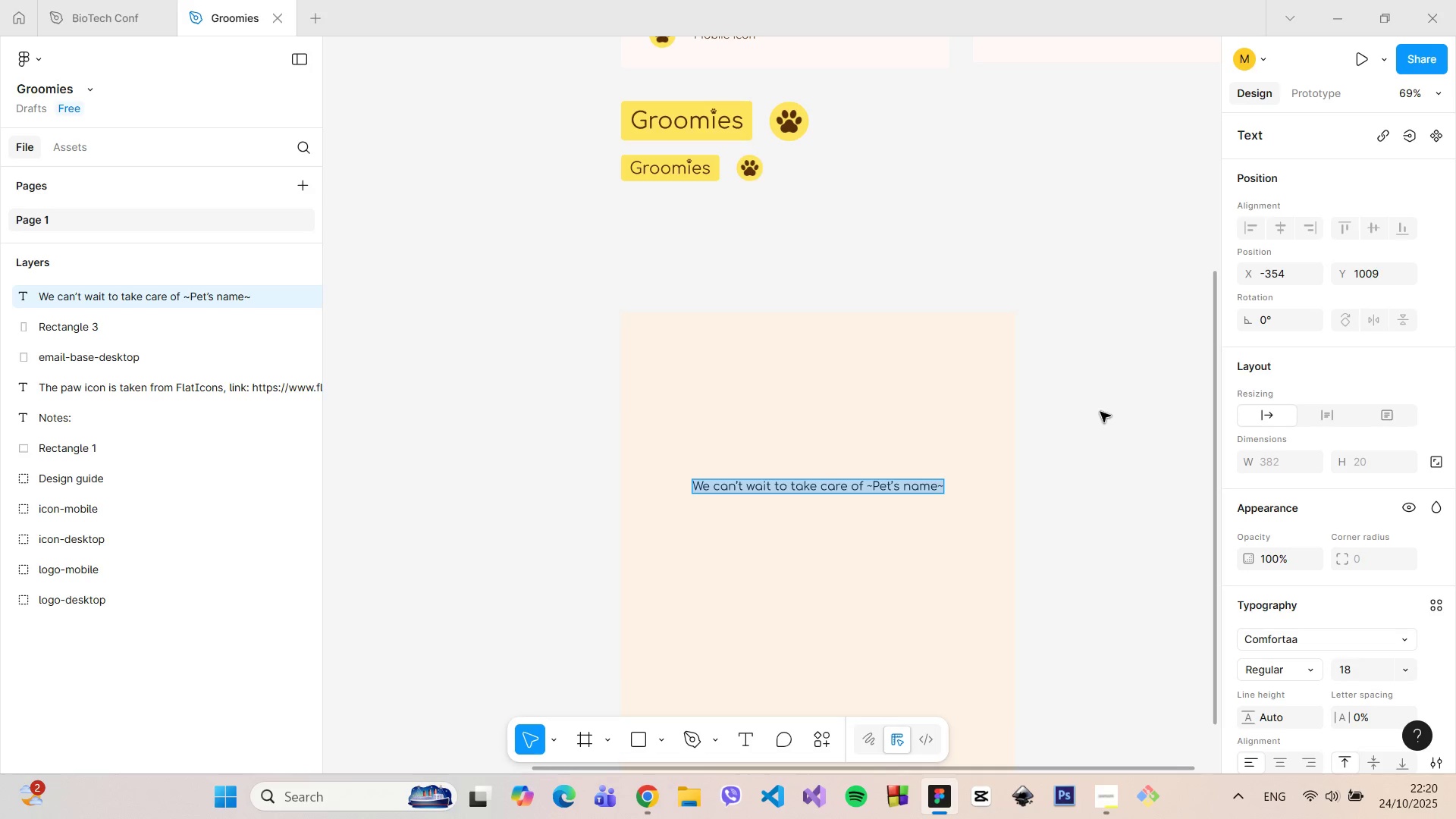 
left_click([1100, 412])
 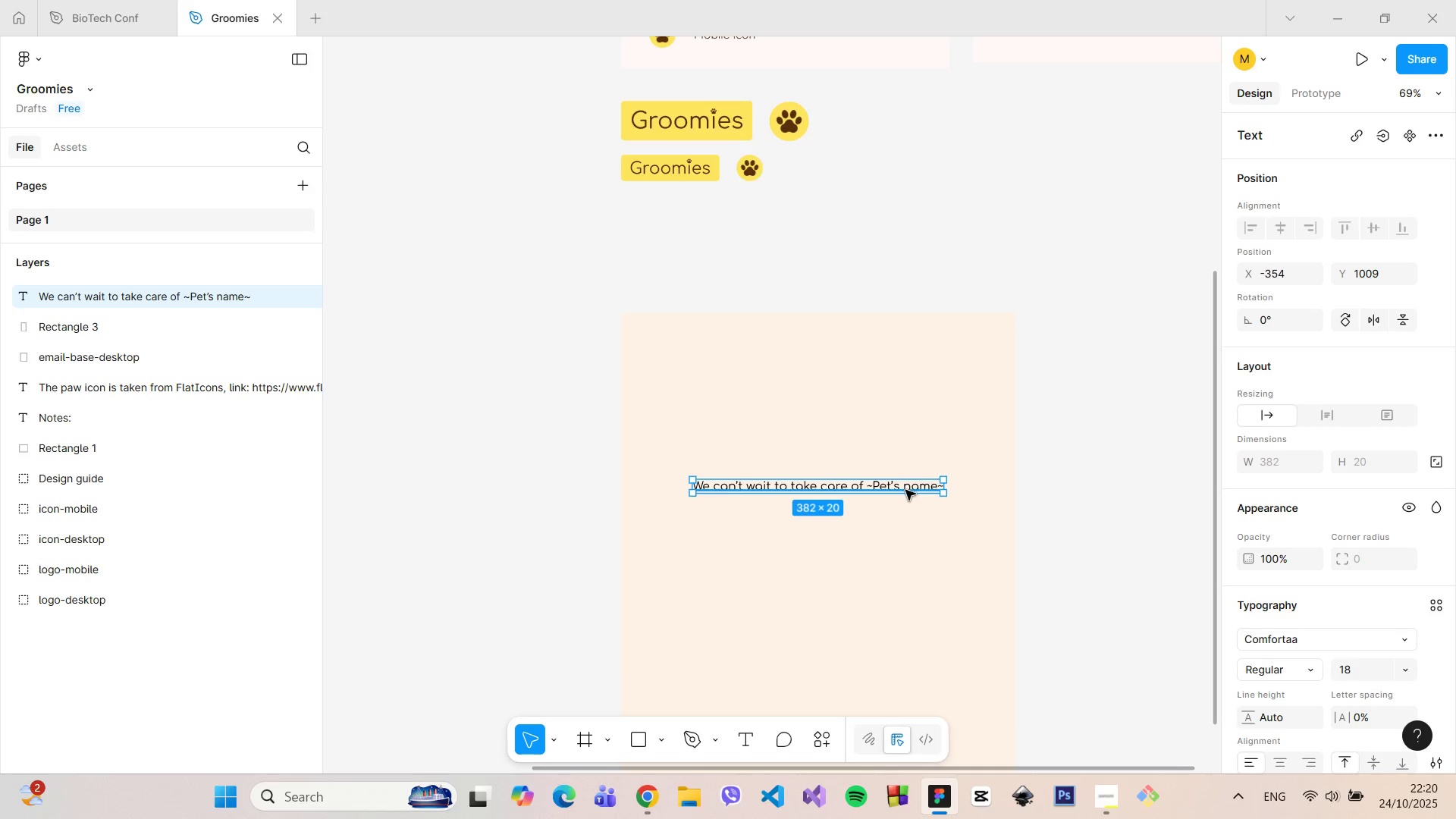 
double_click([905, 490])
 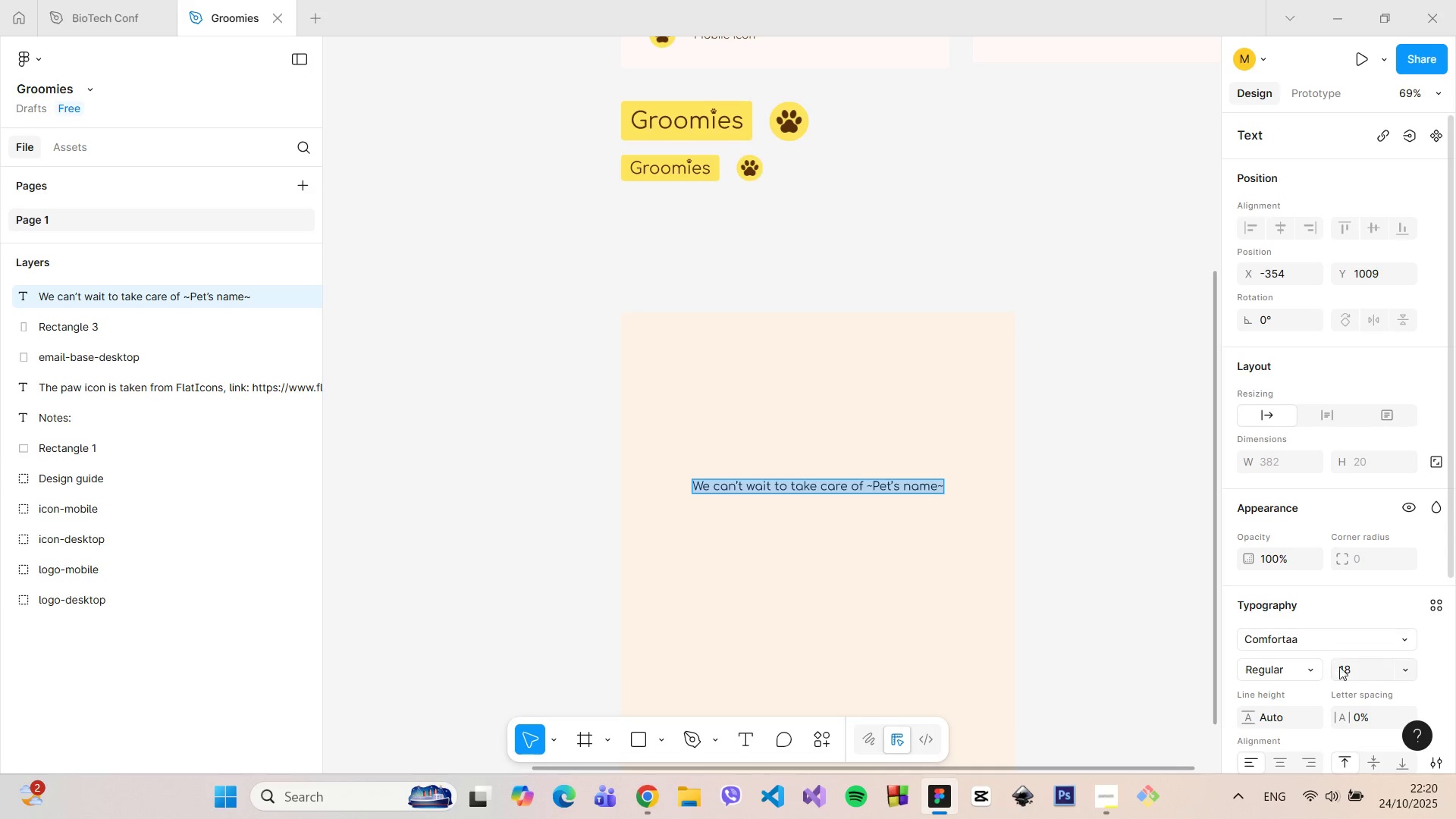 
left_click([1349, 669])
 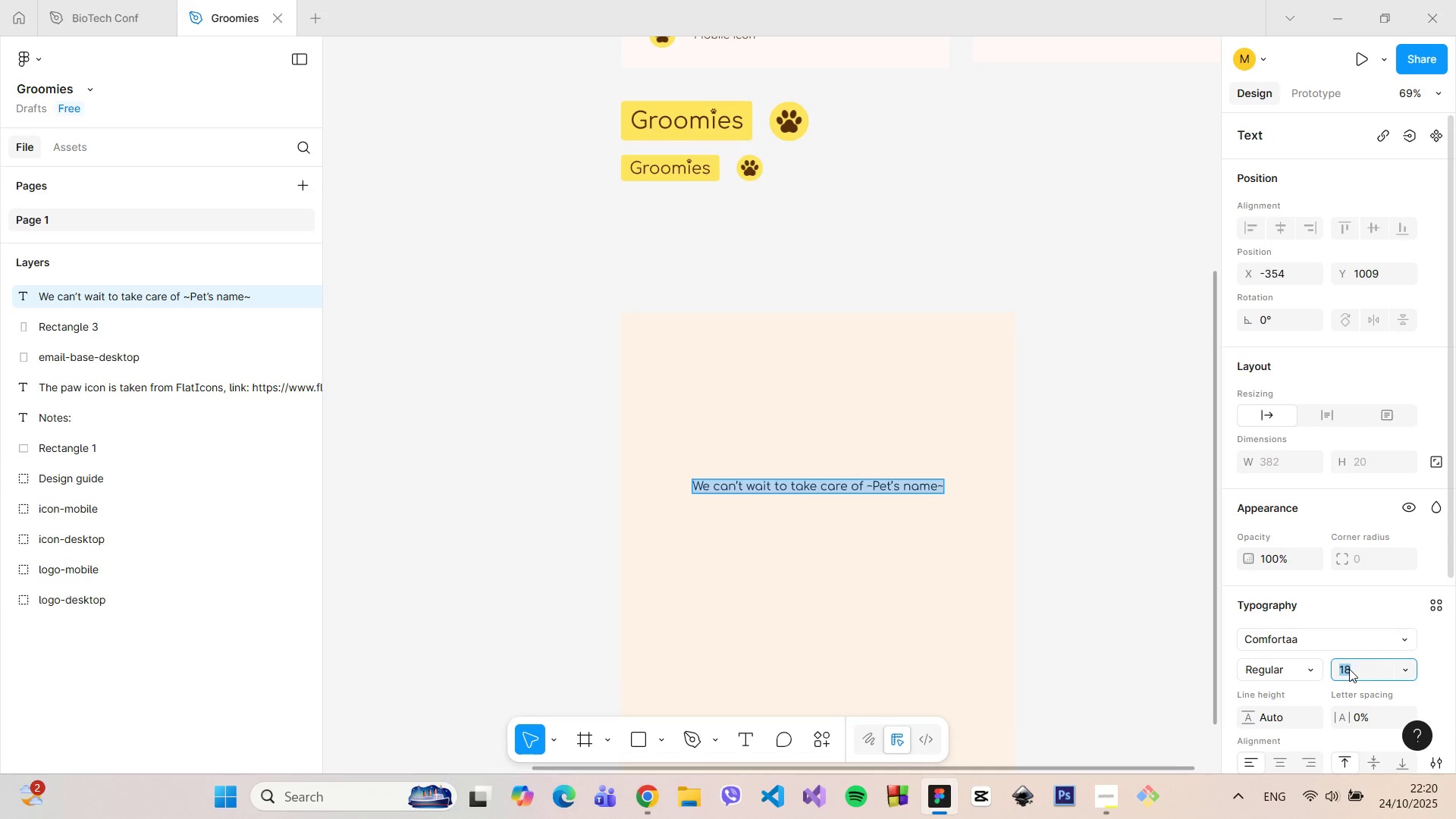 
type(30)
 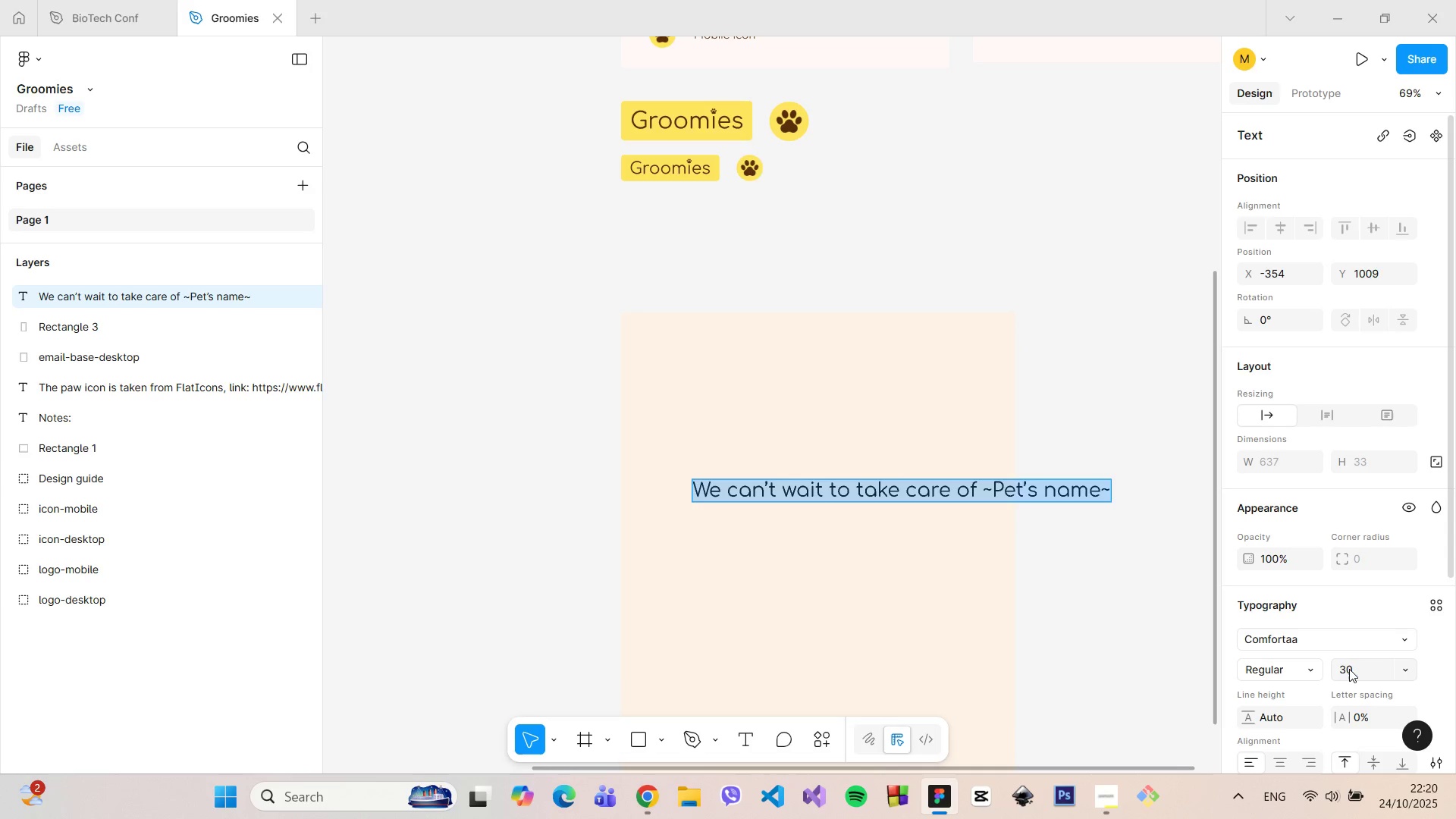 
key(Enter)
 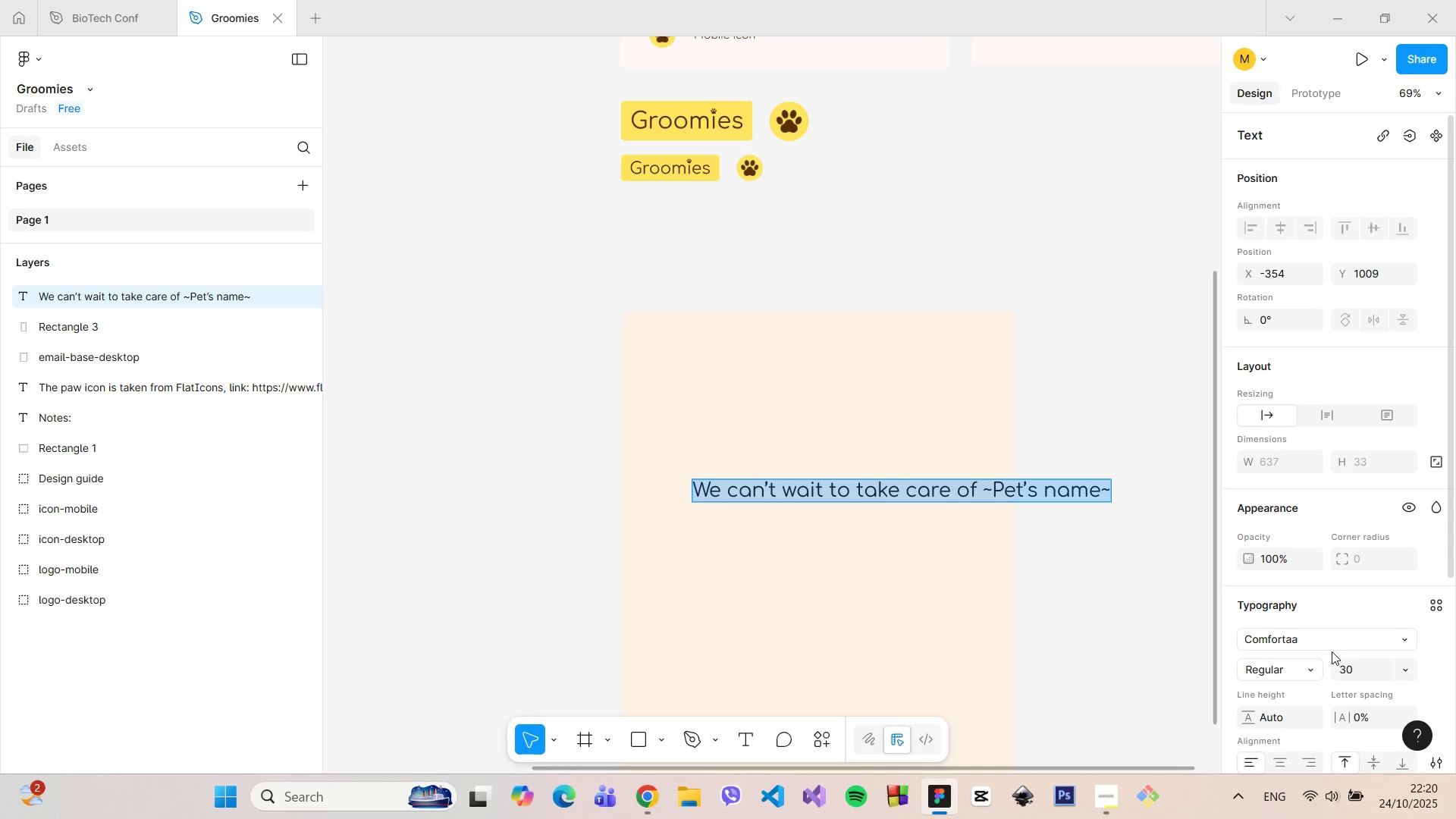 
scroll: coordinate [1338, 645], scroll_direction: down, amount: 2.0
 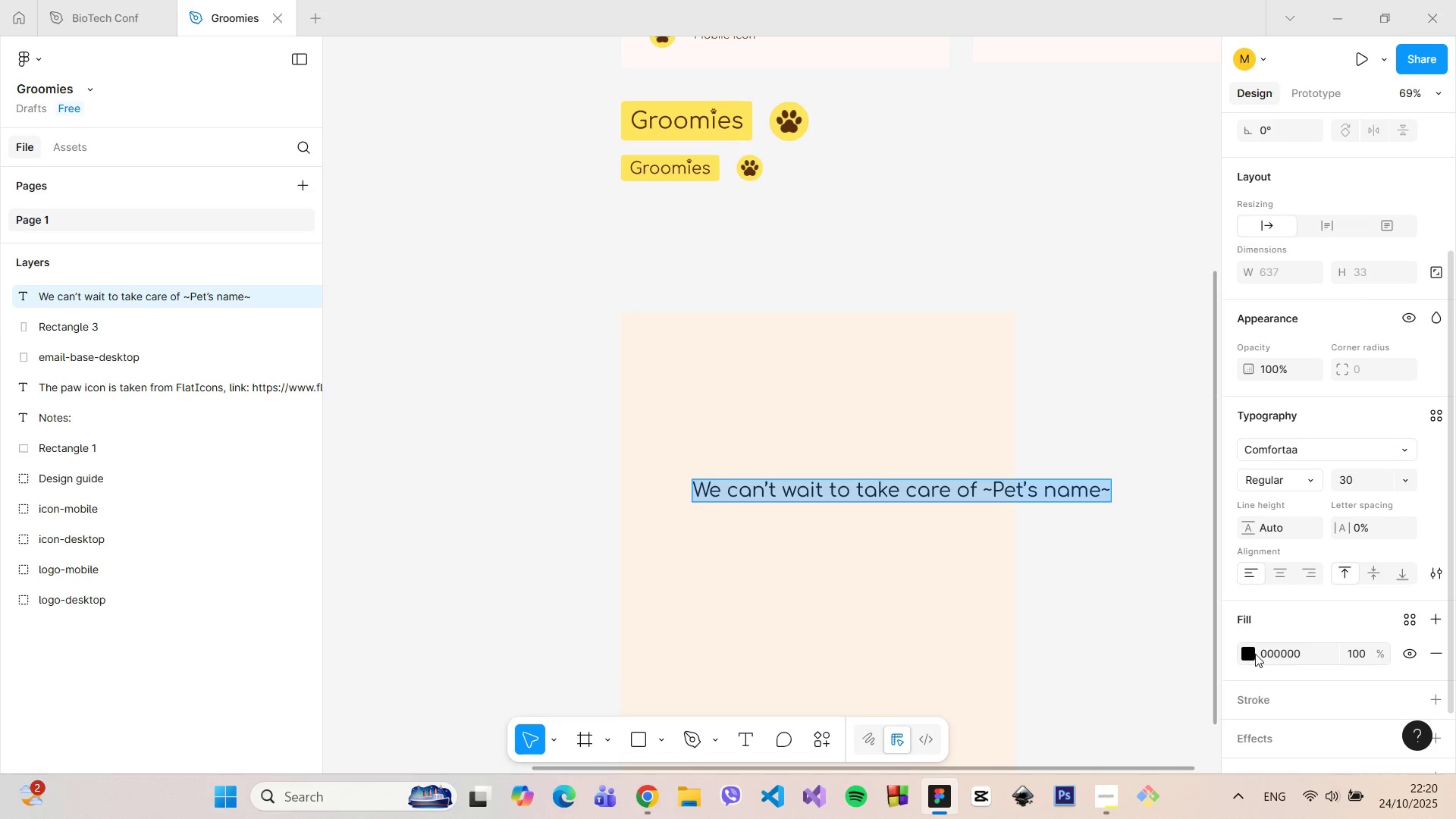 
left_click([1250, 652])
 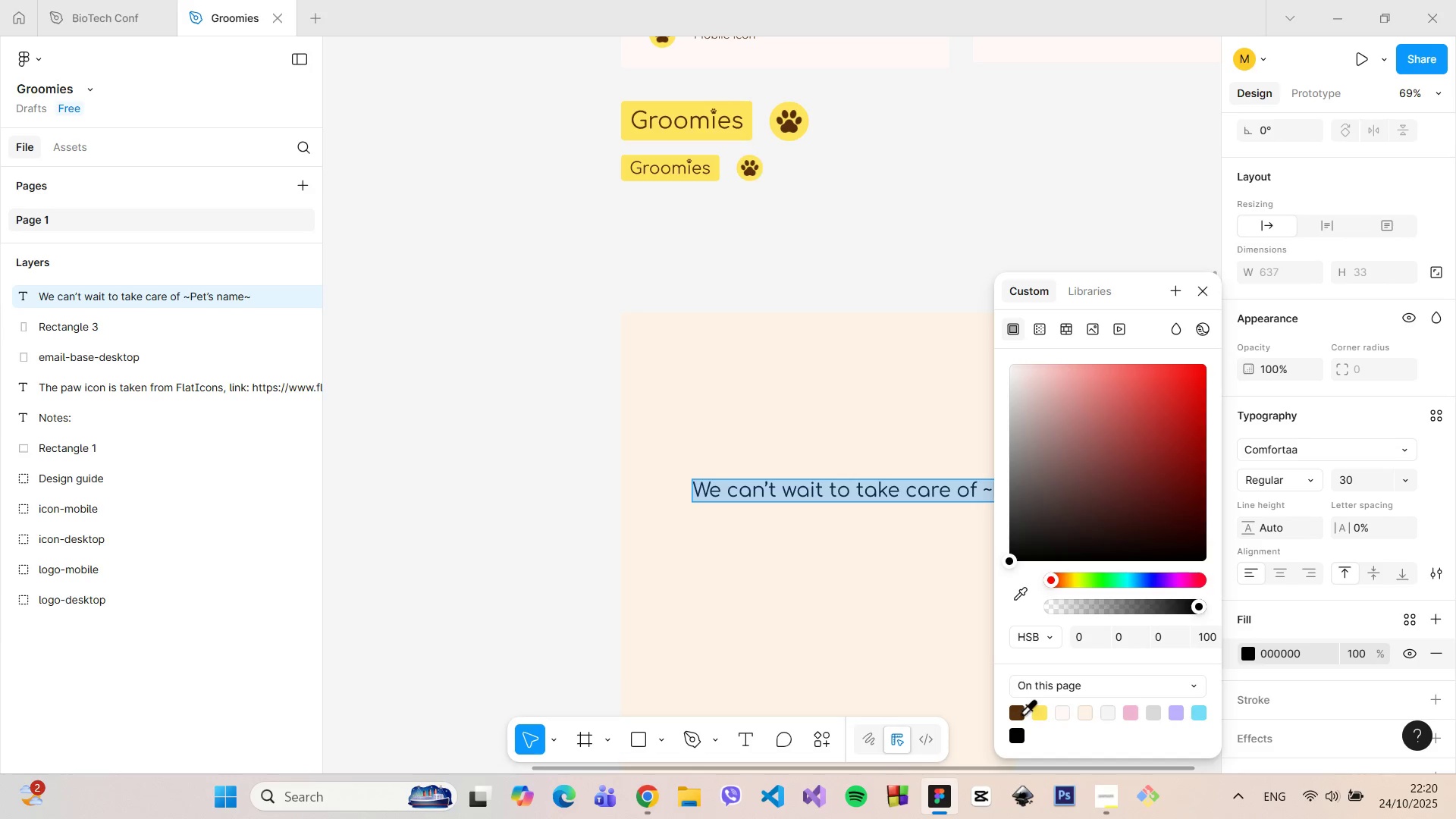 
left_click([1019, 714])
 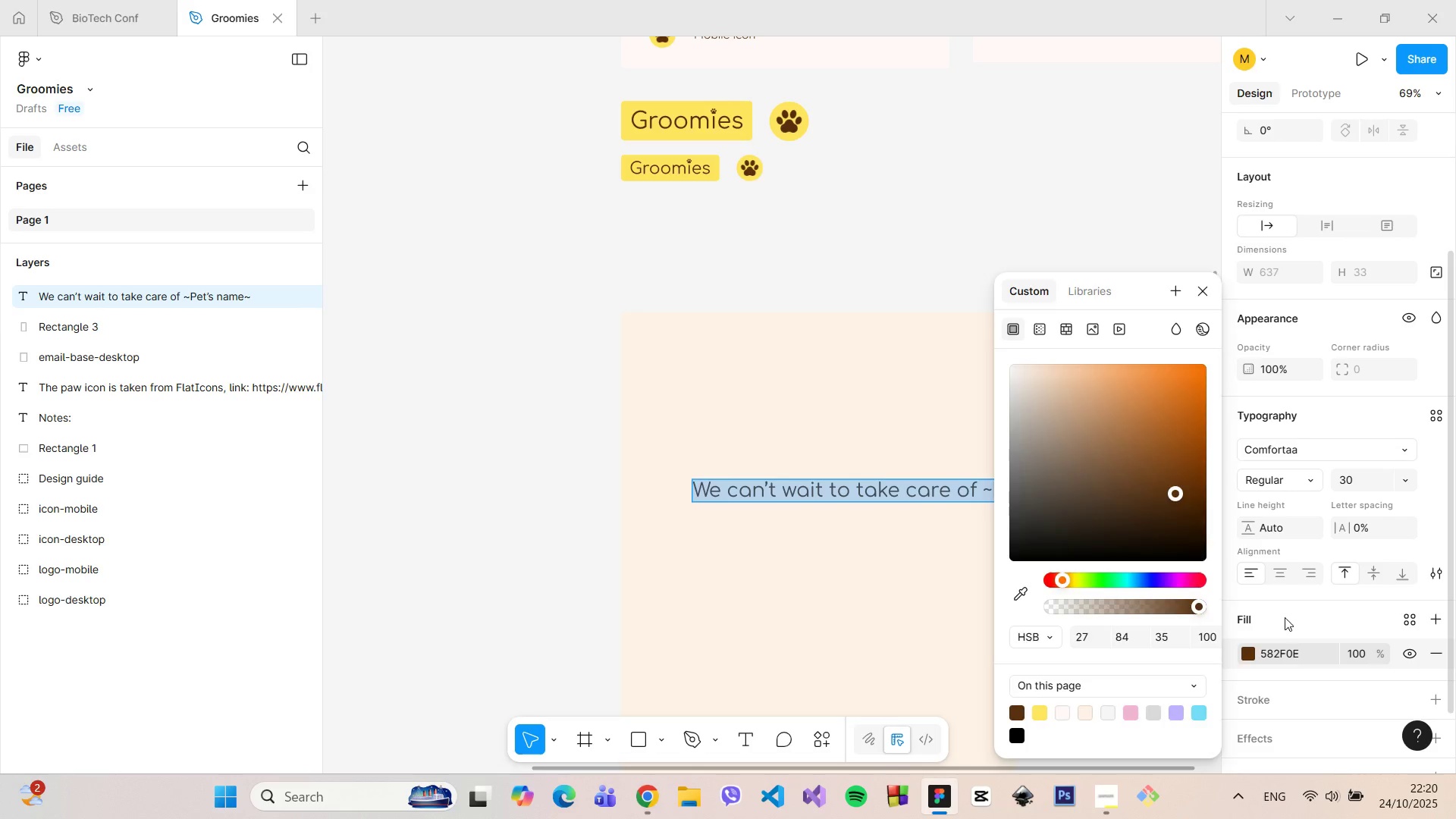 
left_click([1290, 617])
 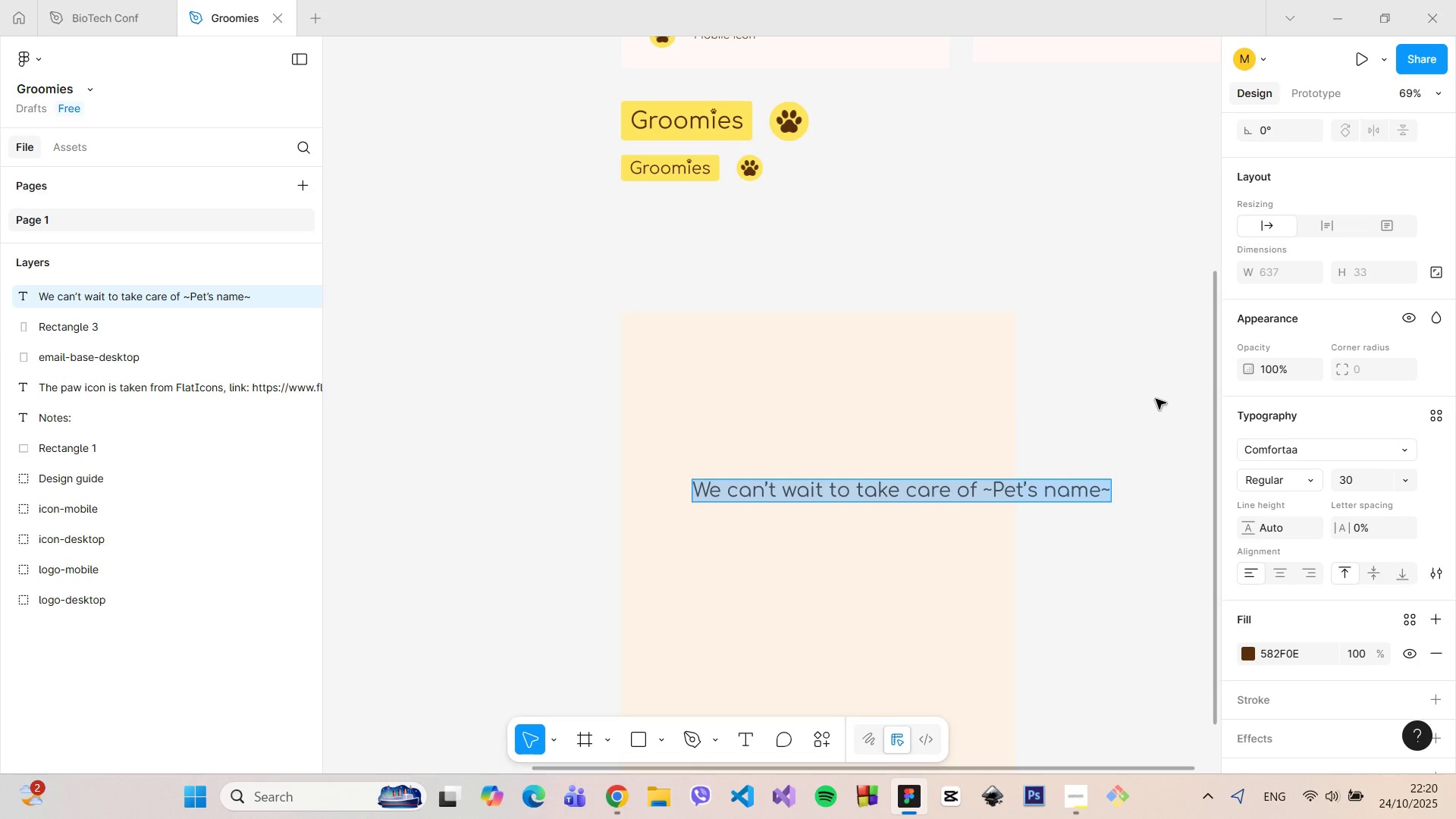 
left_click([1156, 399])
 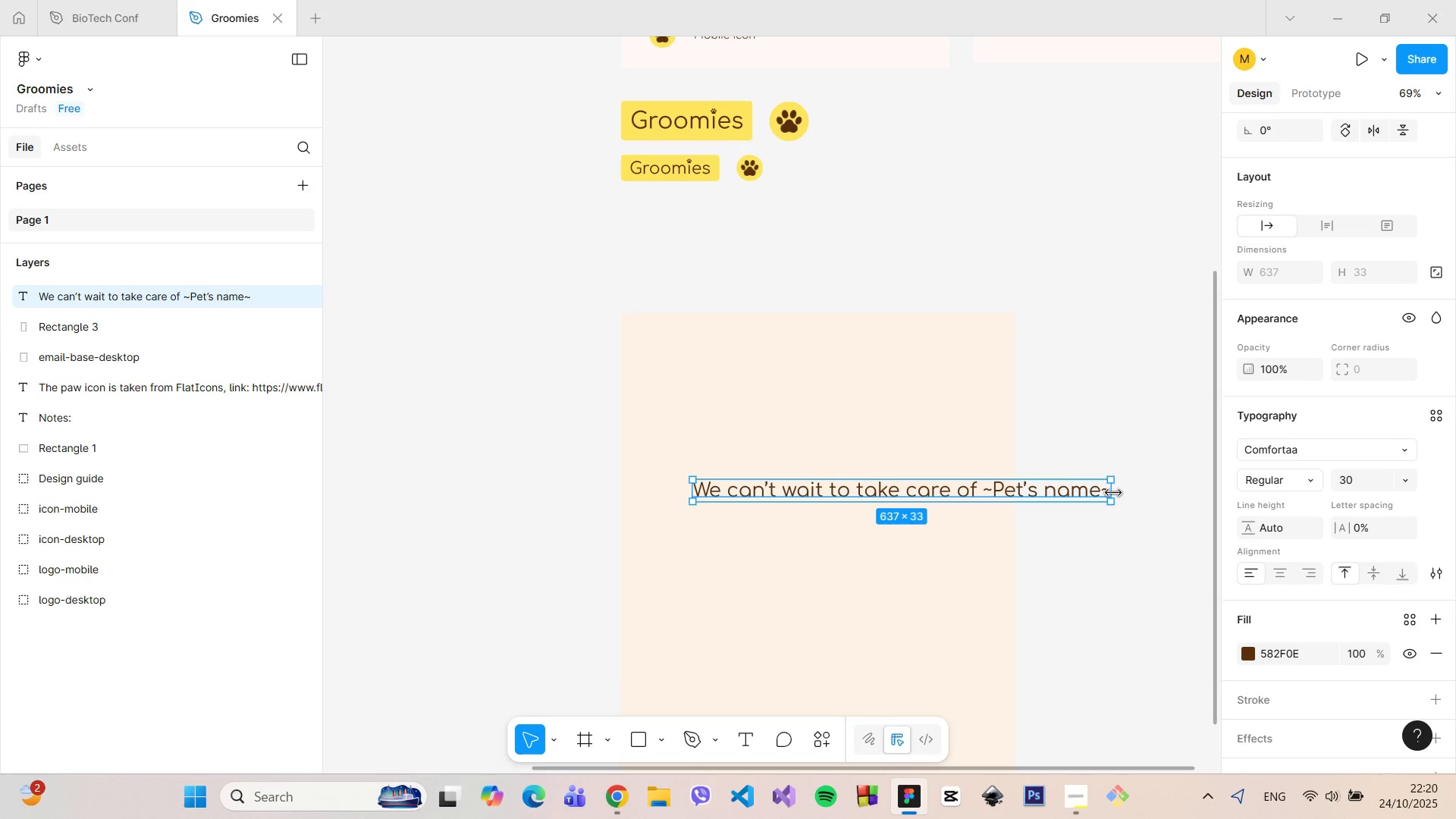 
left_click_drag(start_coordinate=[1112, 493], to_coordinate=[987, 491])
 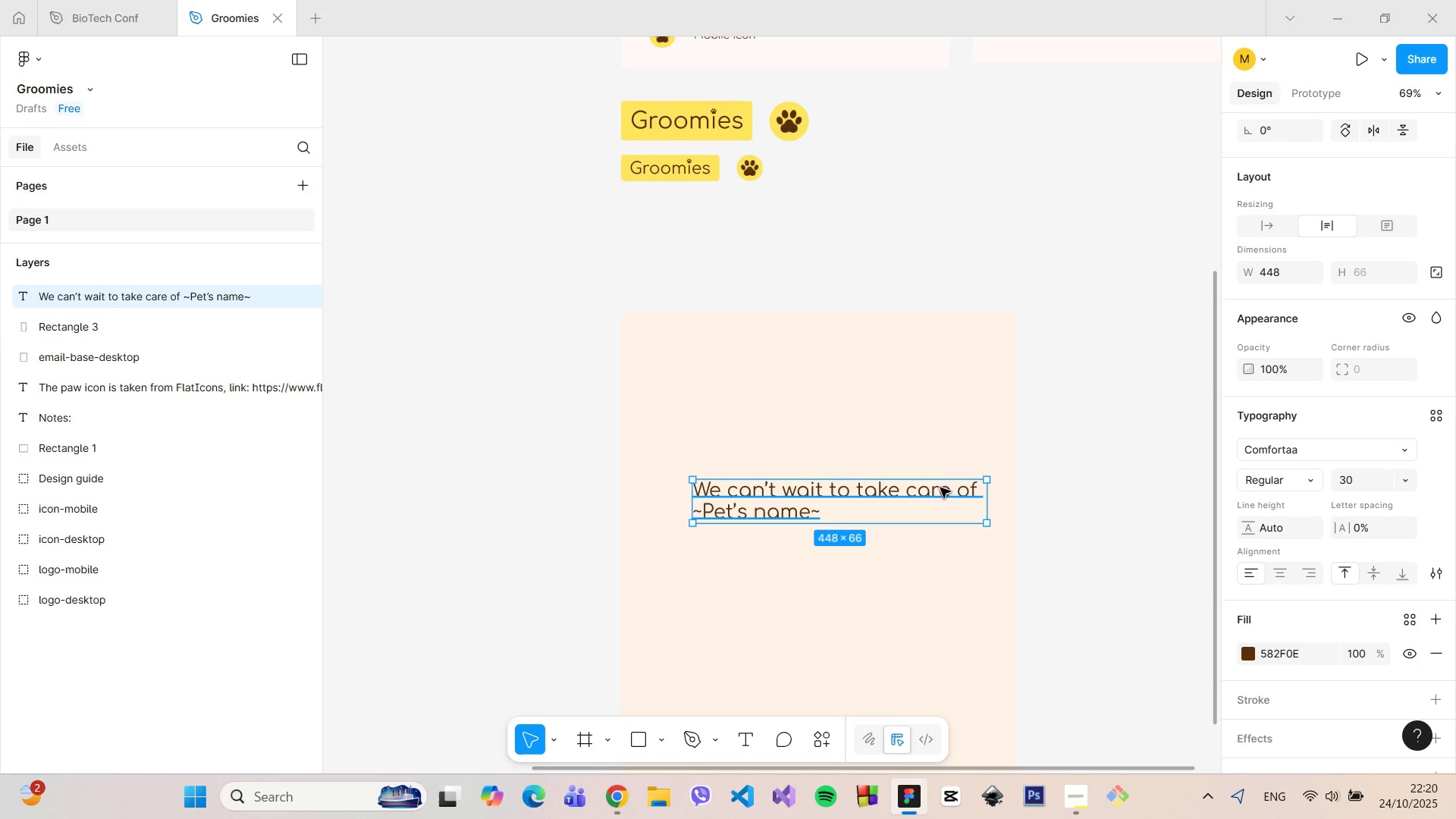 
left_click_drag(start_coordinate=[942, 489], to_coordinate=[915, 426])
 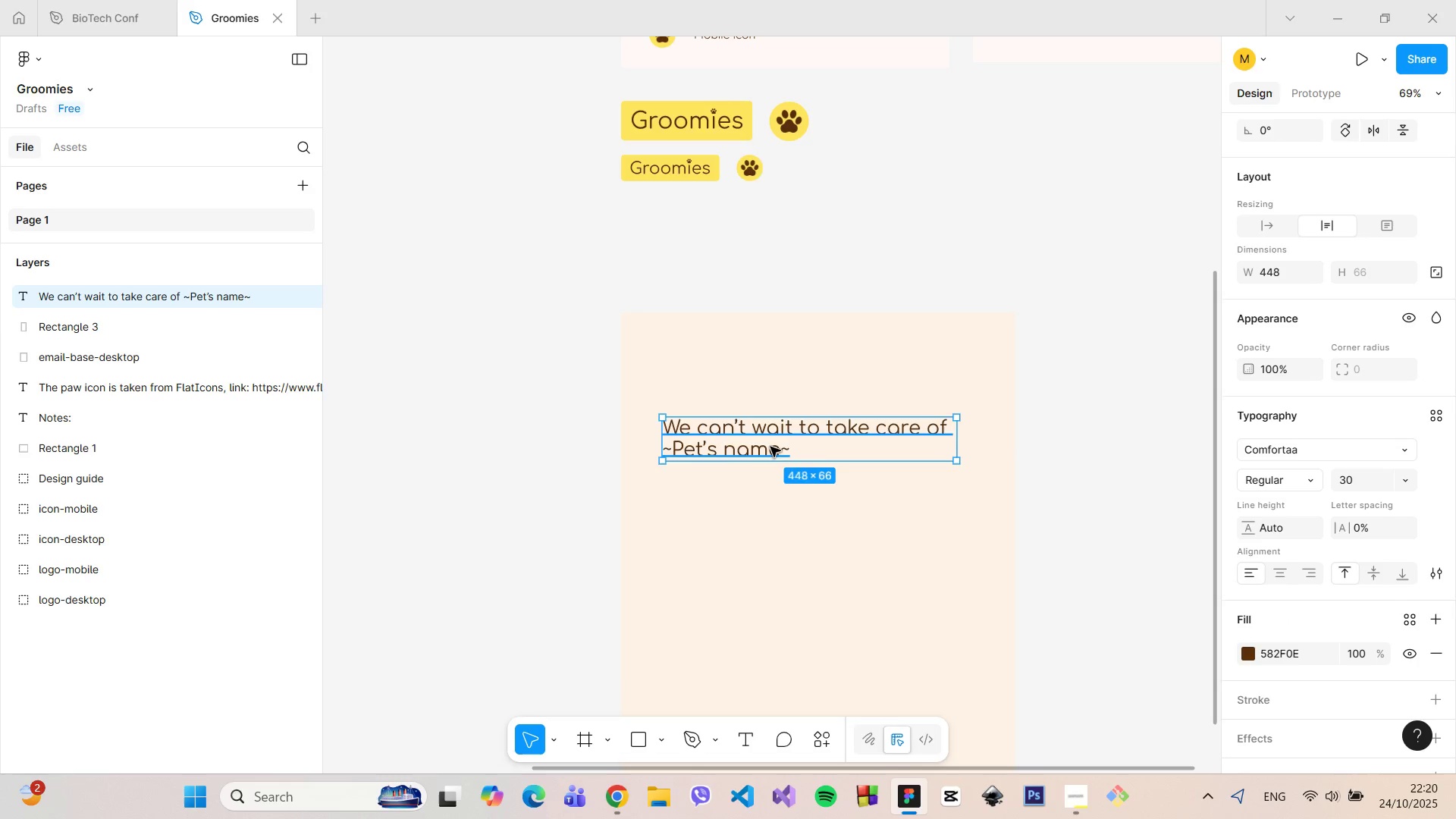 
double_click([770, 447])
 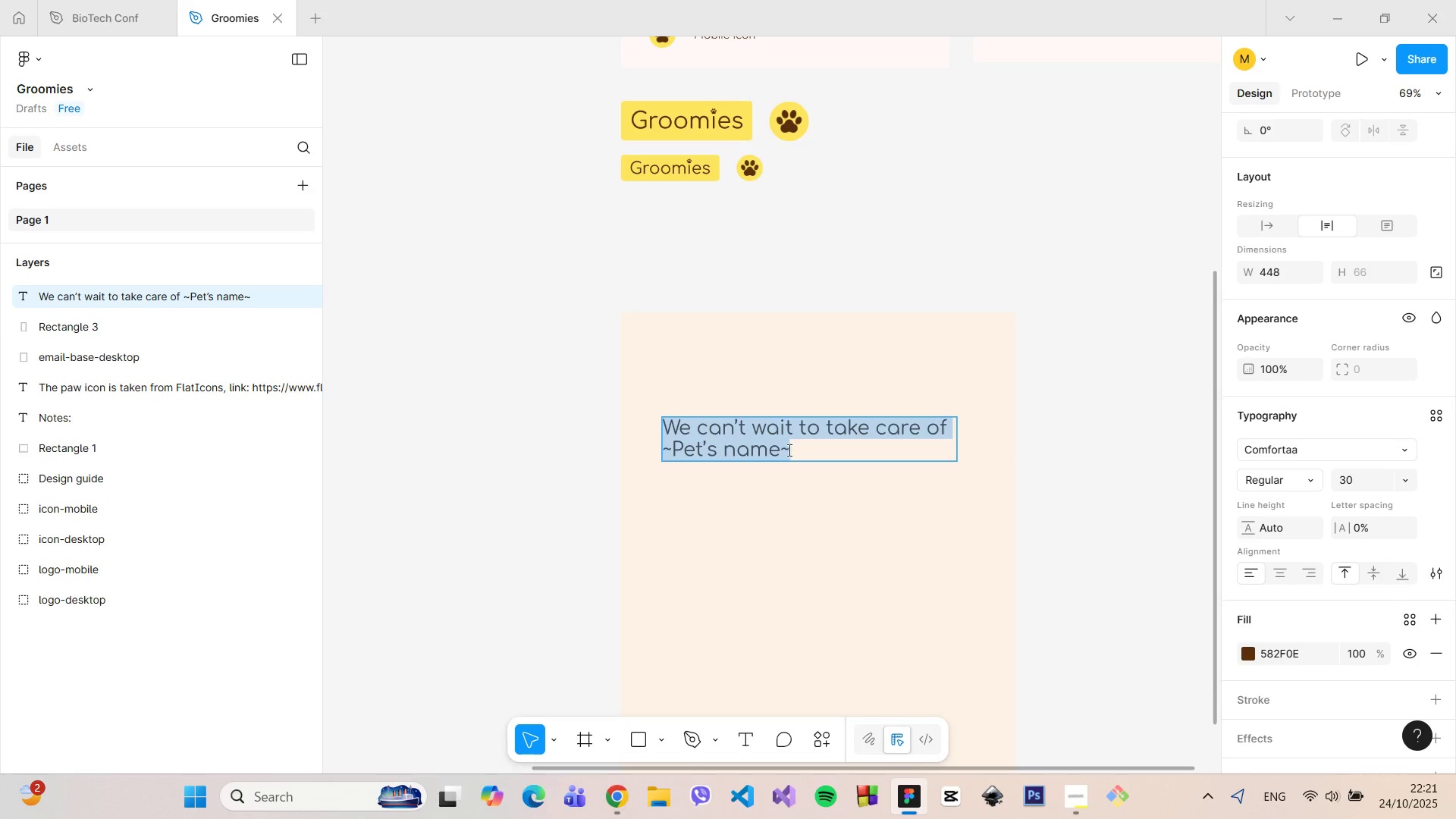 
triple_click([788, 450])
 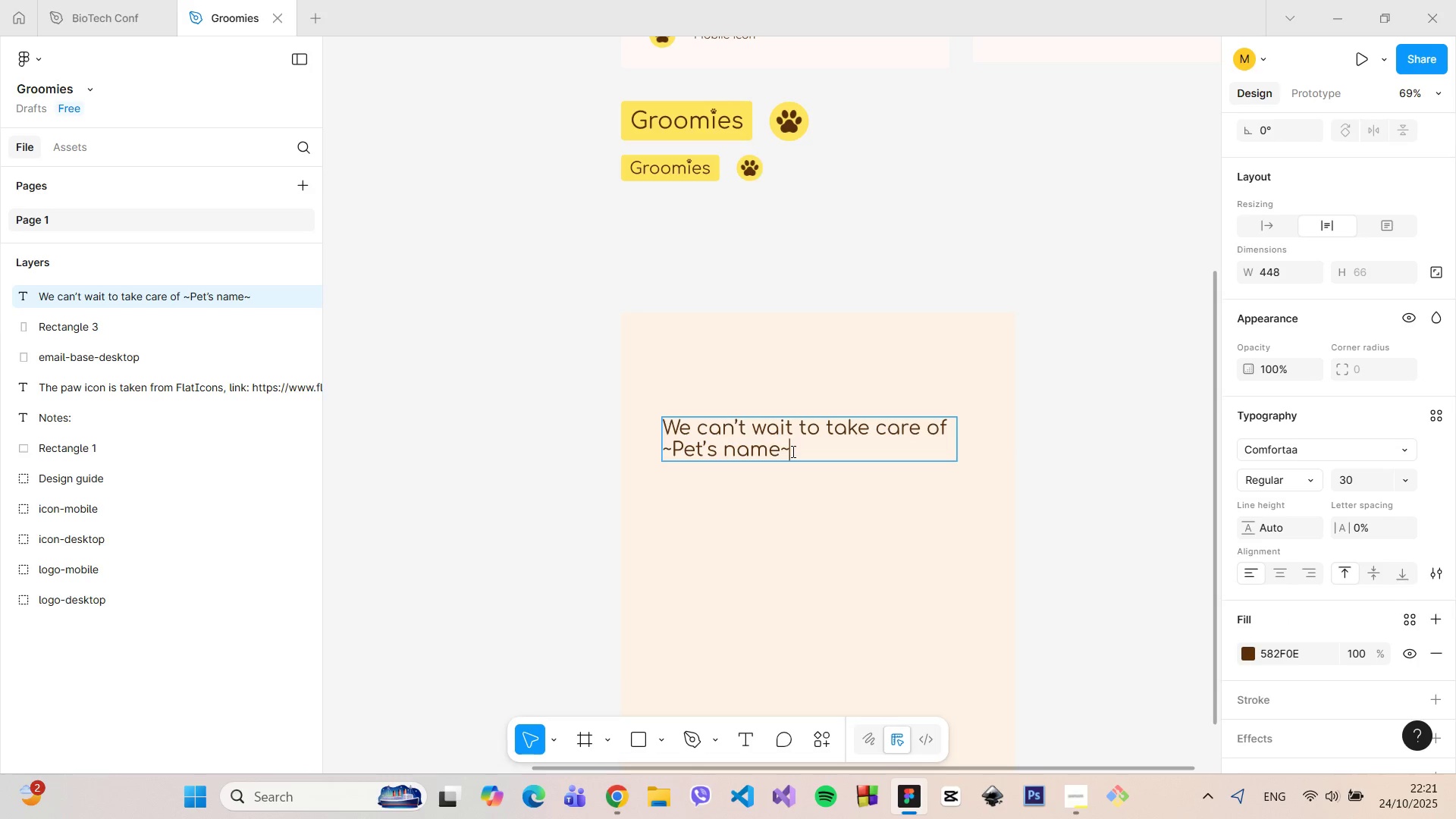 
left_click_drag(start_coordinate=[792, 451], to_coordinate=[663, 446])
 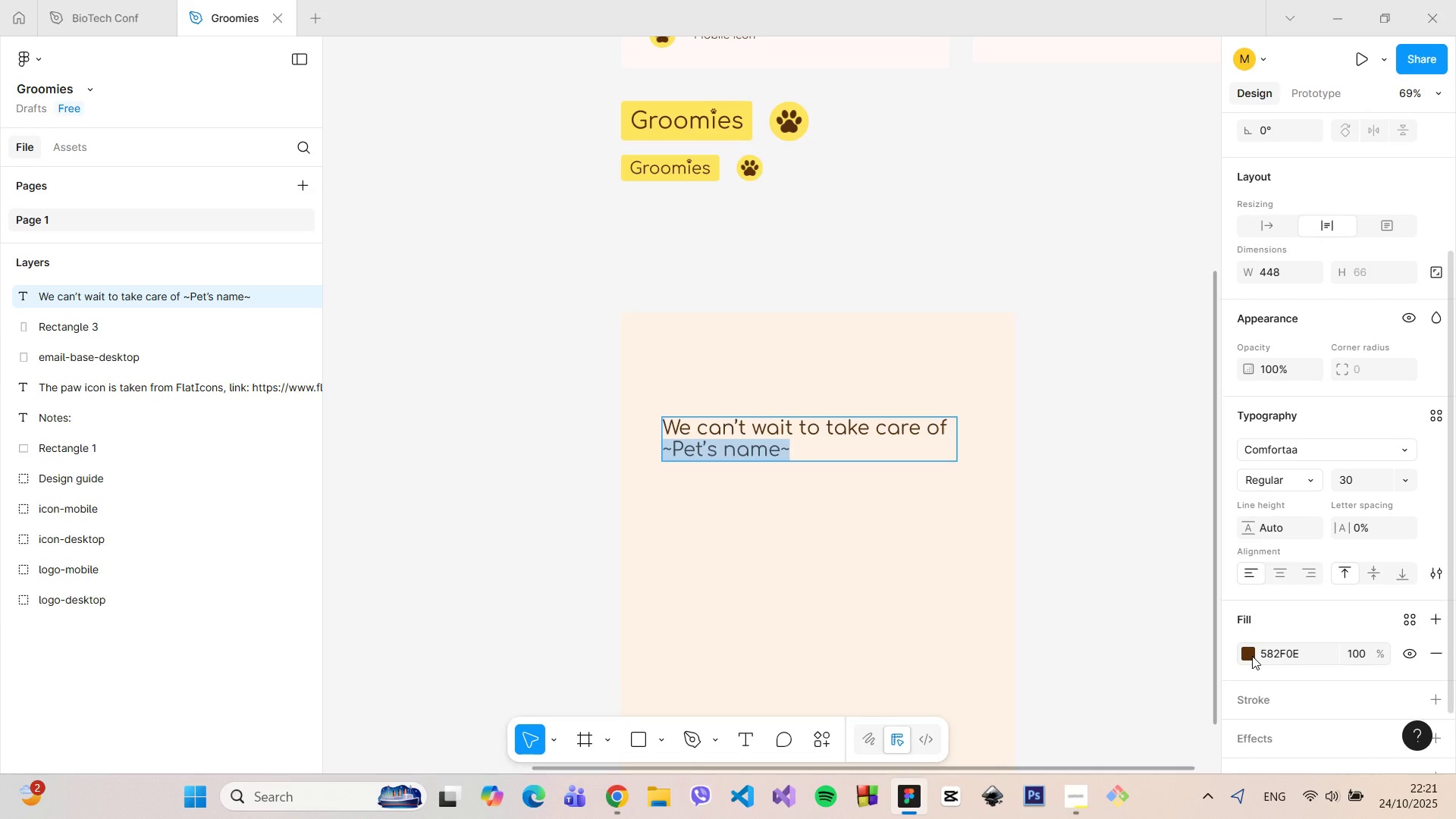 
left_click([1252, 656])
 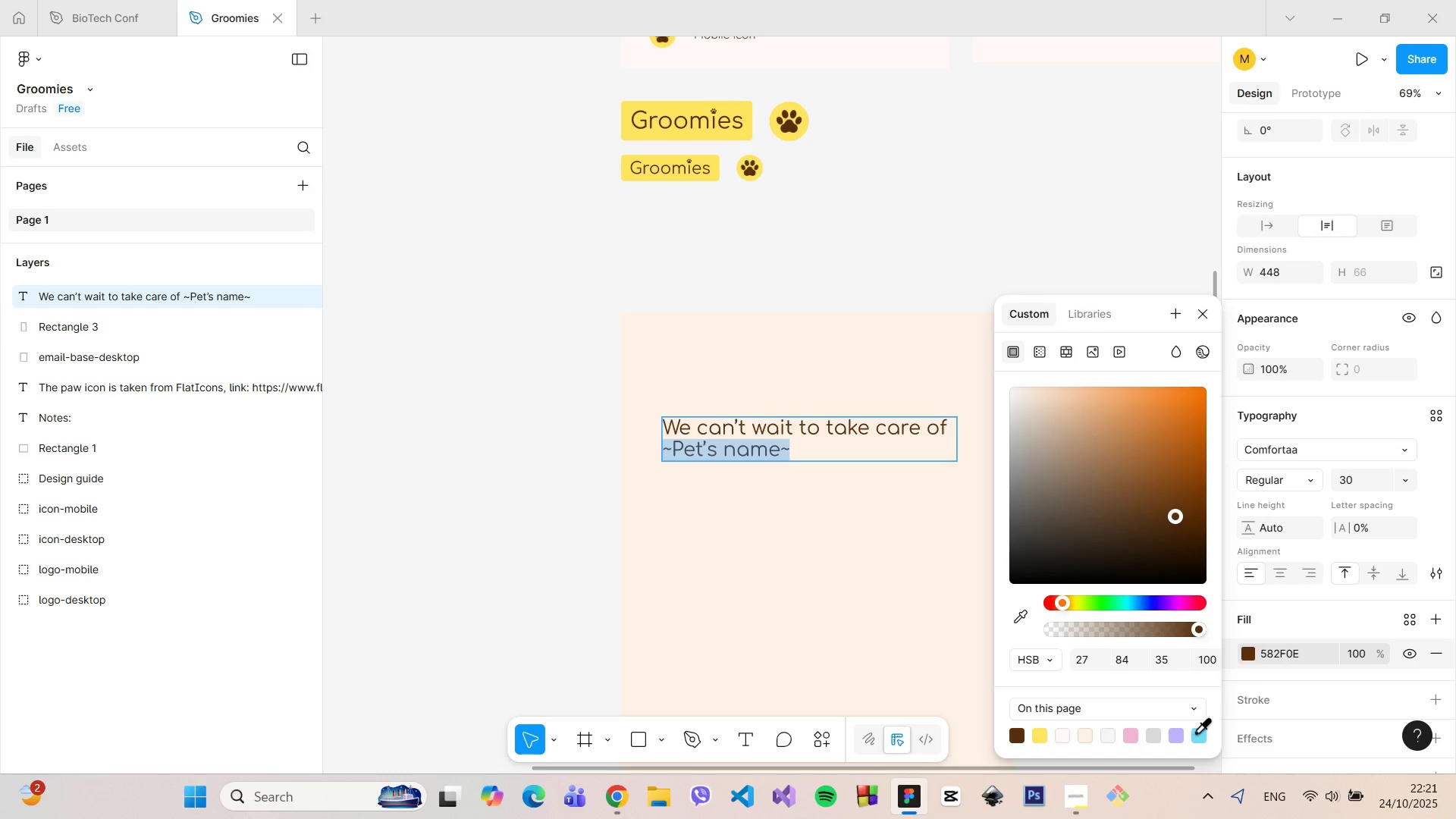 
left_click([1197, 732])
 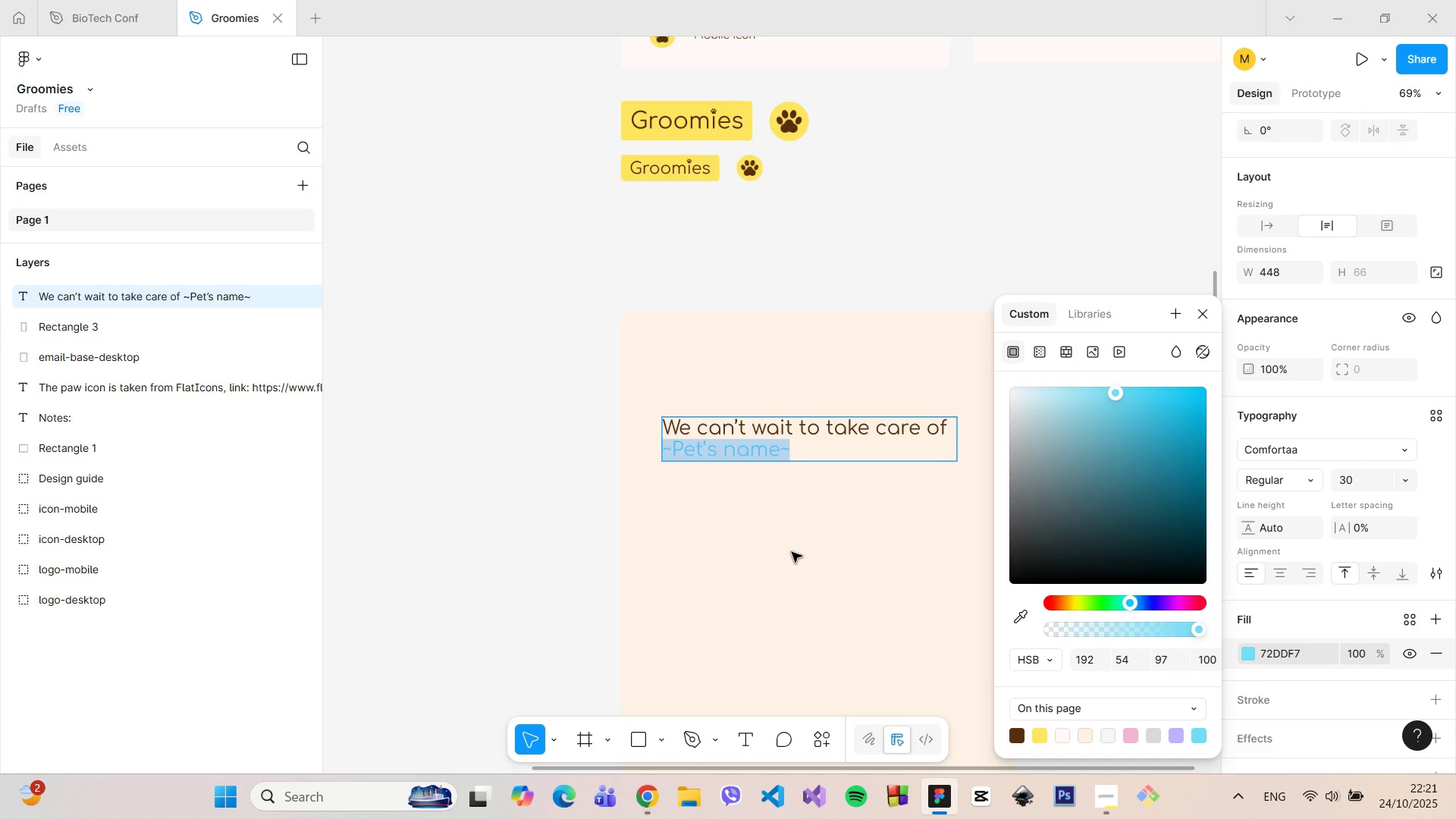 
left_click([792, 552])
 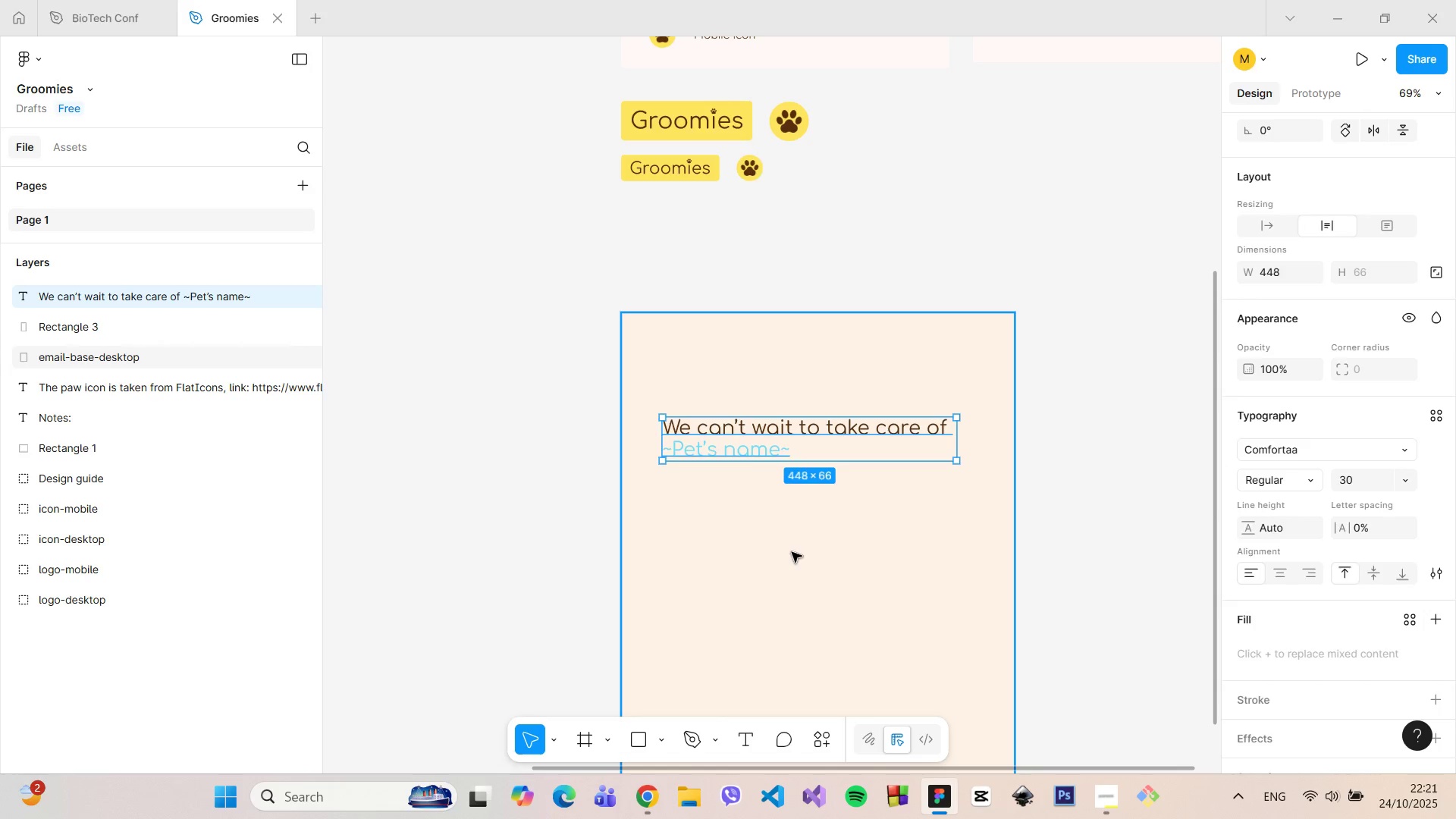 
left_click([792, 552])
 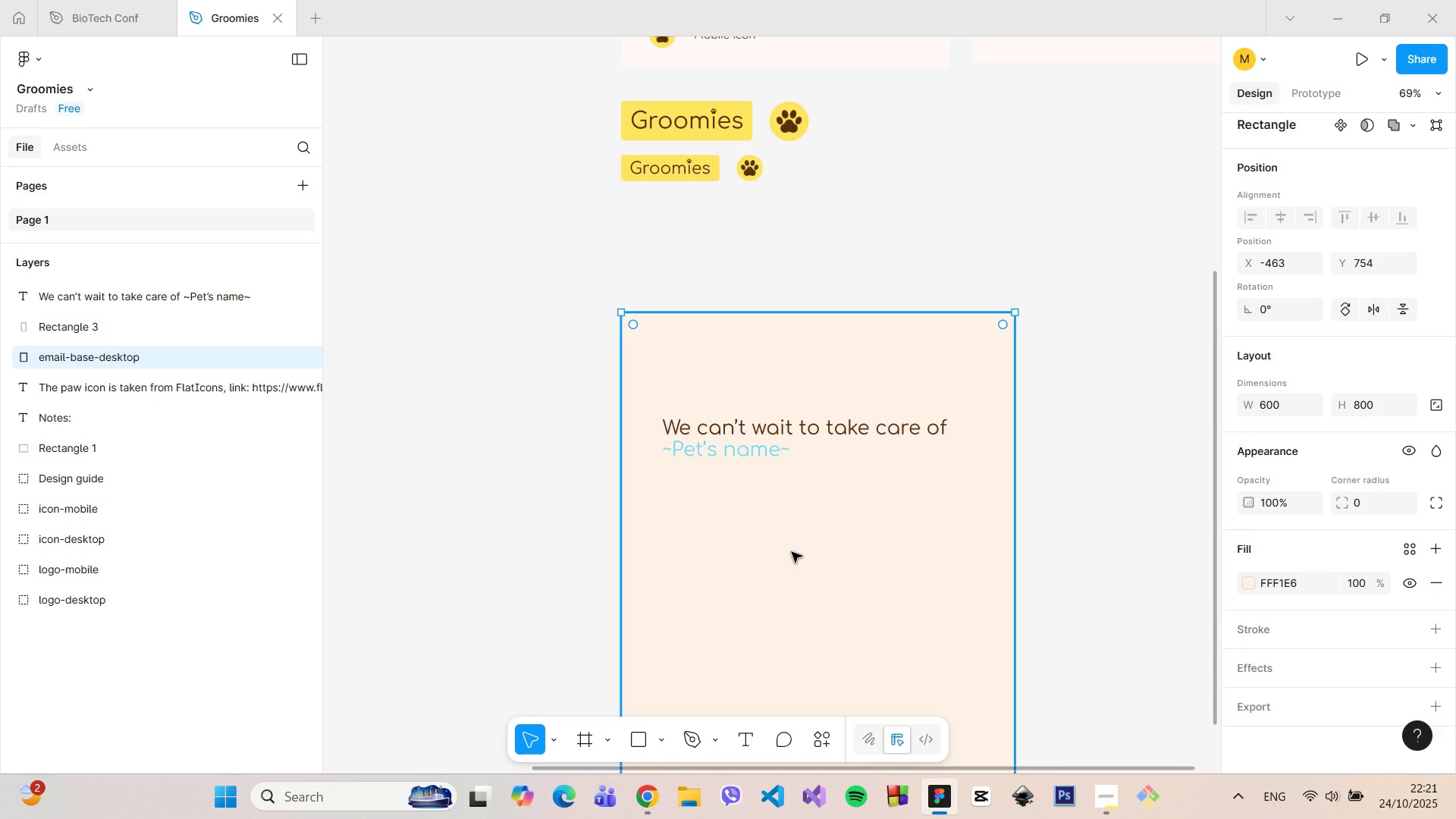 
scroll: coordinate [792, 552], scroll_direction: up, amount: 2.0
 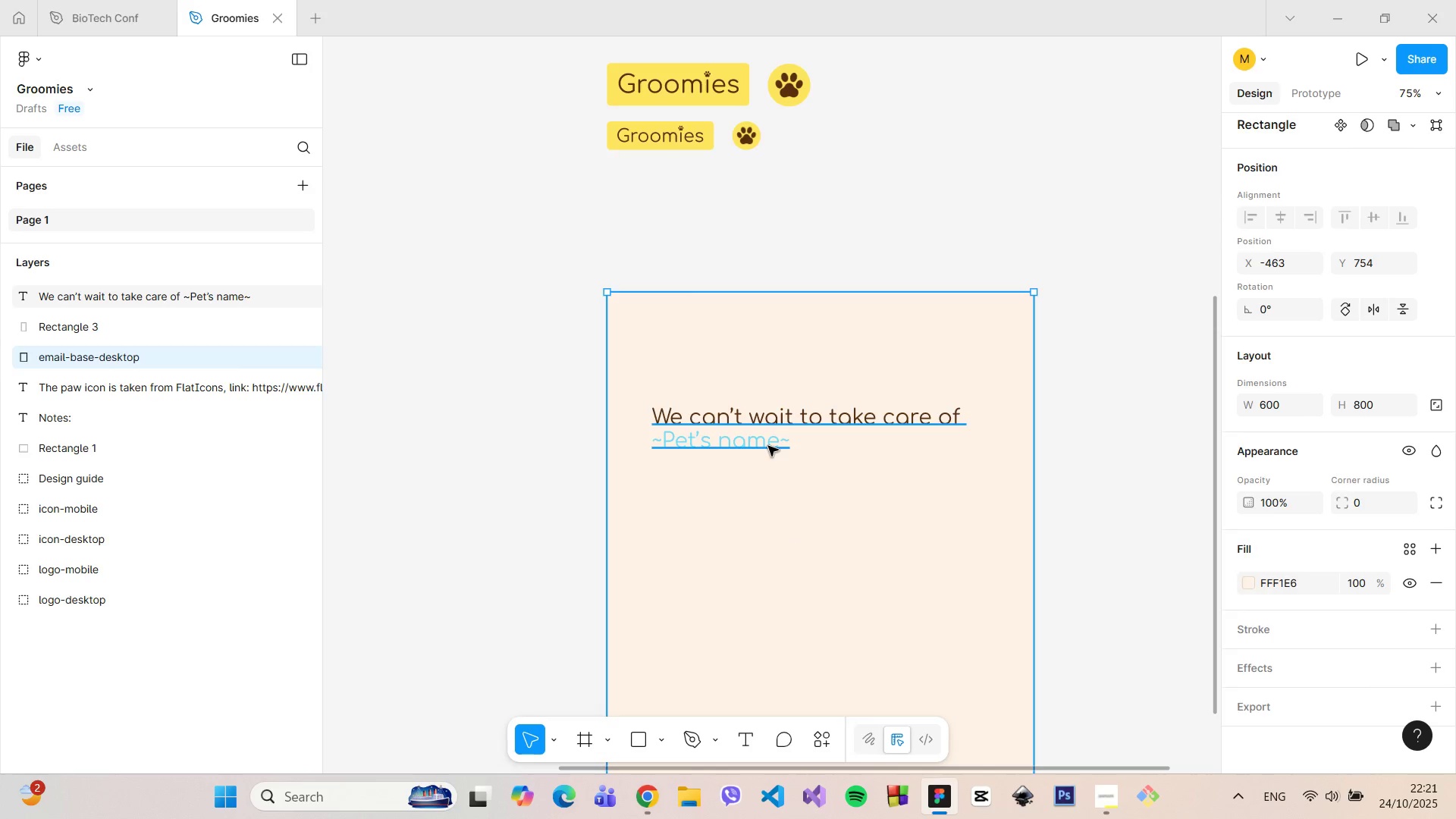 
double_click([768, 446])
 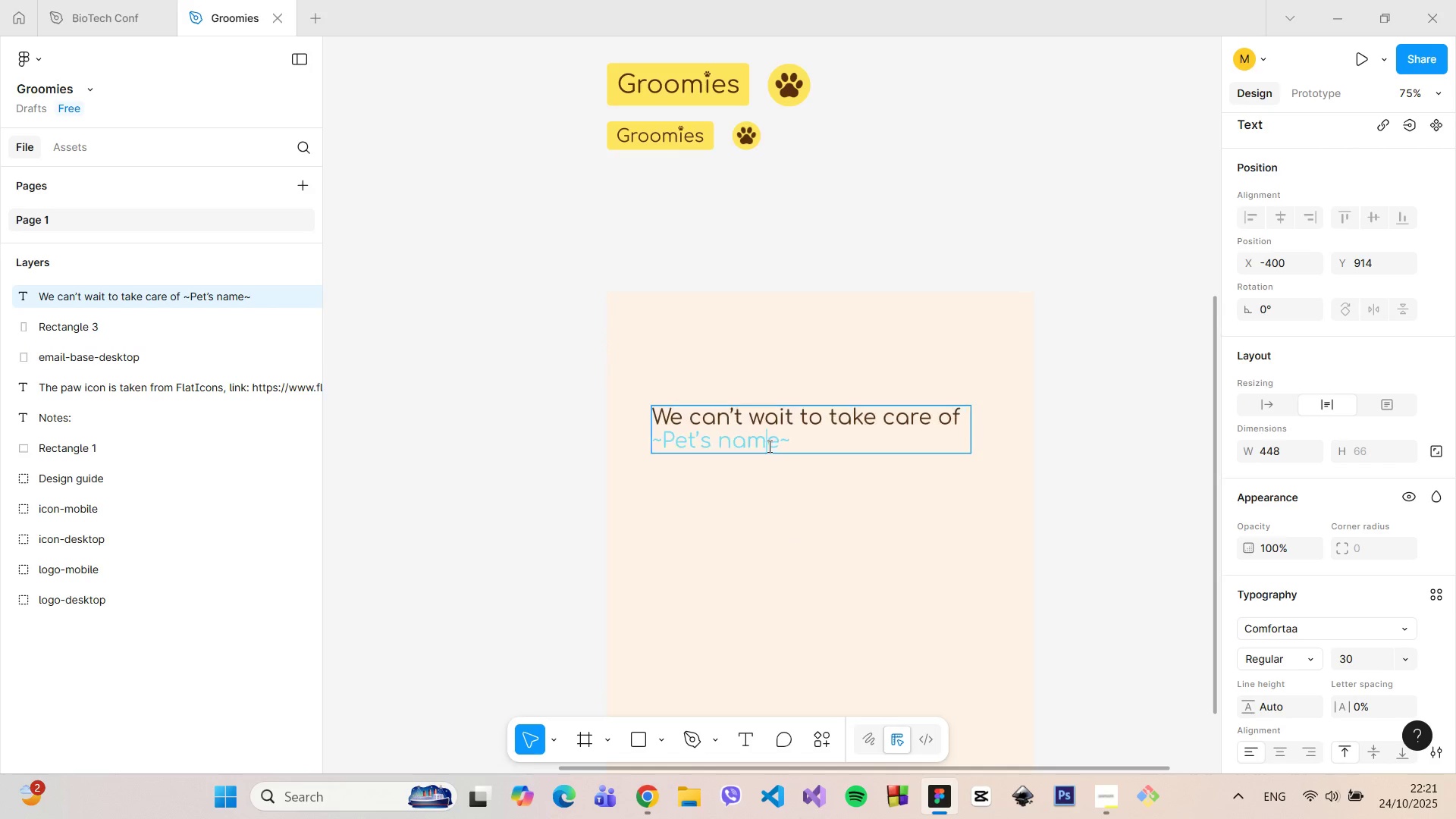 
triple_click([768, 446])
 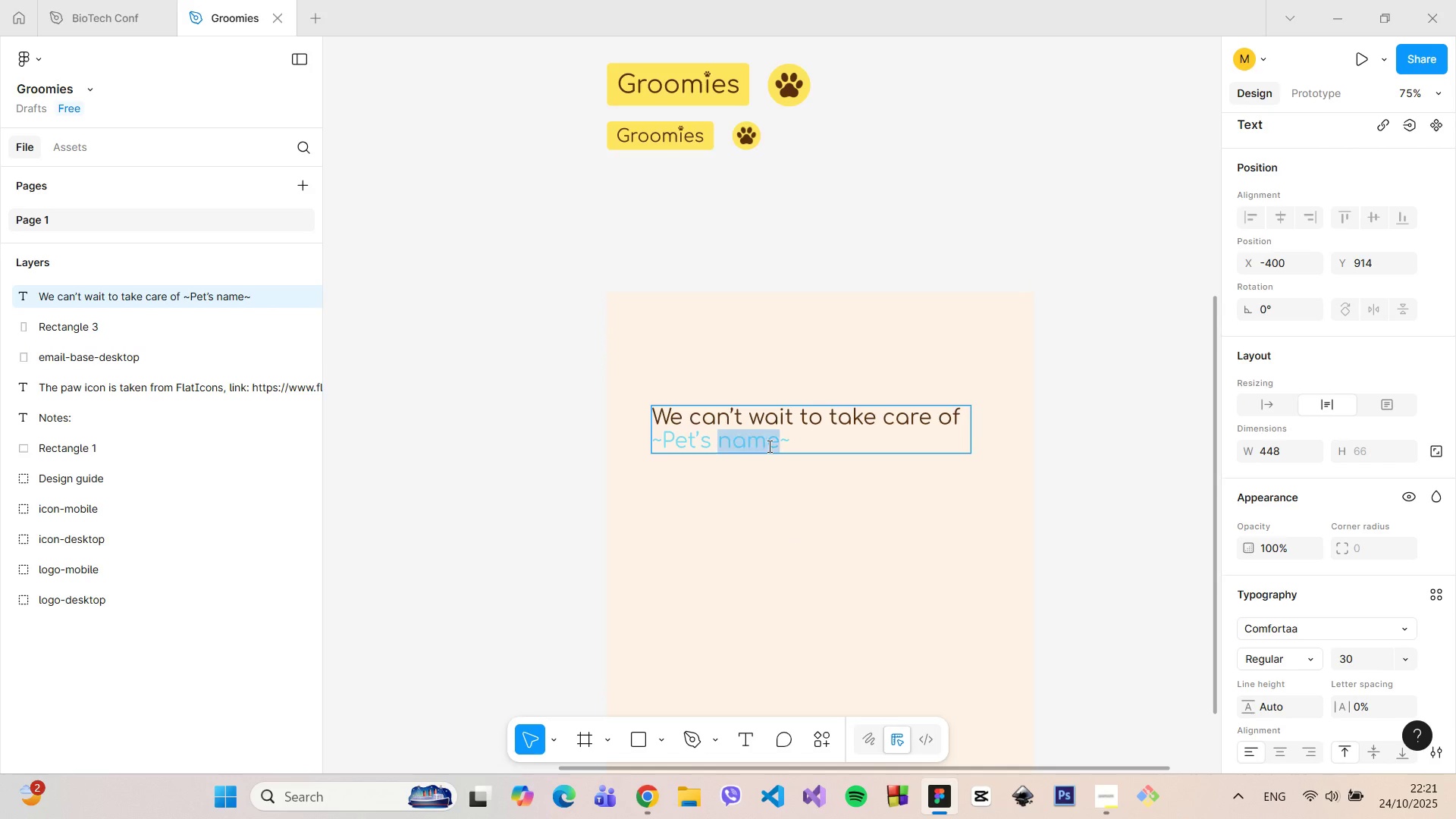 
triple_click([768, 446])
 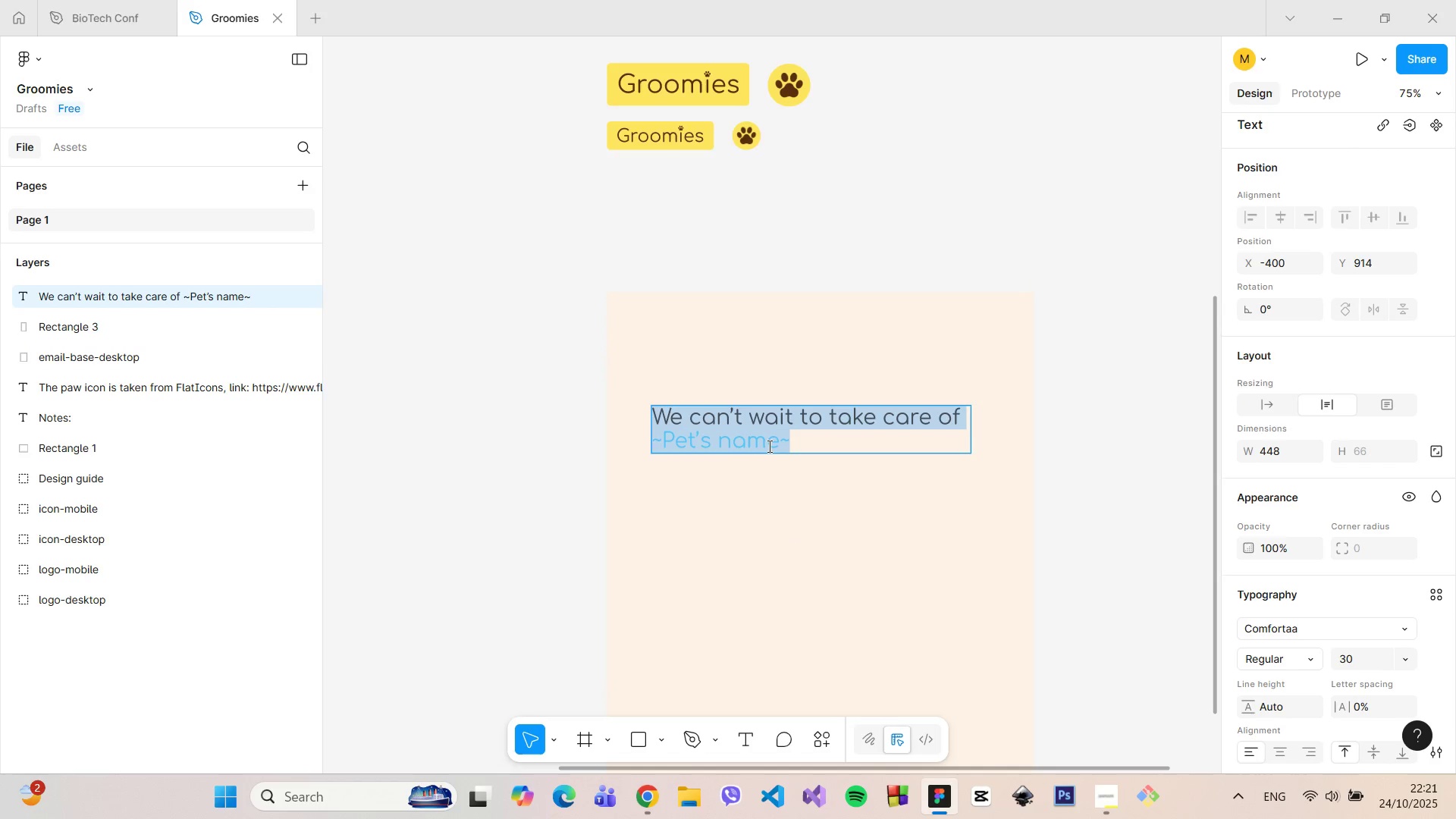 
triple_click([768, 446])
 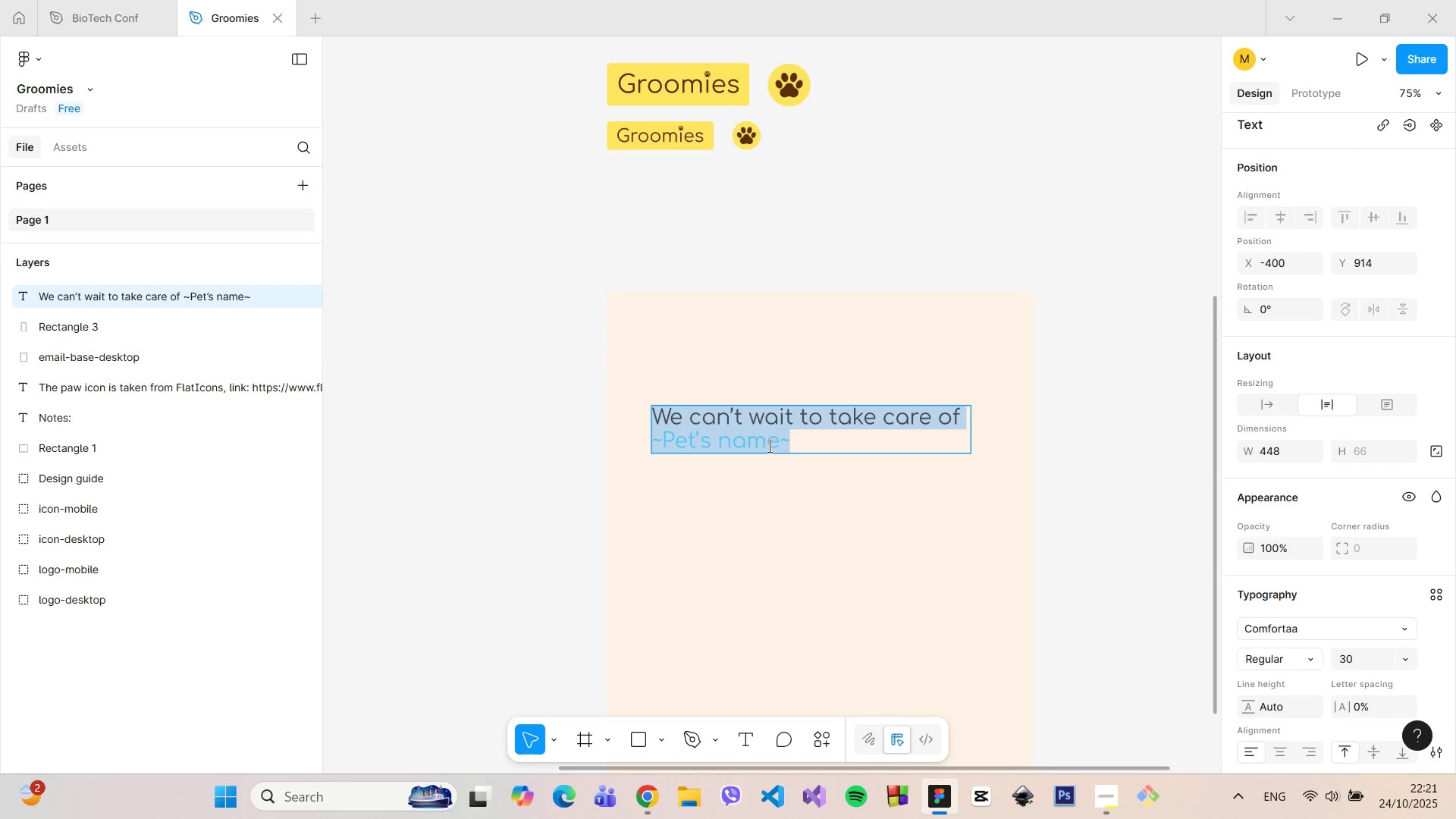 
left_click([768, 446])
 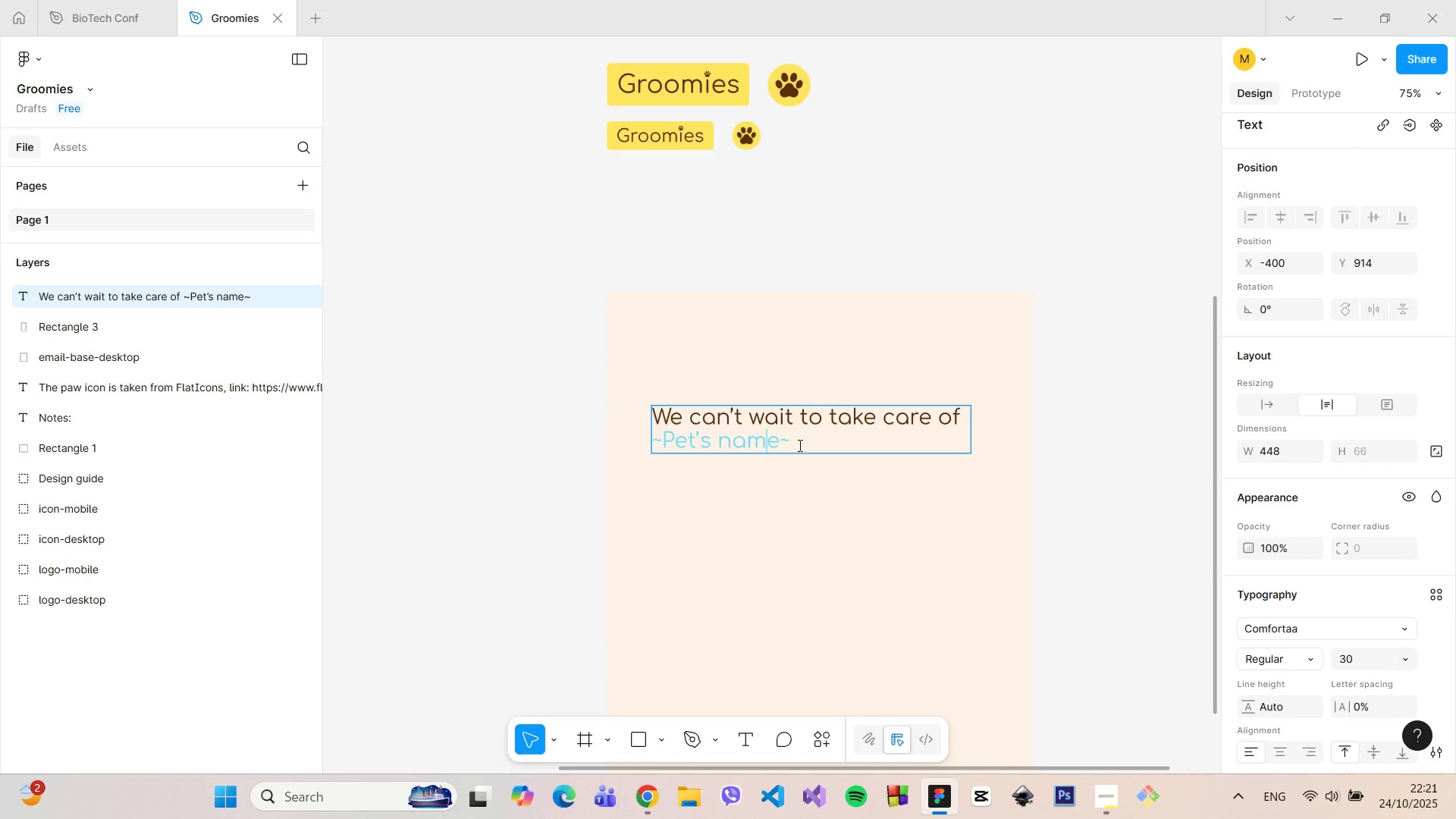 
left_click_drag(start_coordinate=[799, 445], to_coordinate=[651, 438])
 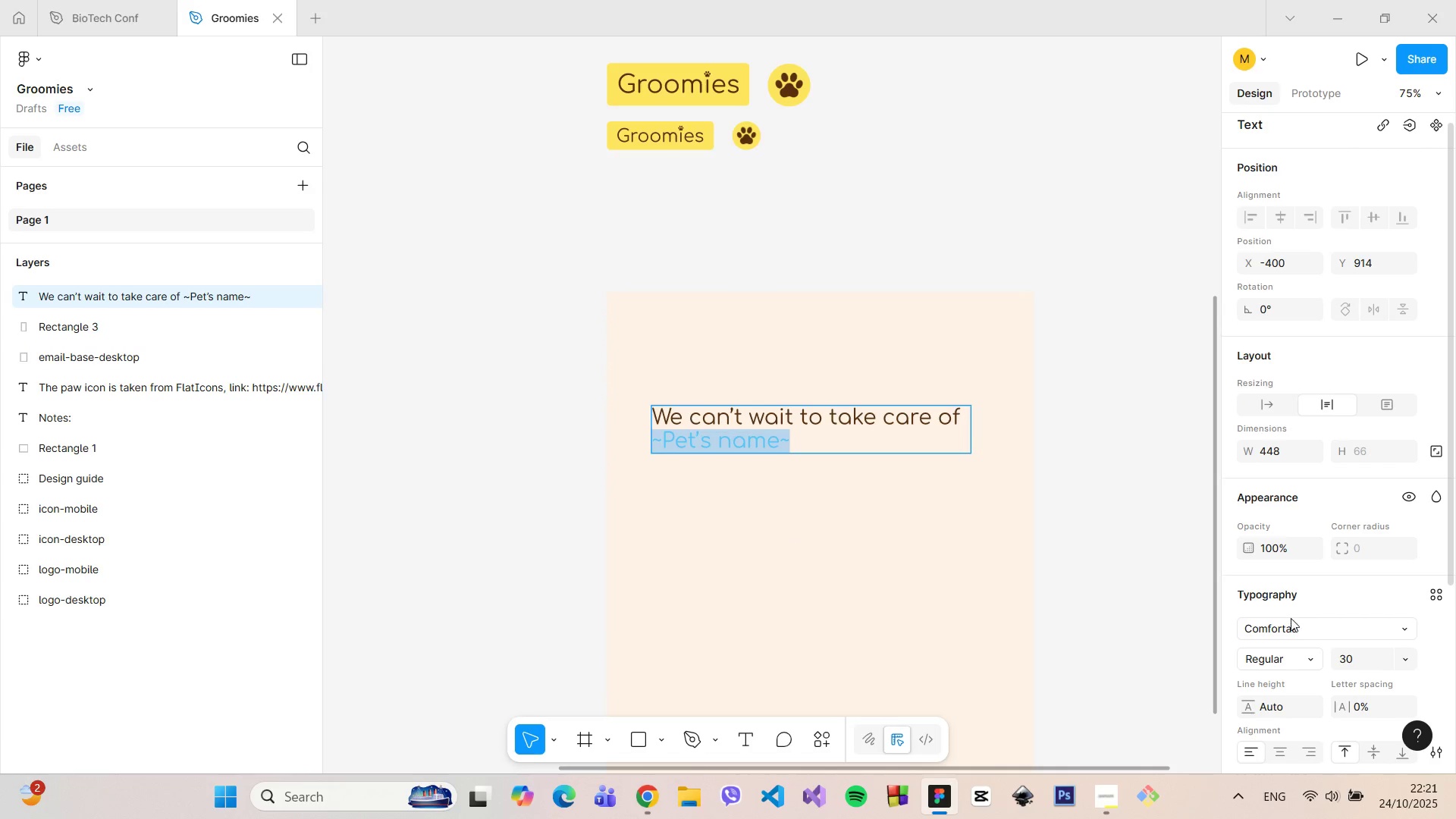 
scroll: coordinate [1291, 620], scroll_direction: down, amount: 3.0
 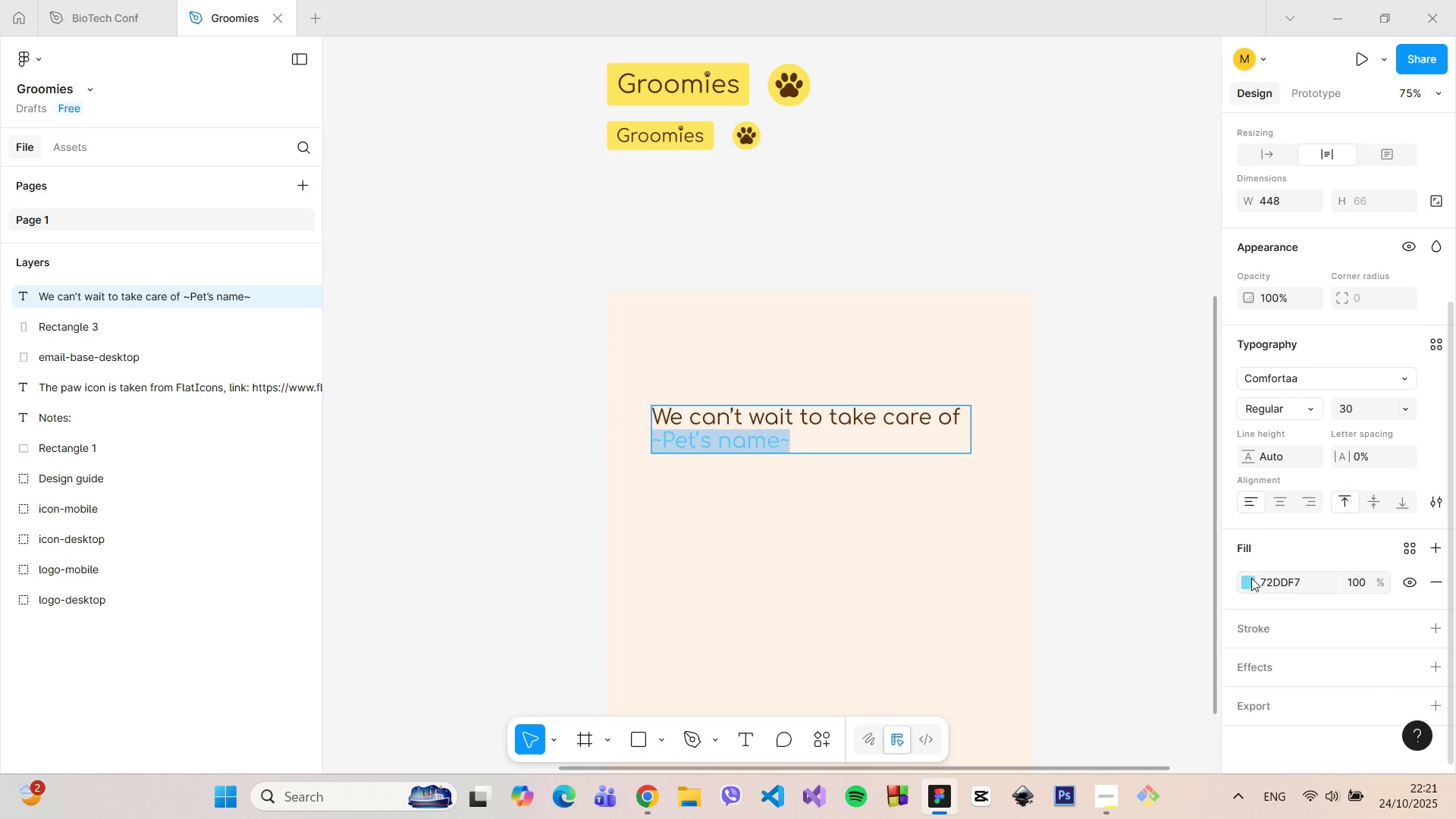 
left_click([1251, 578])
 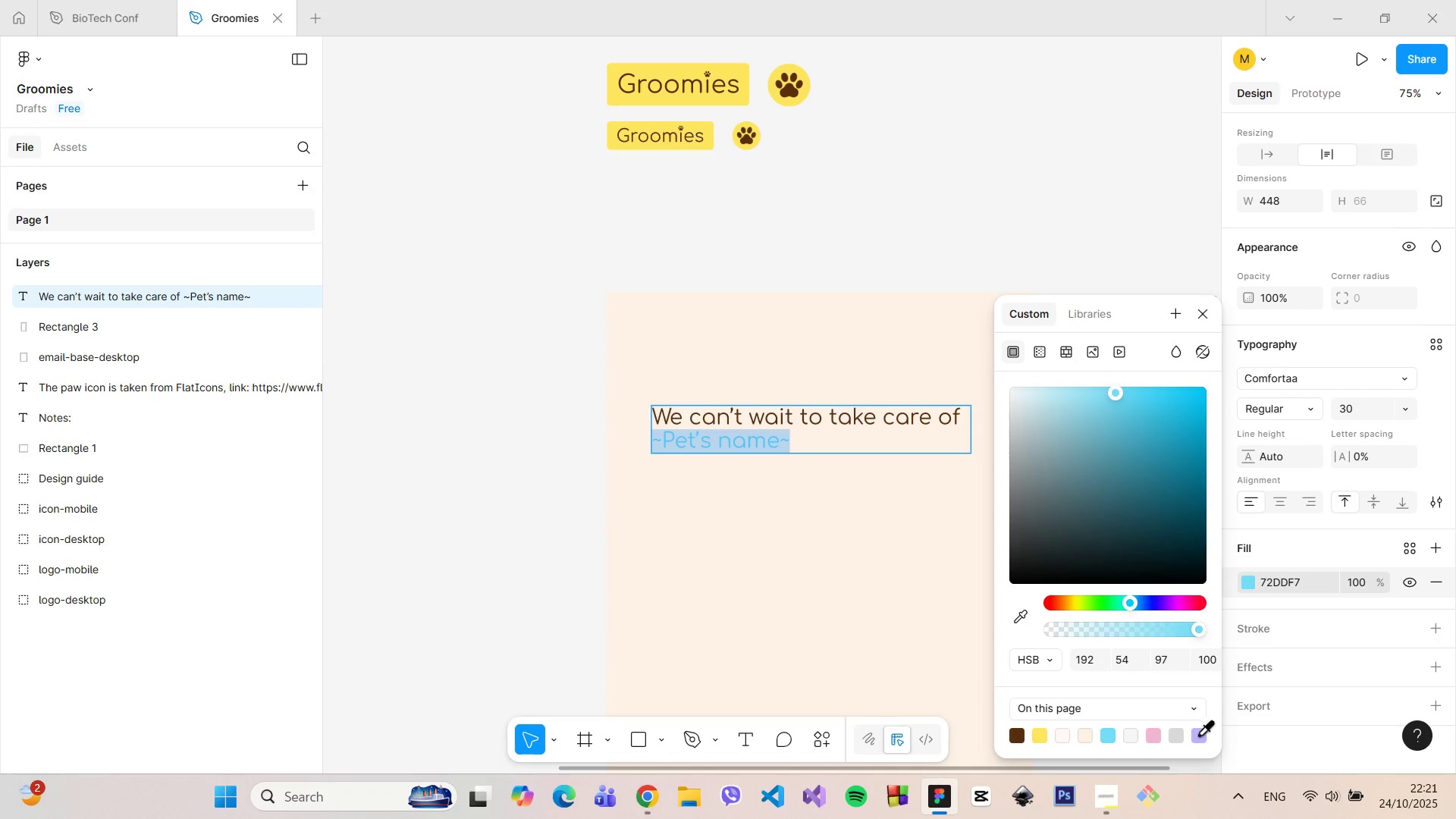 
left_click([1199, 735])
 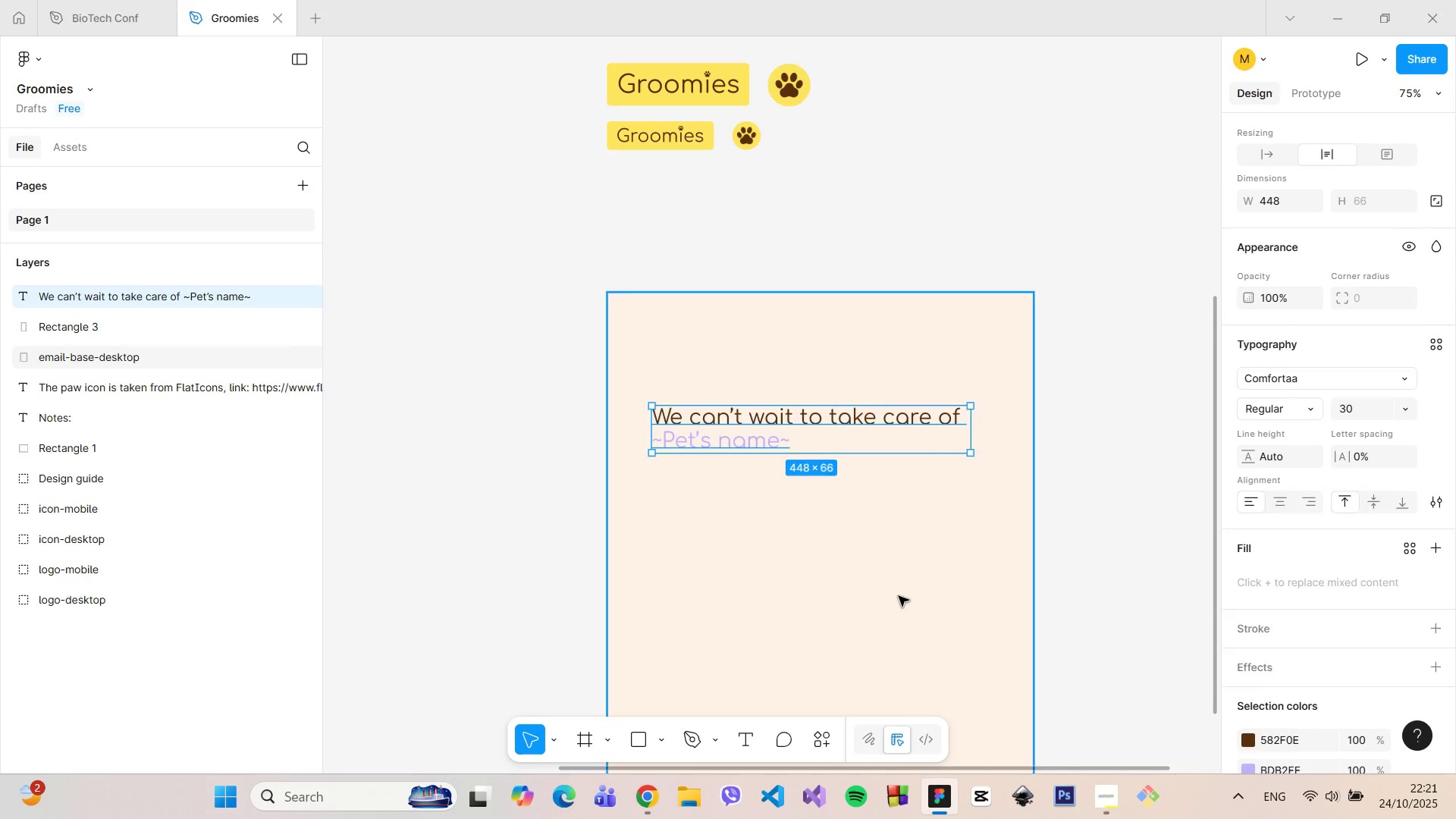 
double_click([899, 596])
 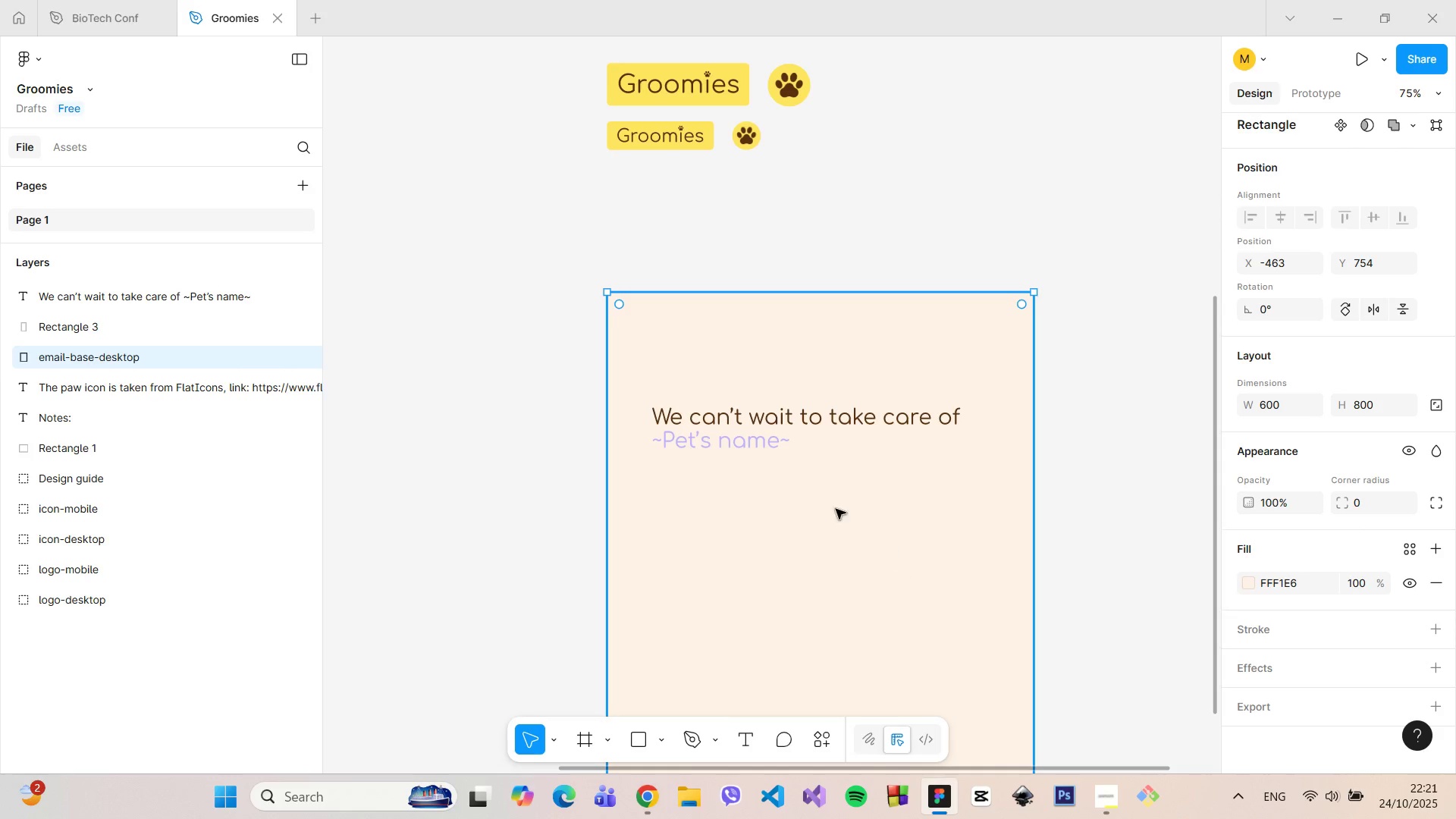 
double_click([755, 443])
 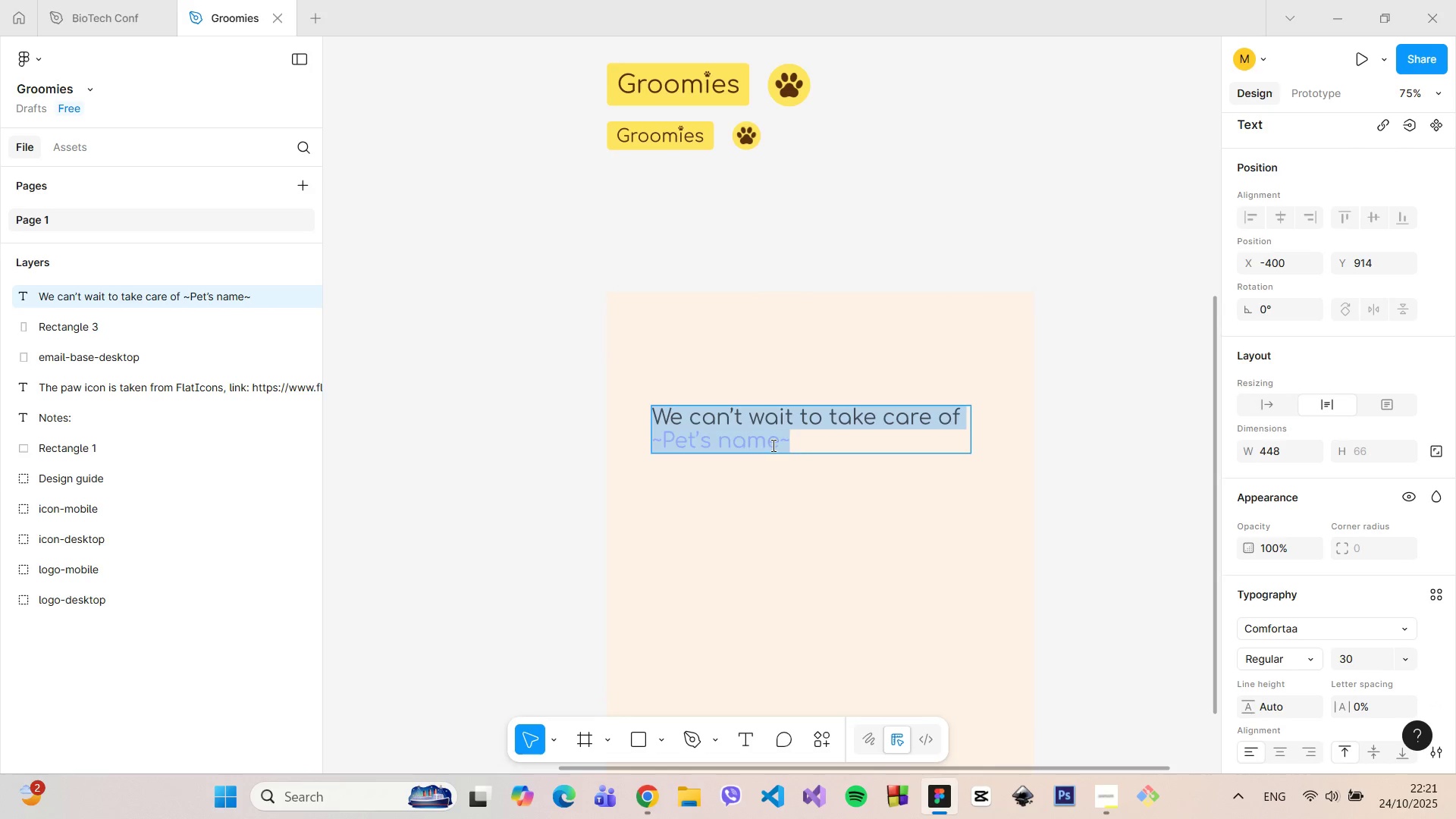 
triple_click([772, 445])
 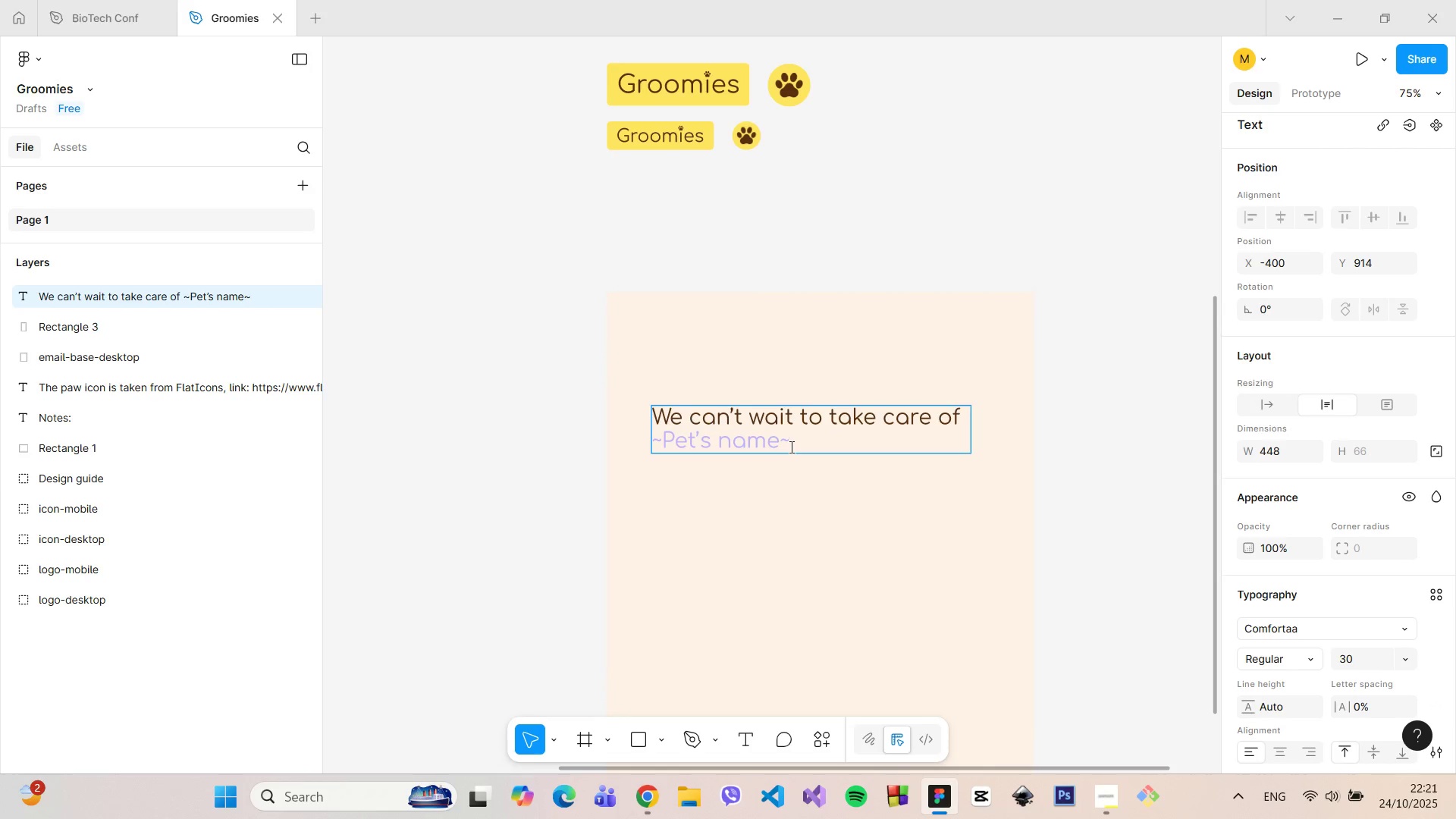 
left_click_drag(start_coordinate=[790, 447], to_coordinate=[654, 441])
 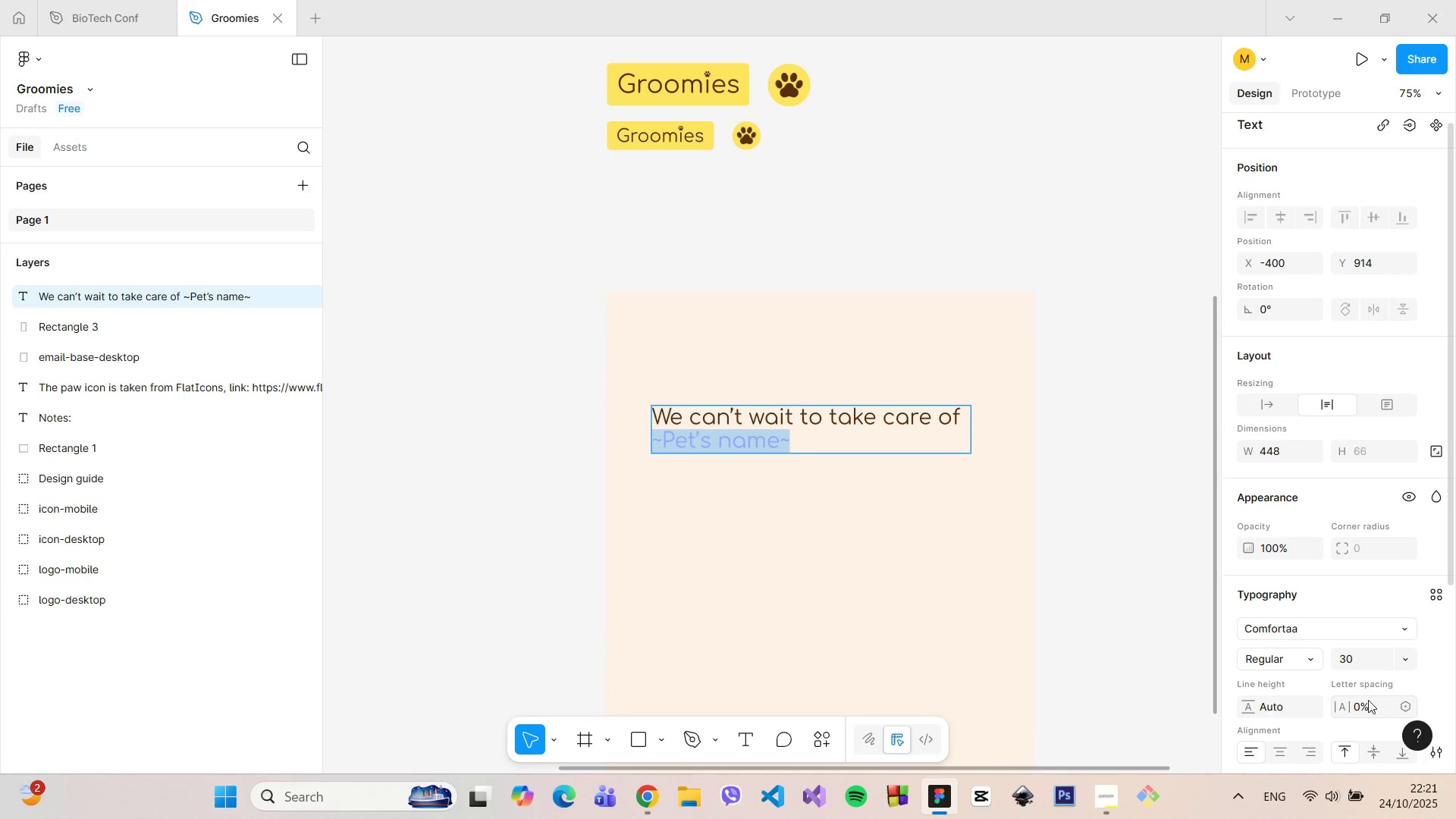 
scroll: coordinate [1363, 697], scroll_direction: down, amount: 4.0
 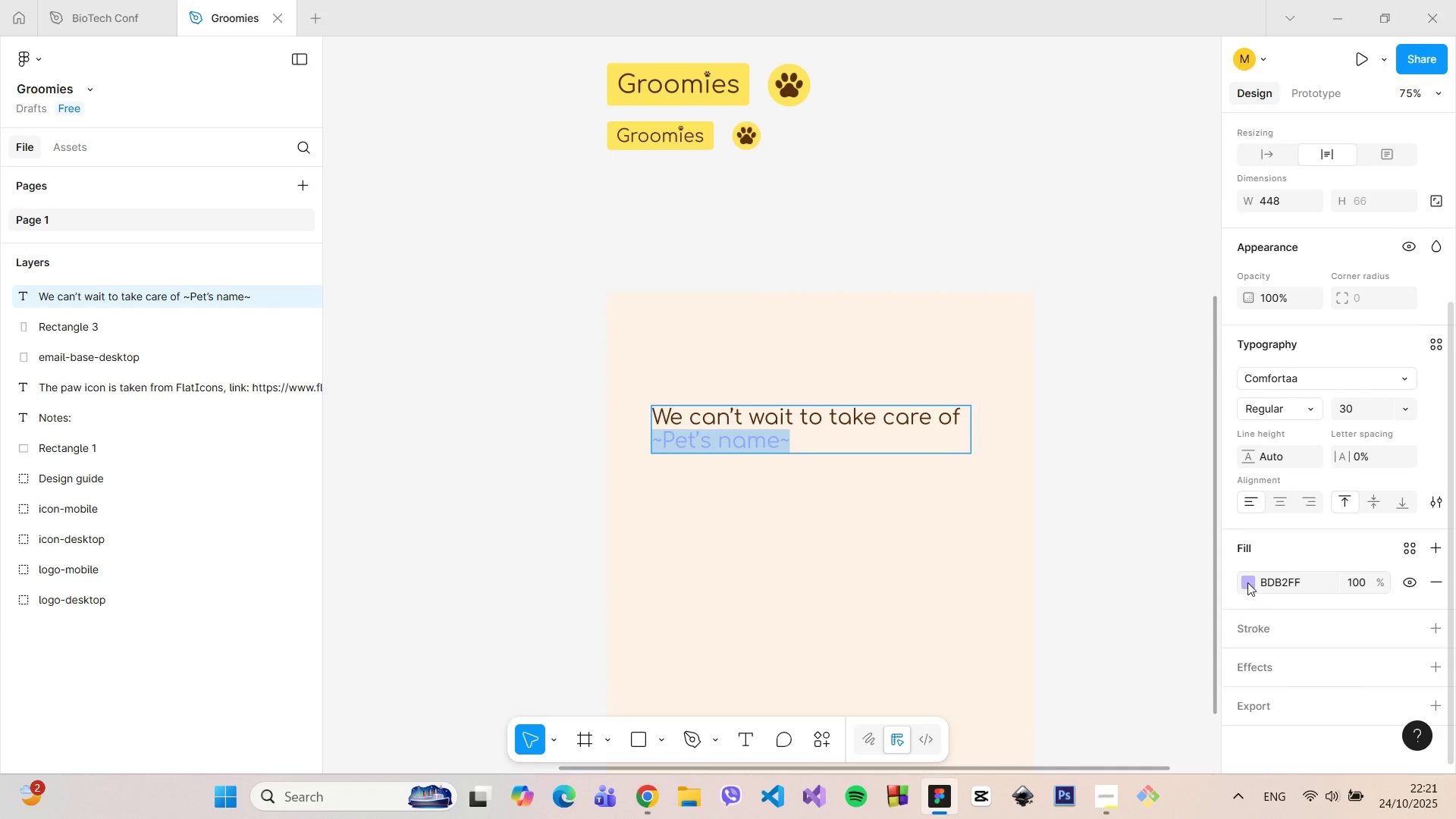 
left_click([1247, 582])
 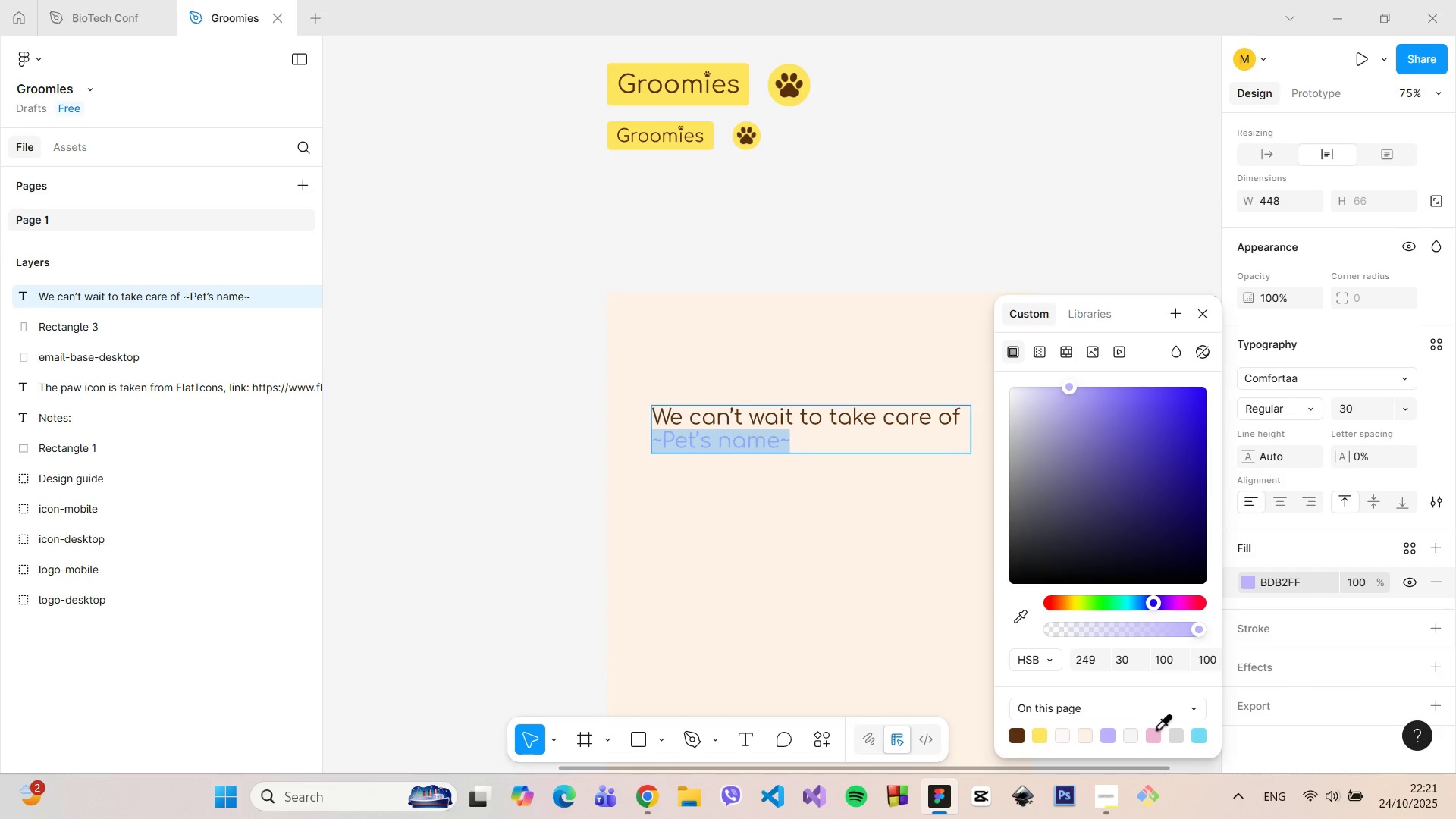 
left_click([1156, 728])
 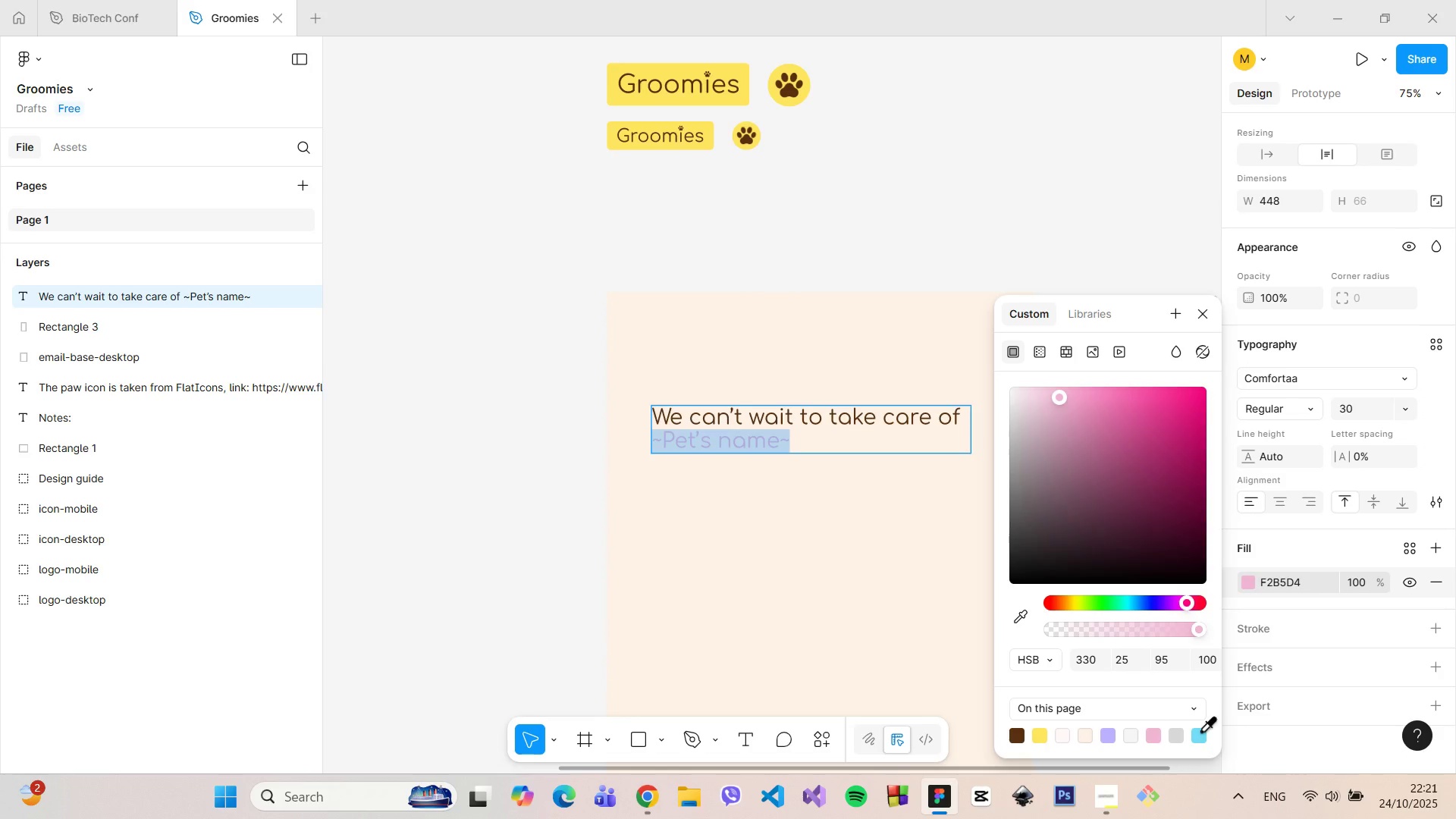 
left_click([1200, 731])
 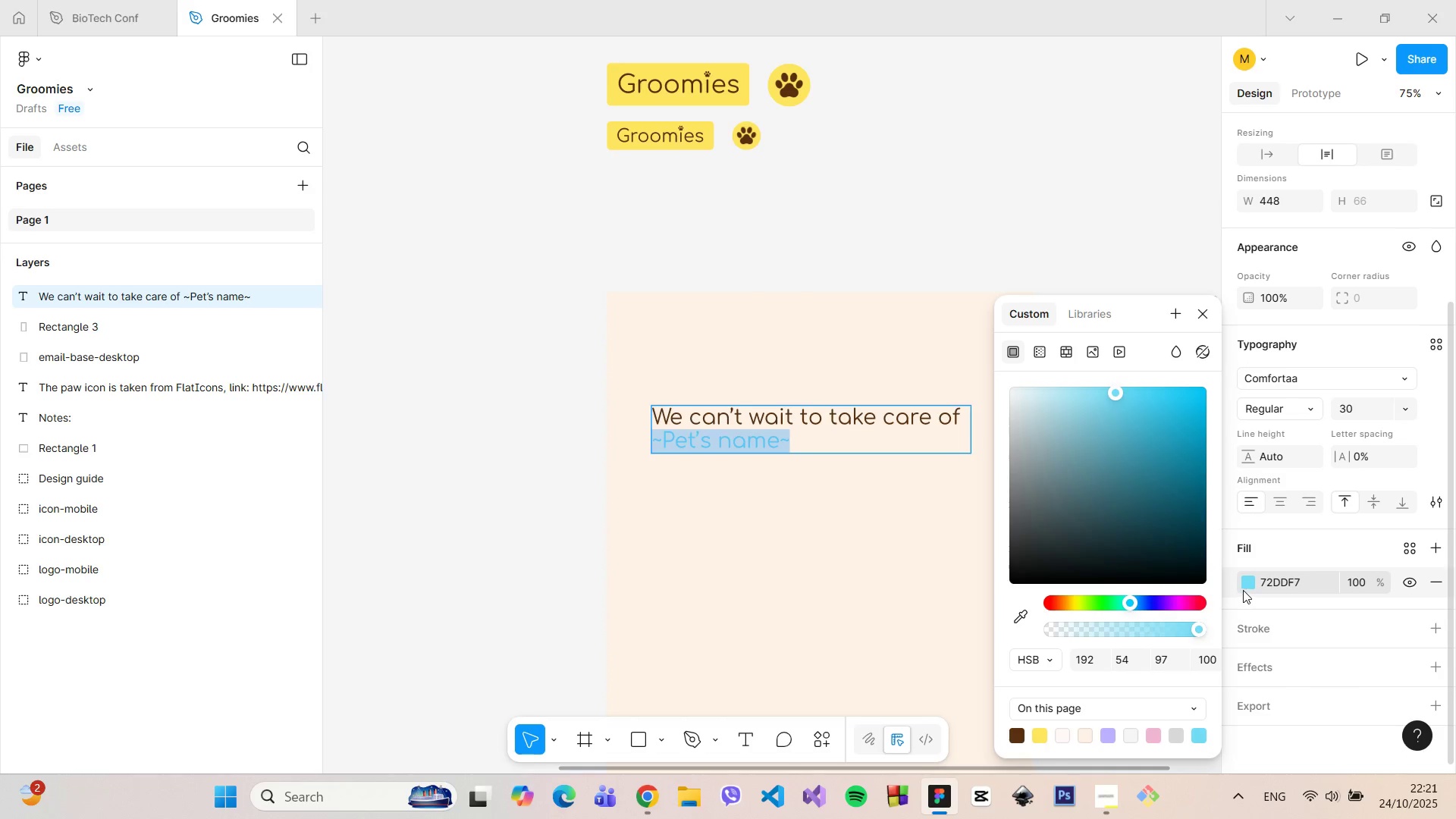 
left_click([1247, 585])
 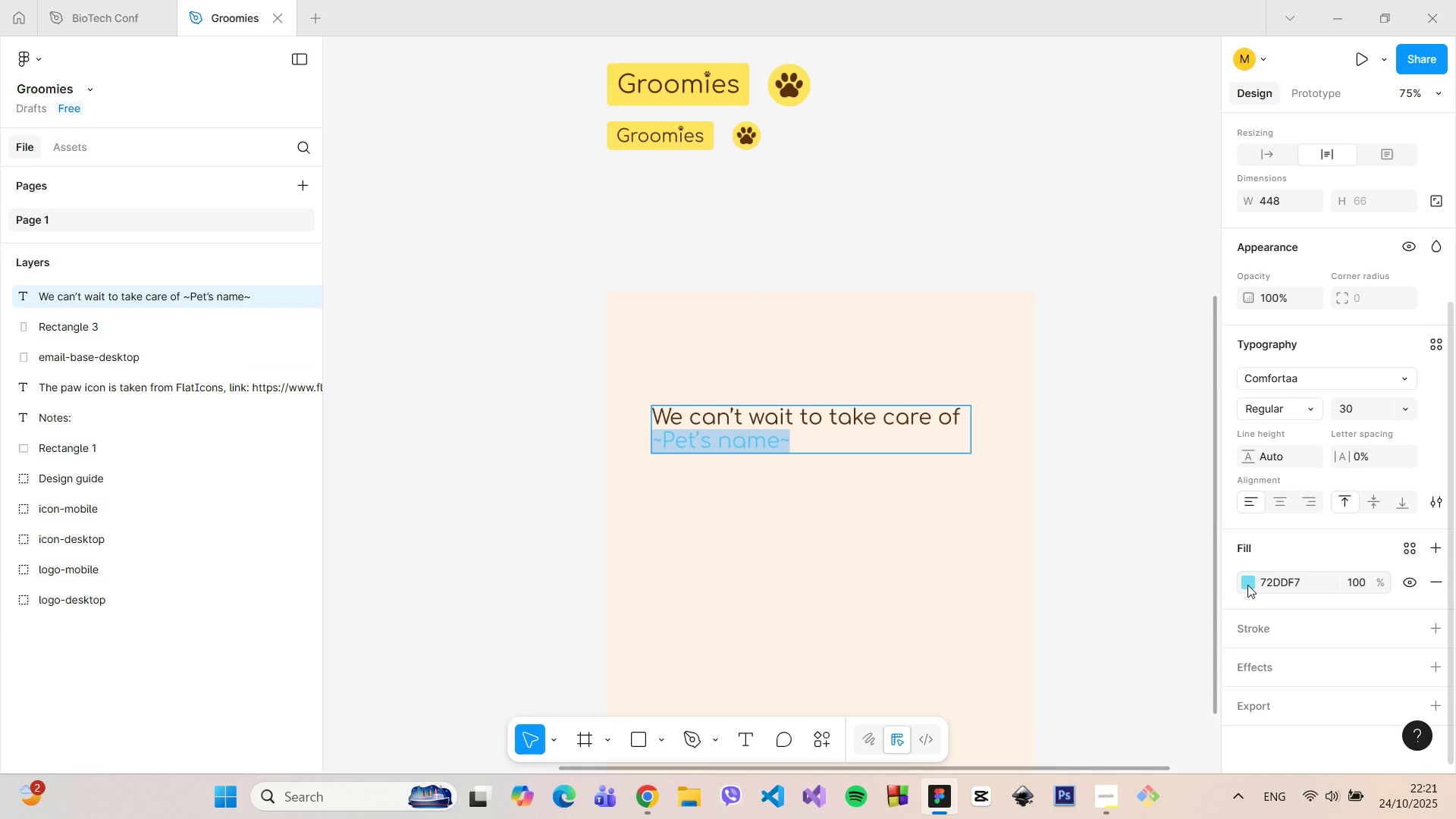 
left_click([1247, 585])
 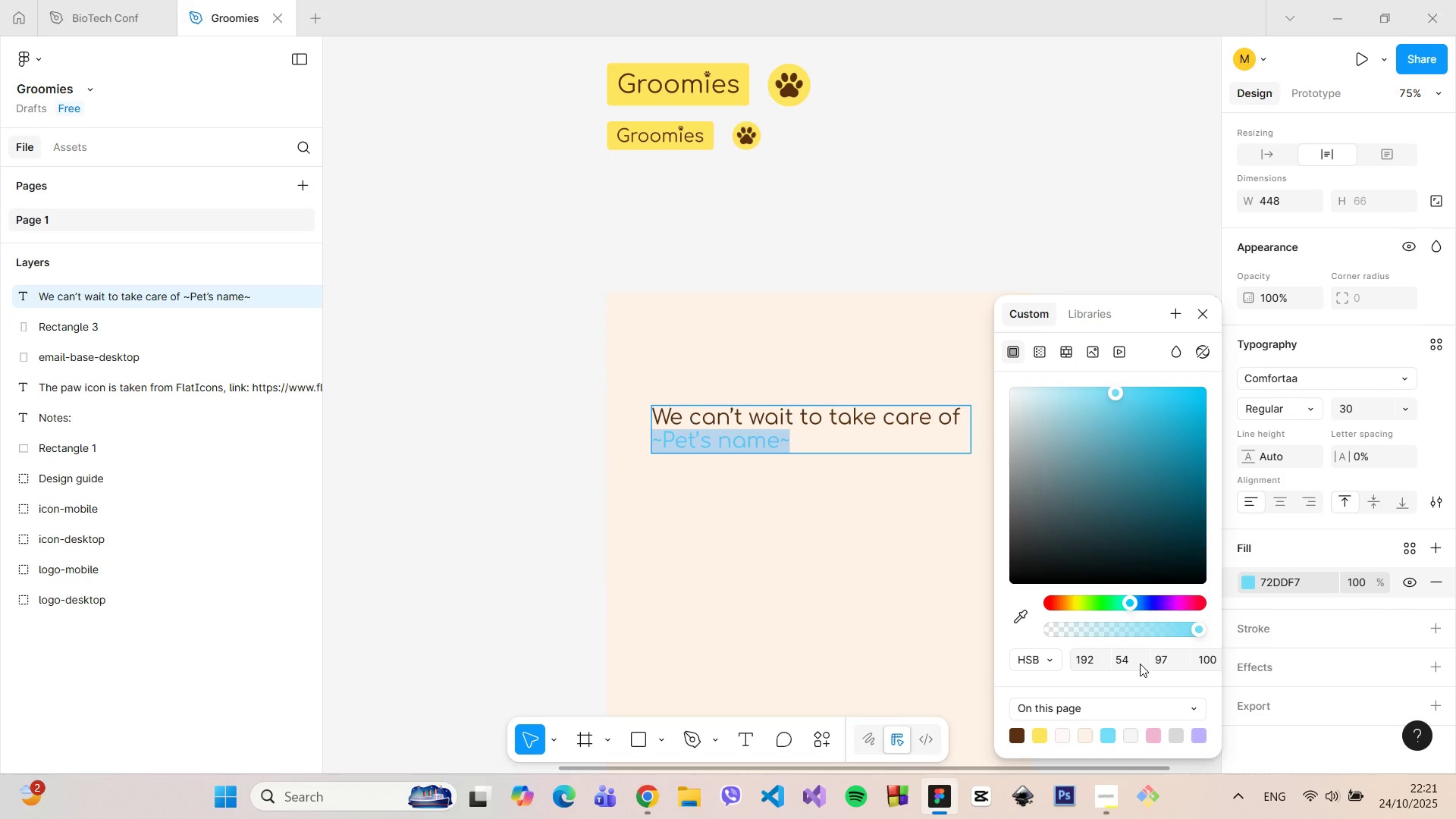 
left_click([1168, 658])
 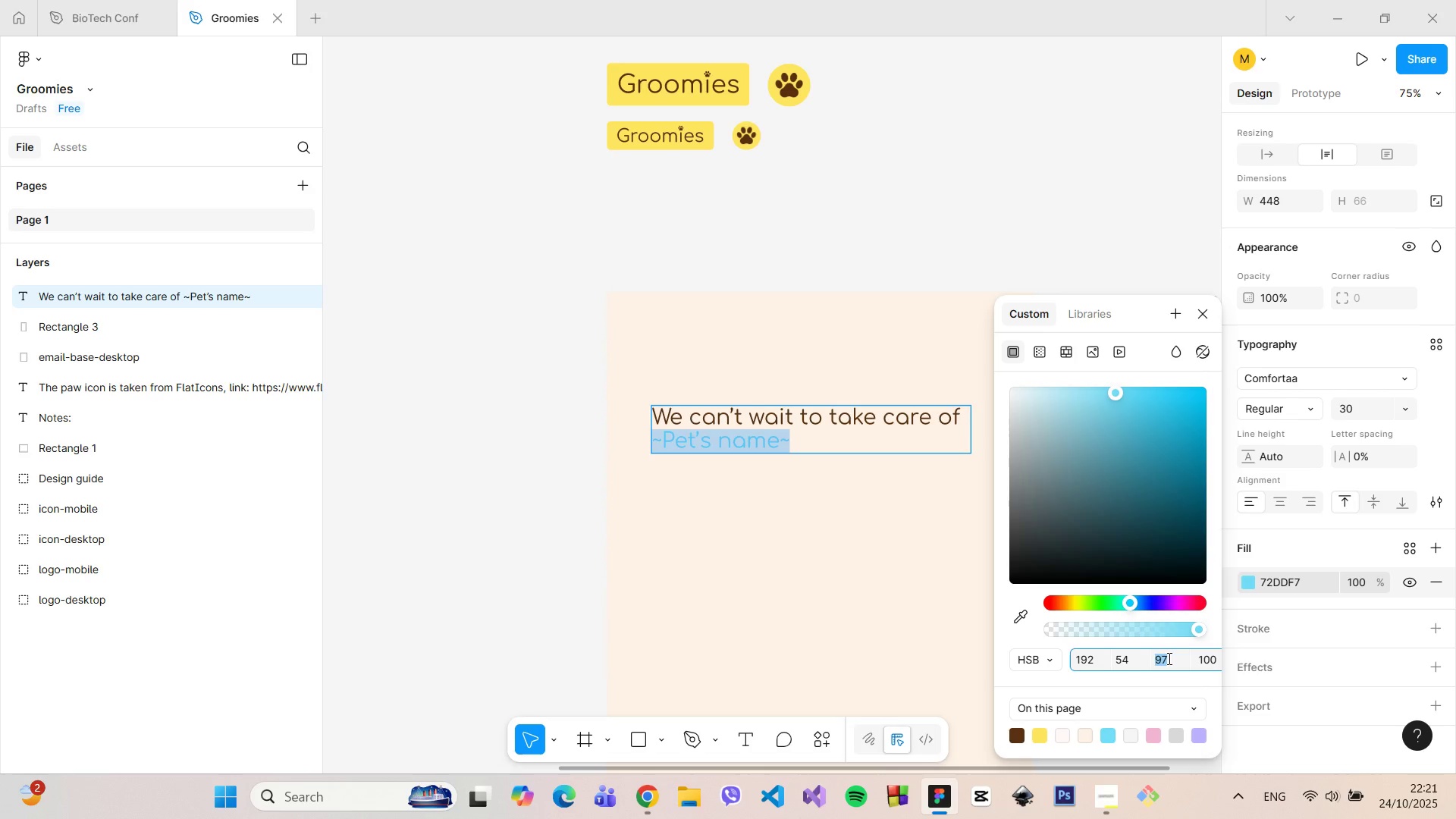 
hold_key(key=ArrowDown, duration=0.86)
 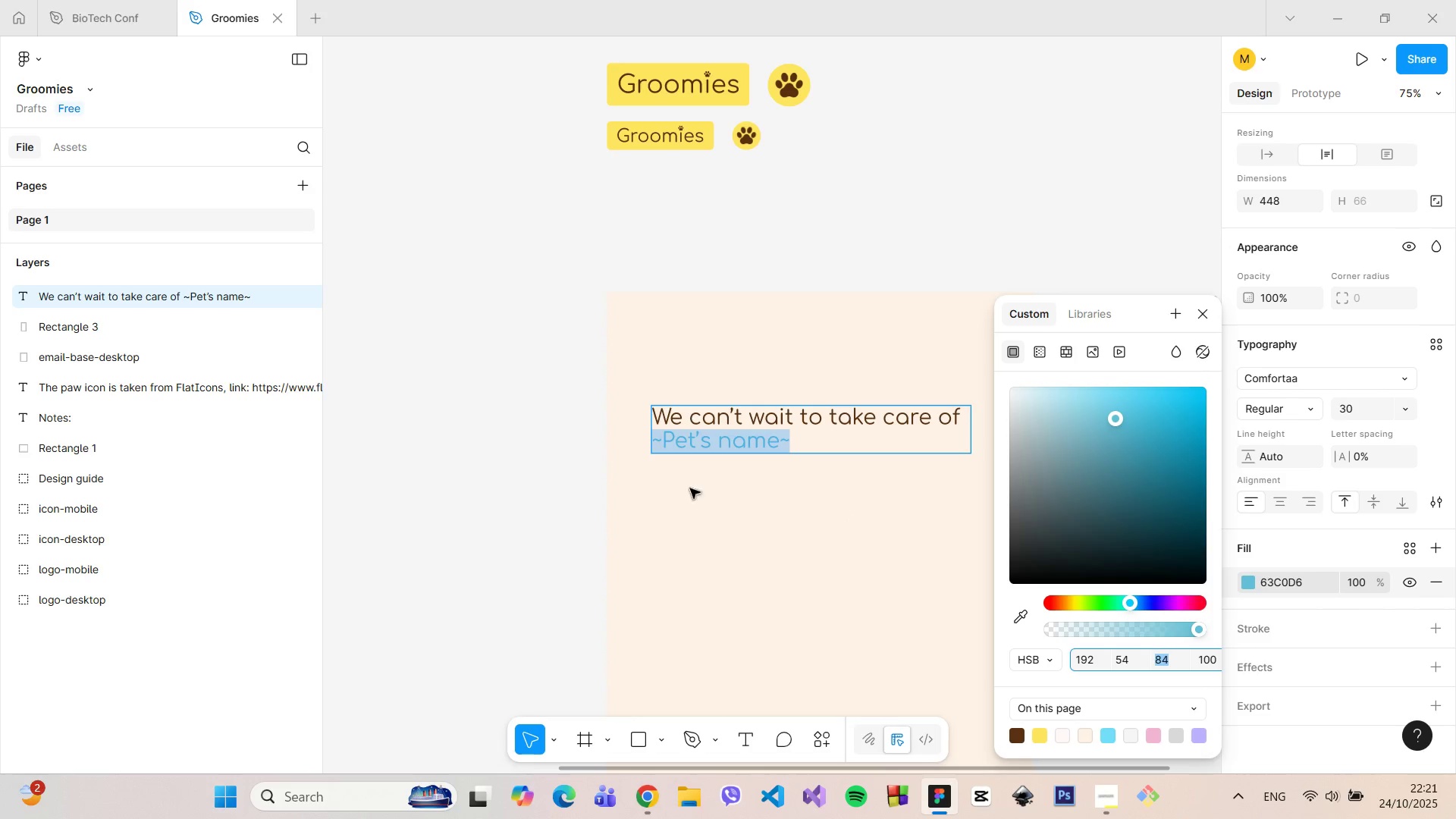 
double_click([564, 456])
 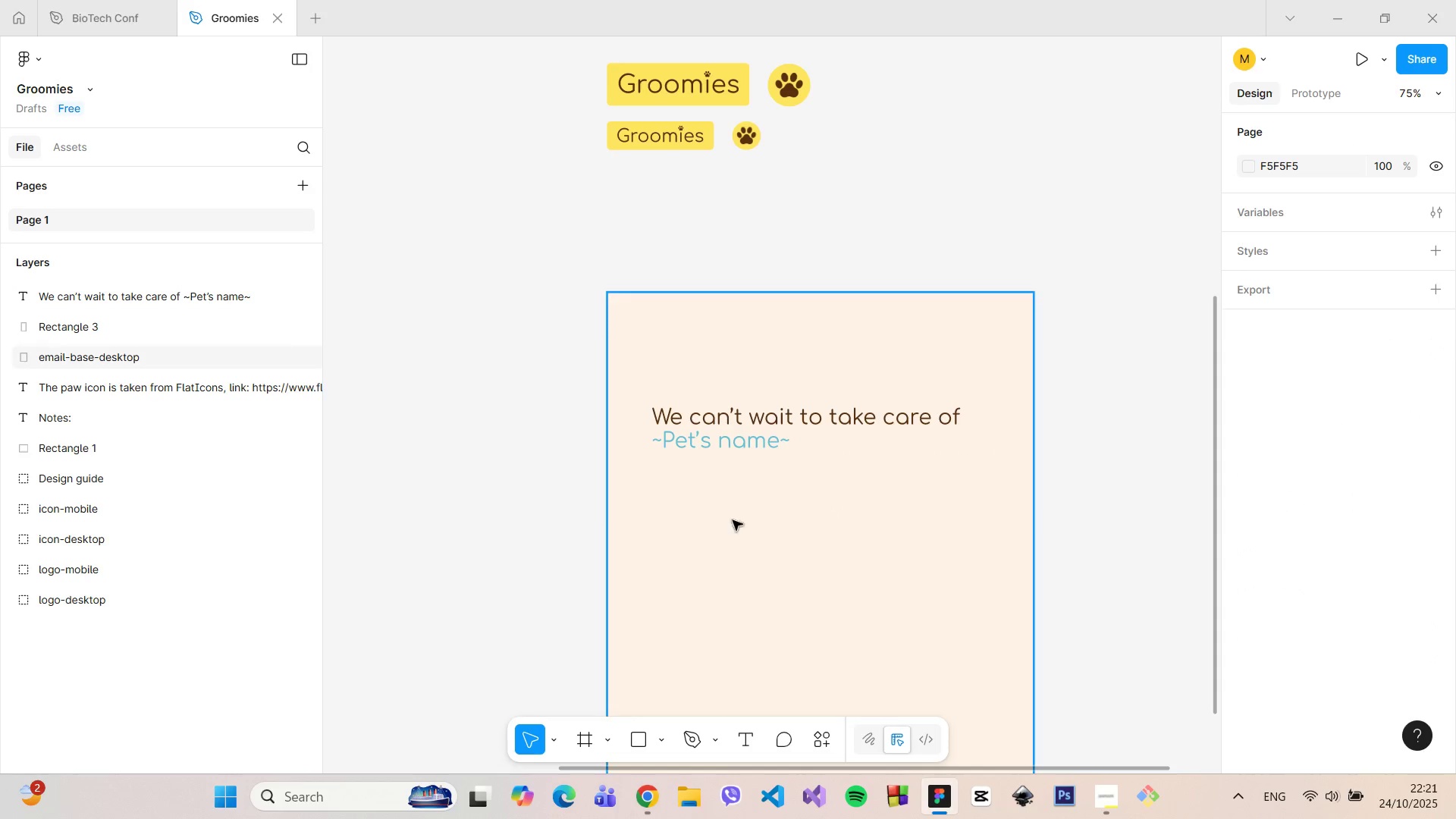 
scroll: coordinate [753, 526], scroll_direction: up, amount: 3.0
 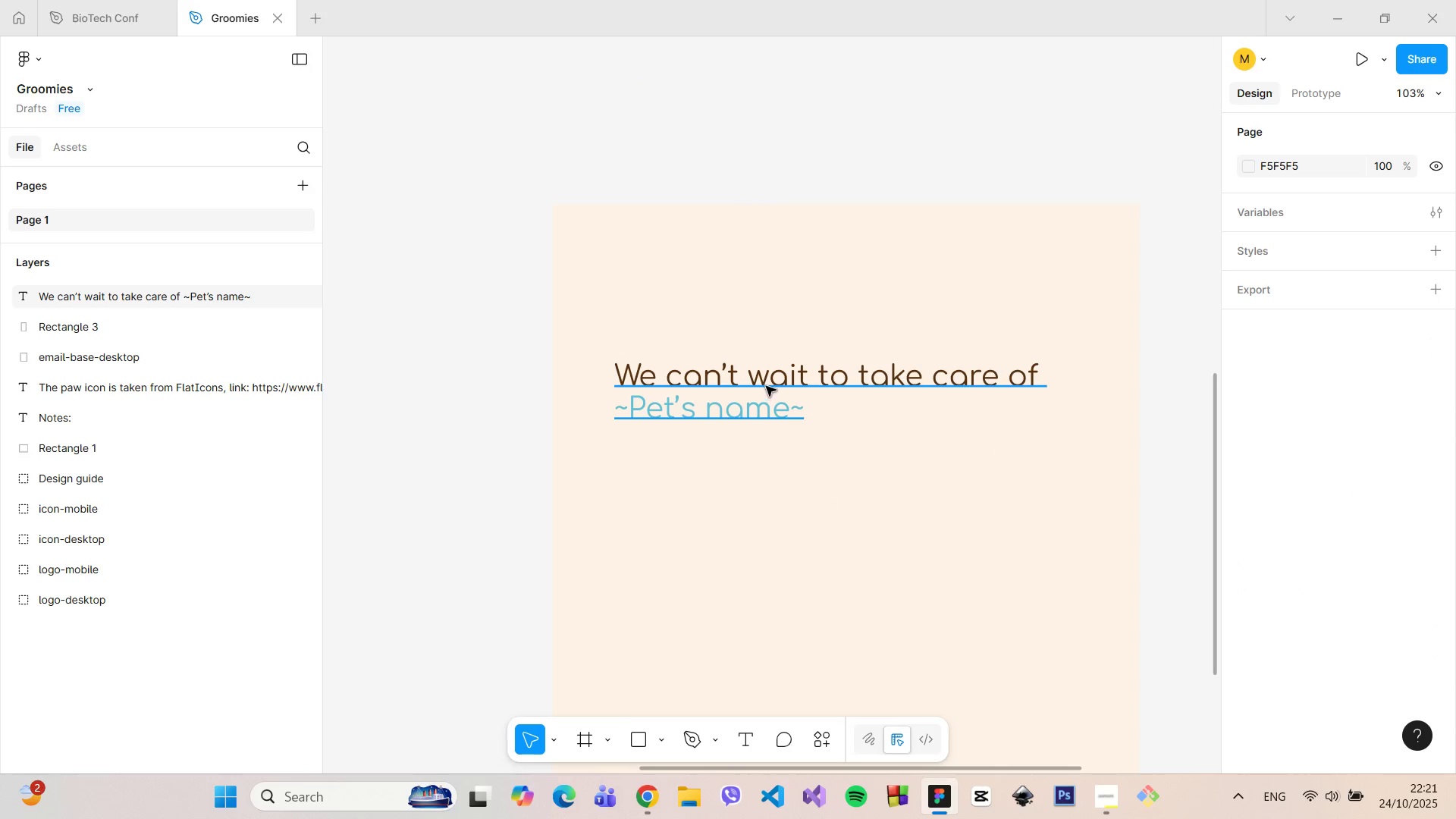 
left_click([766, 378])
 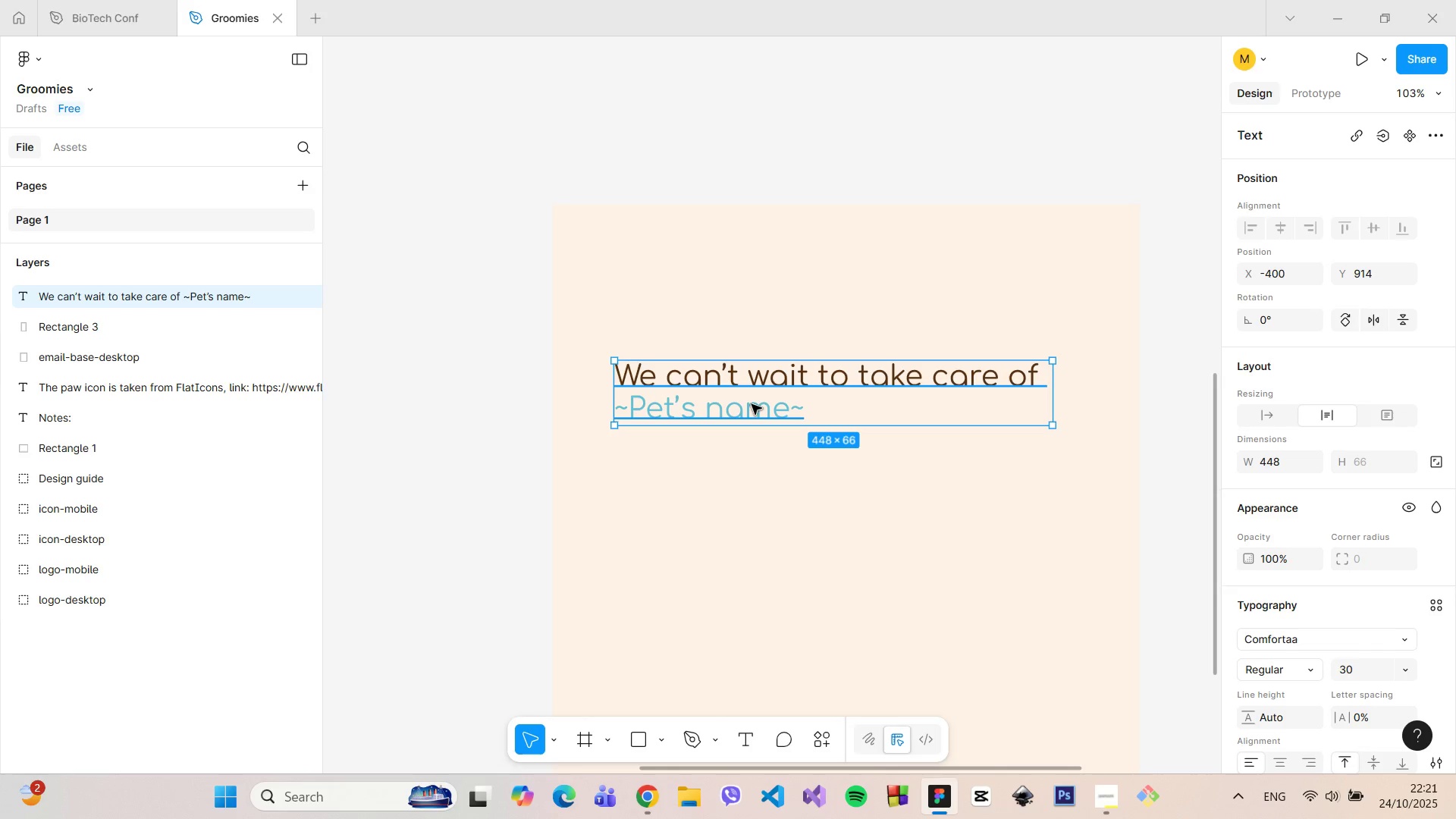 
double_click([752, 404])
 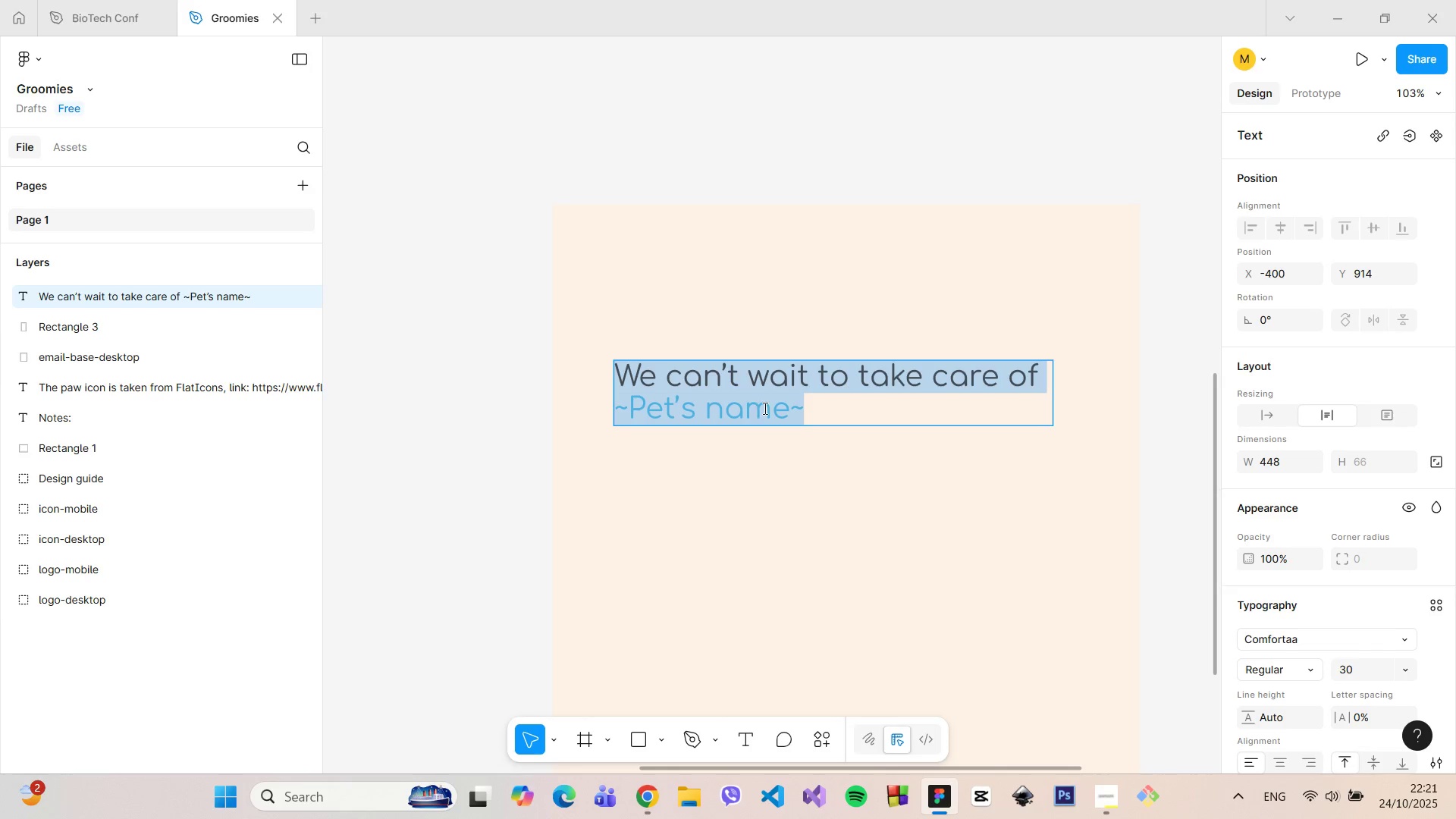 
triple_click([764, 408])
 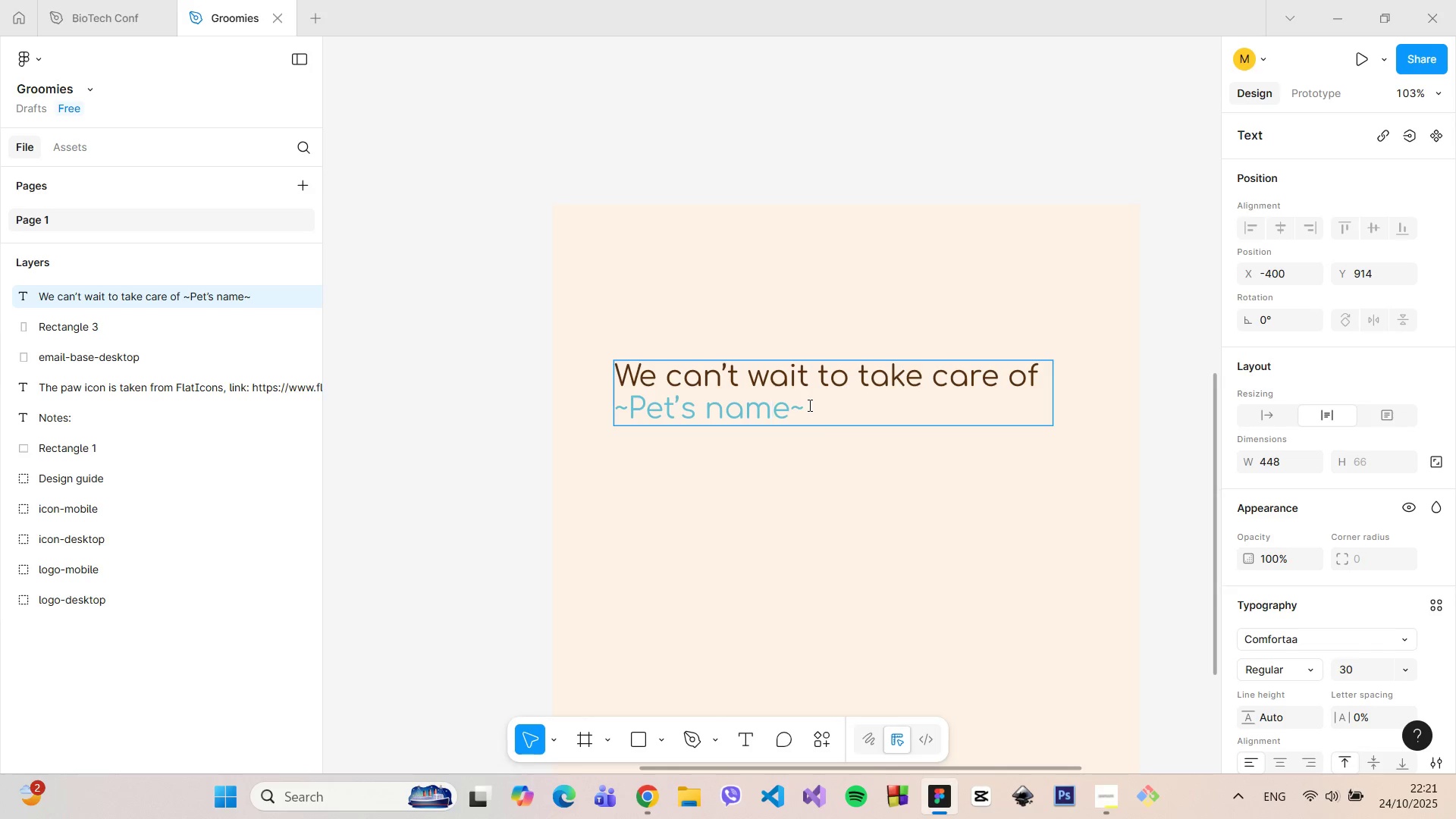 
left_click_drag(start_coordinate=[808, 405], to_coordinate=[605, 396])
 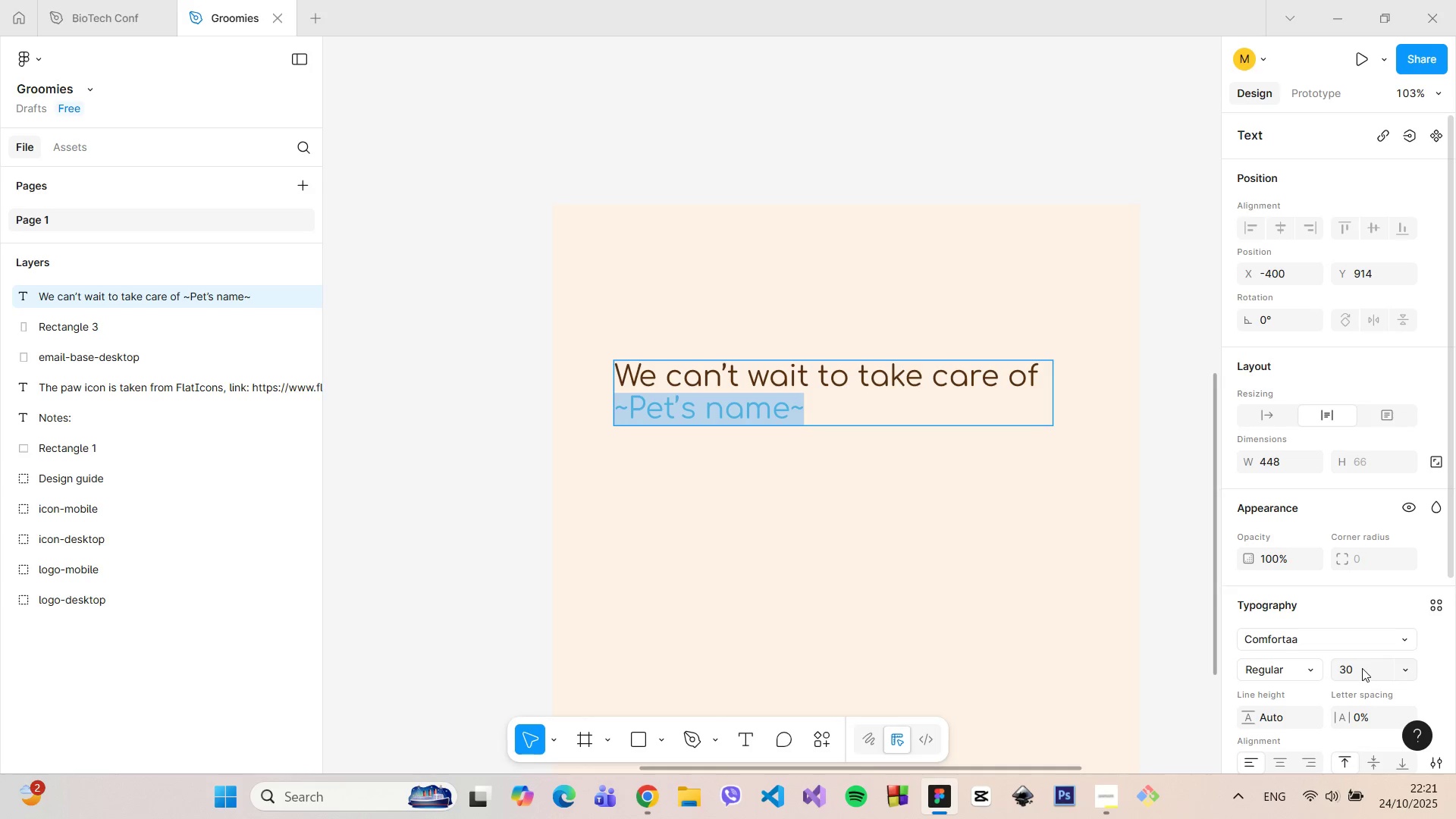 
left_click([1362, 668])
 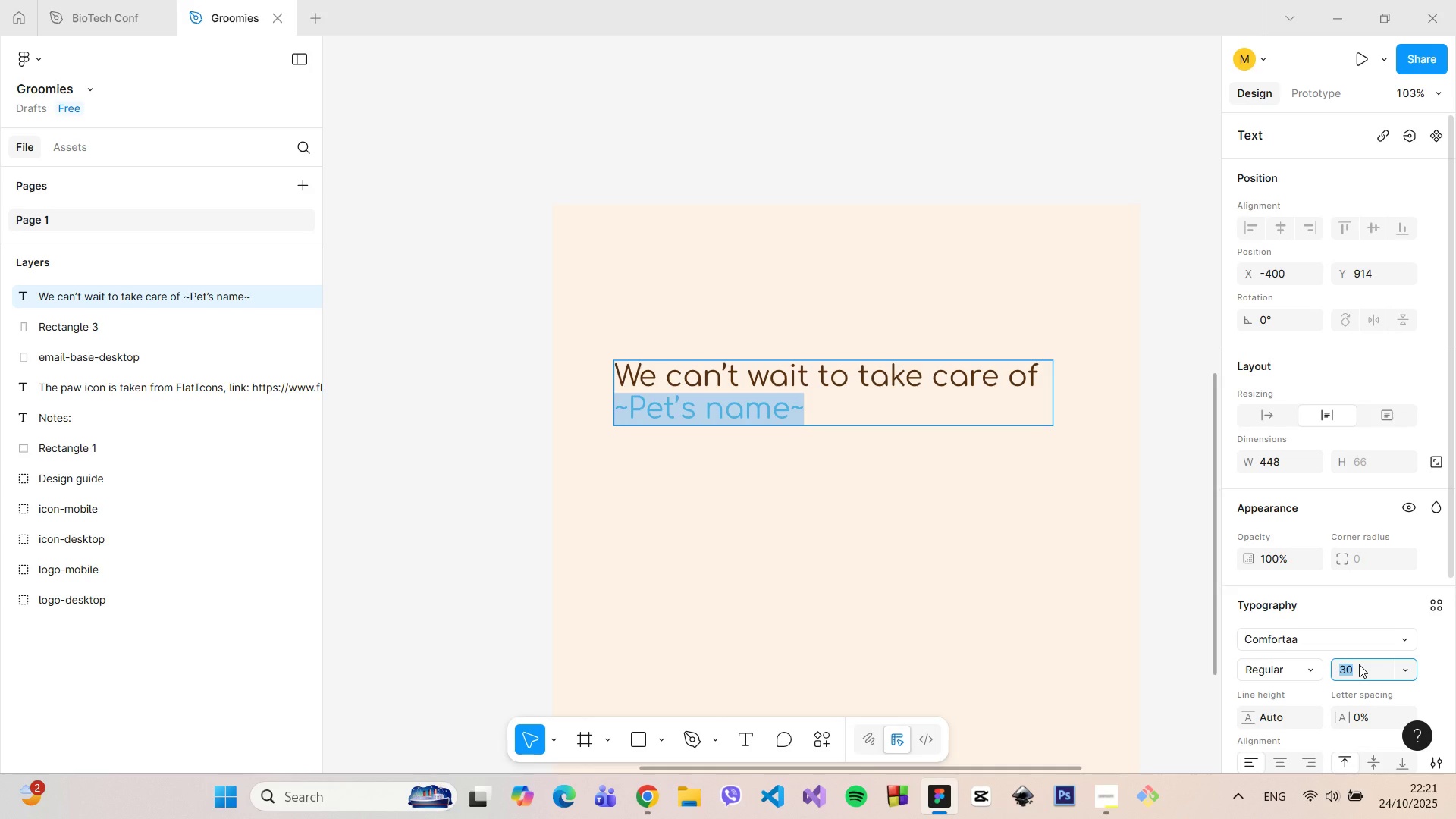 
type(35)
 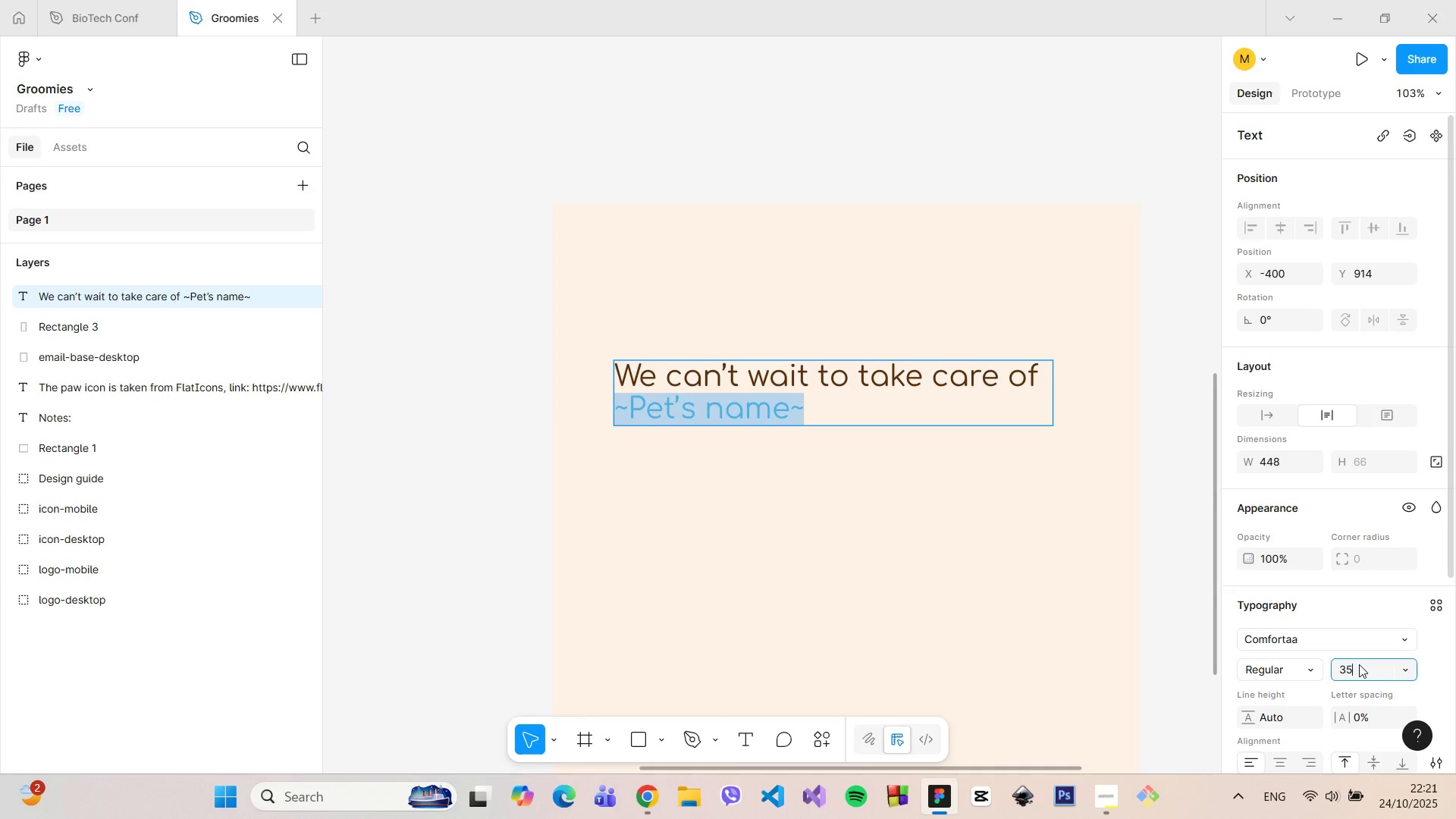 
key(Enter)
 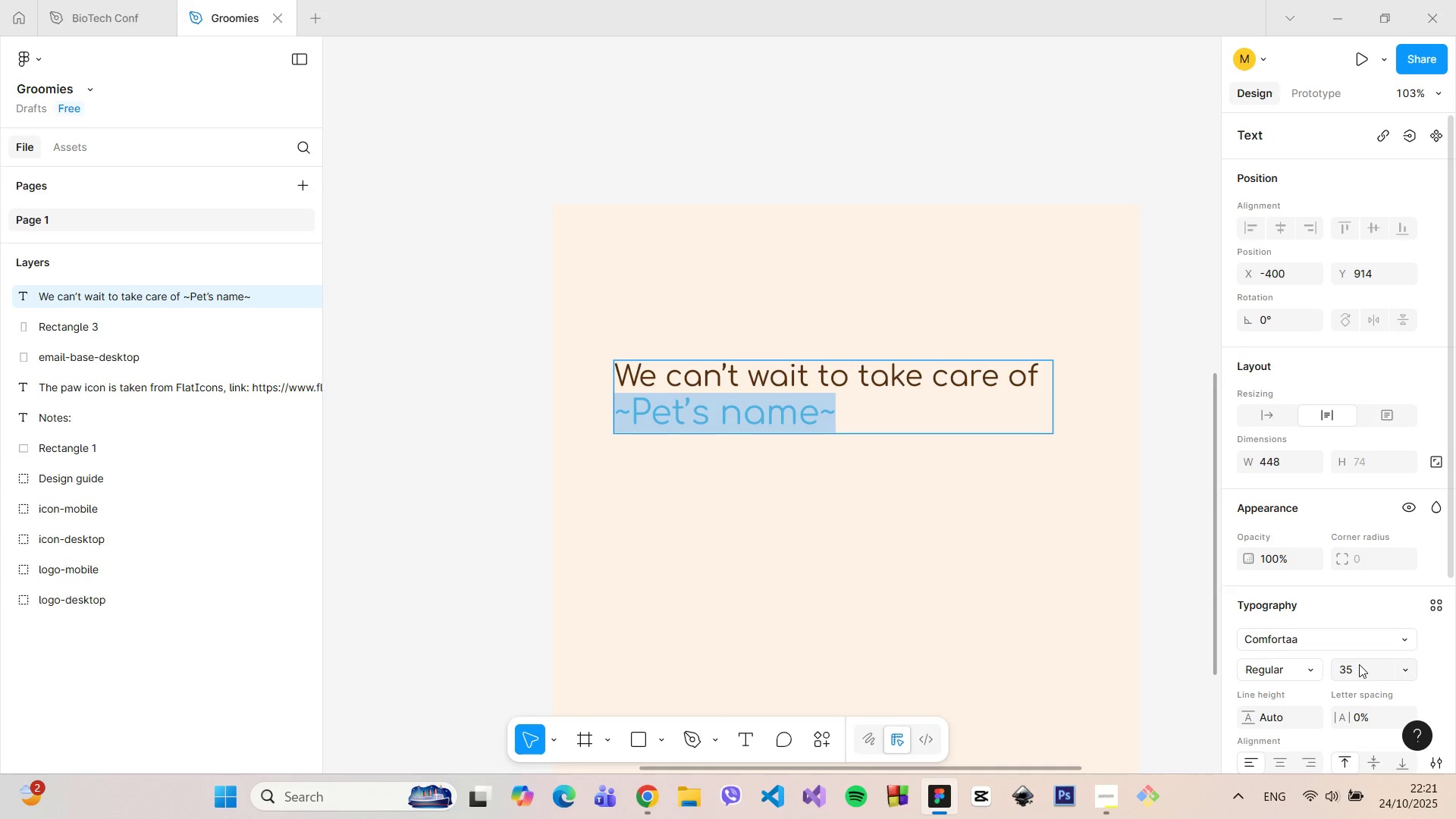 
left_click([1359, 664])
 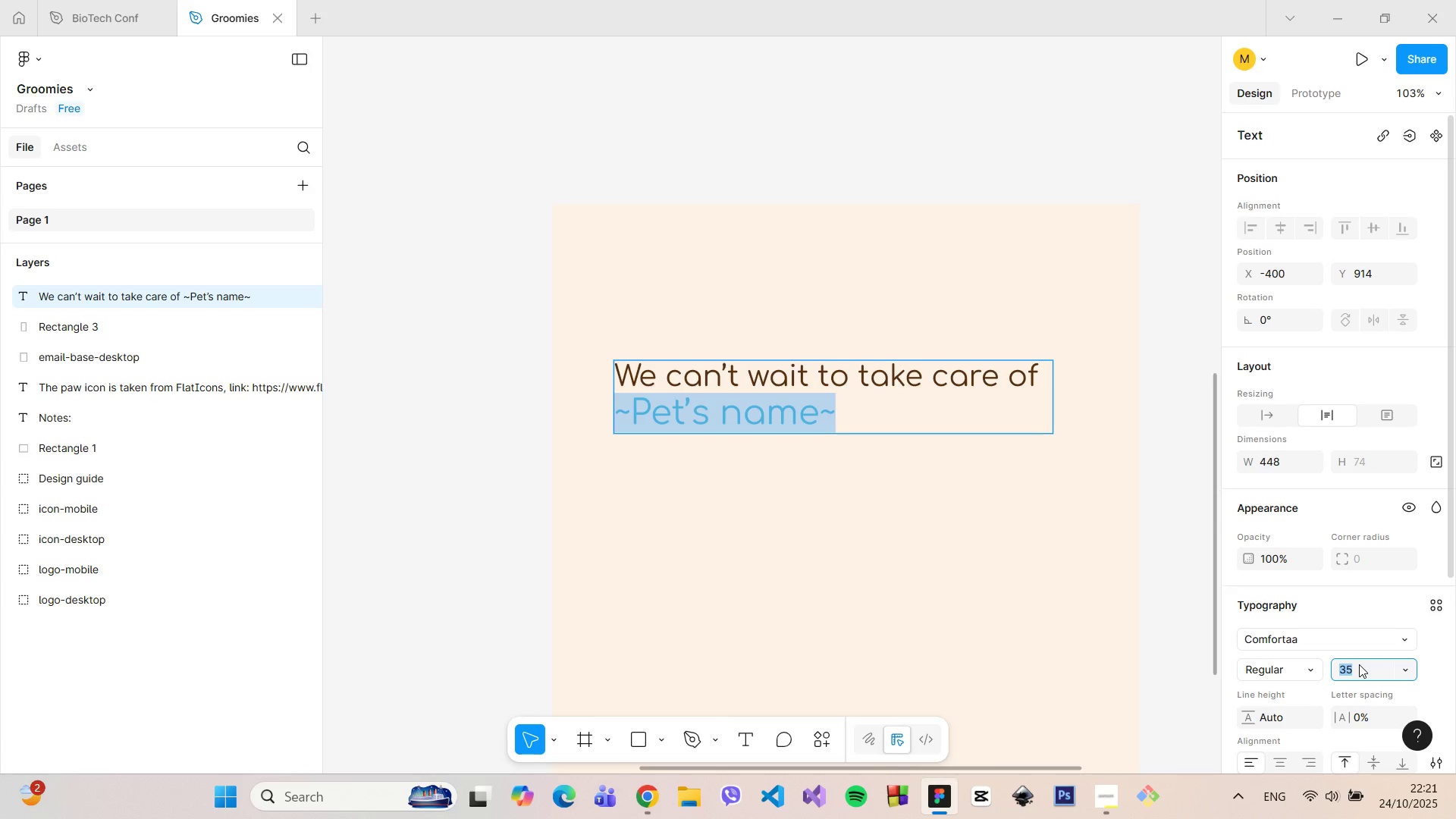 
type(30)
 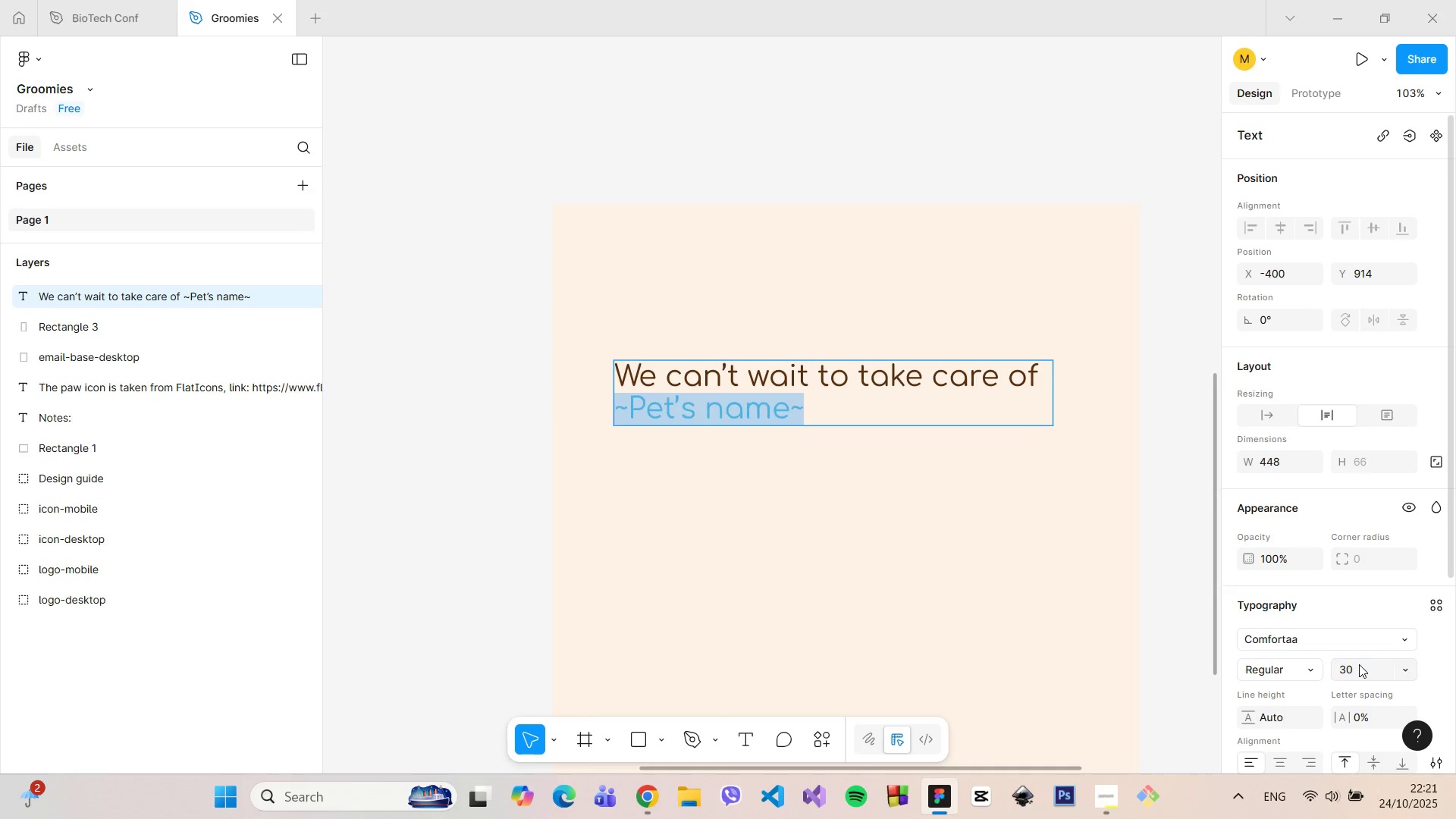 
key(Enter)
 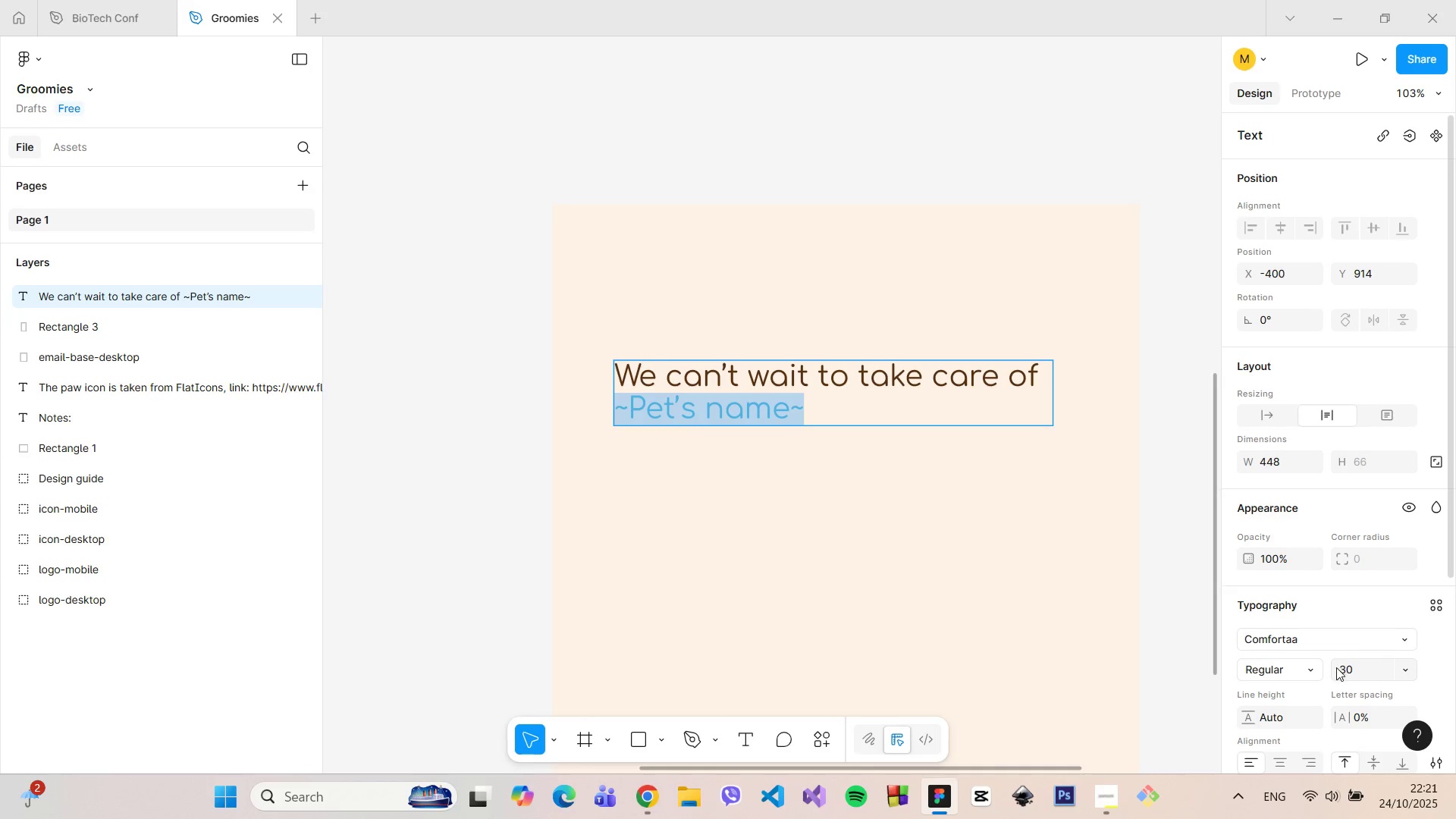 
scroll: coordinate [1348, 688], scroll_direction: down, amount: 2.0
 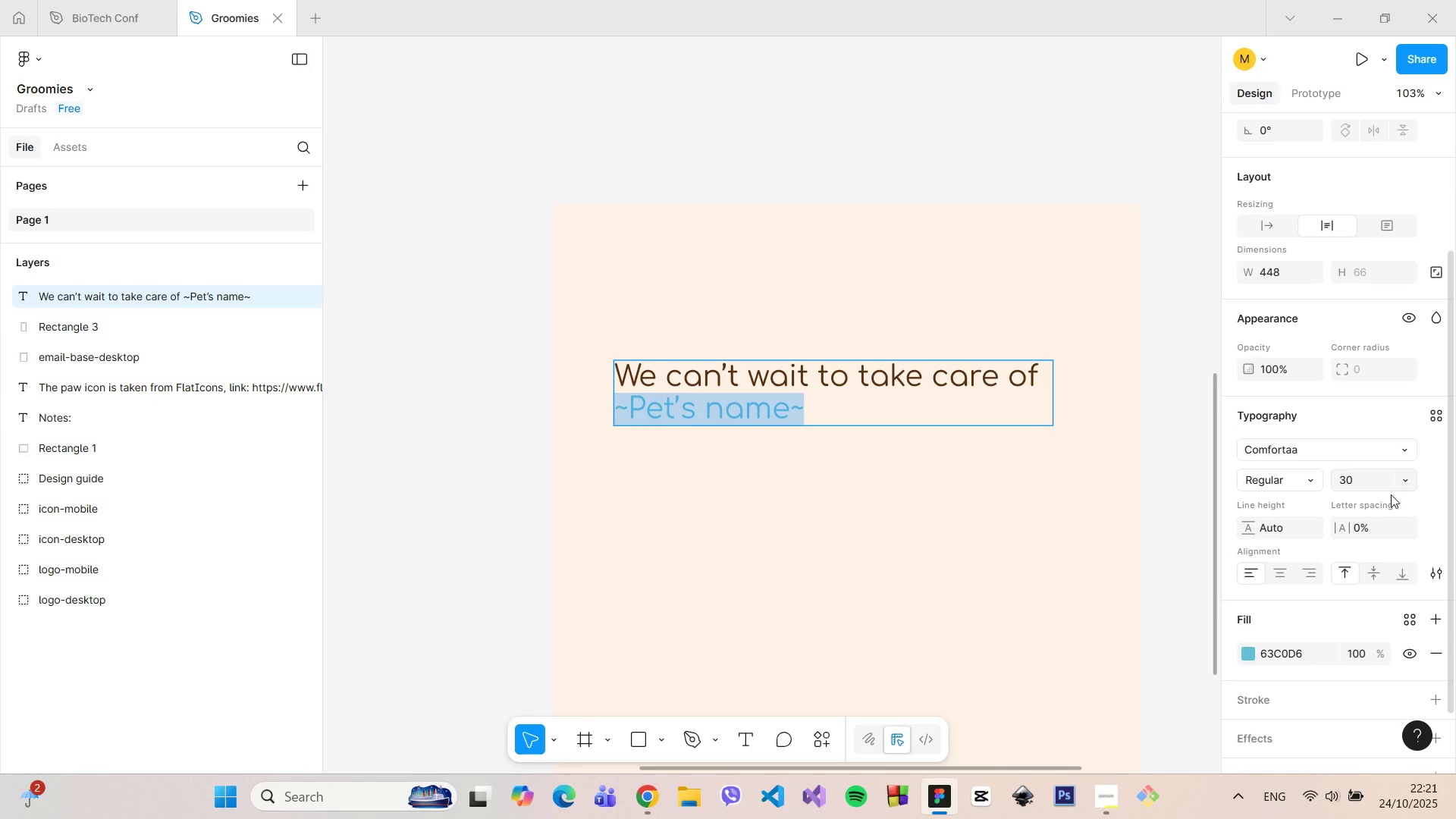 
left_click([1439, 571])
 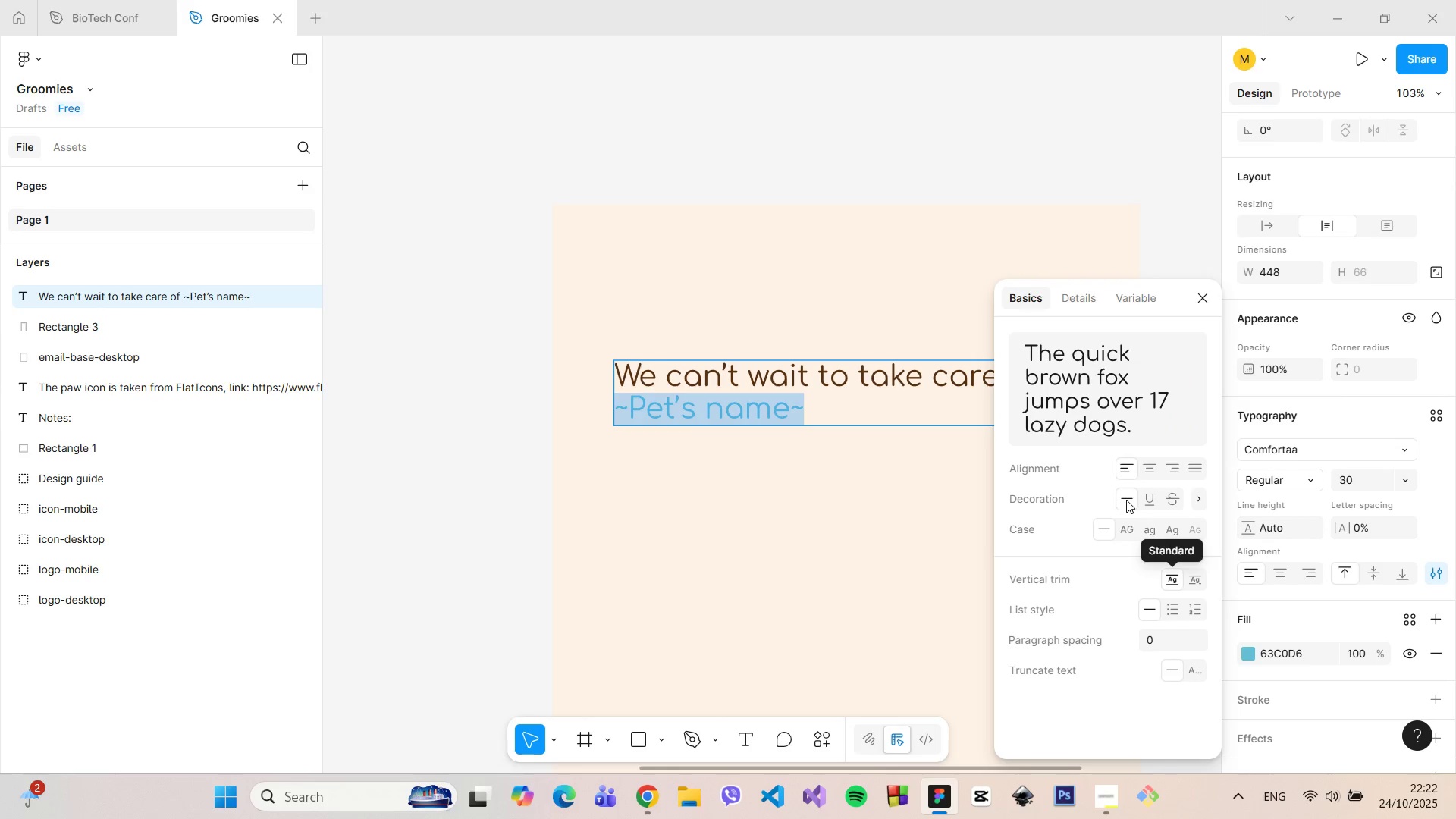 
left_click([1147, 499])
 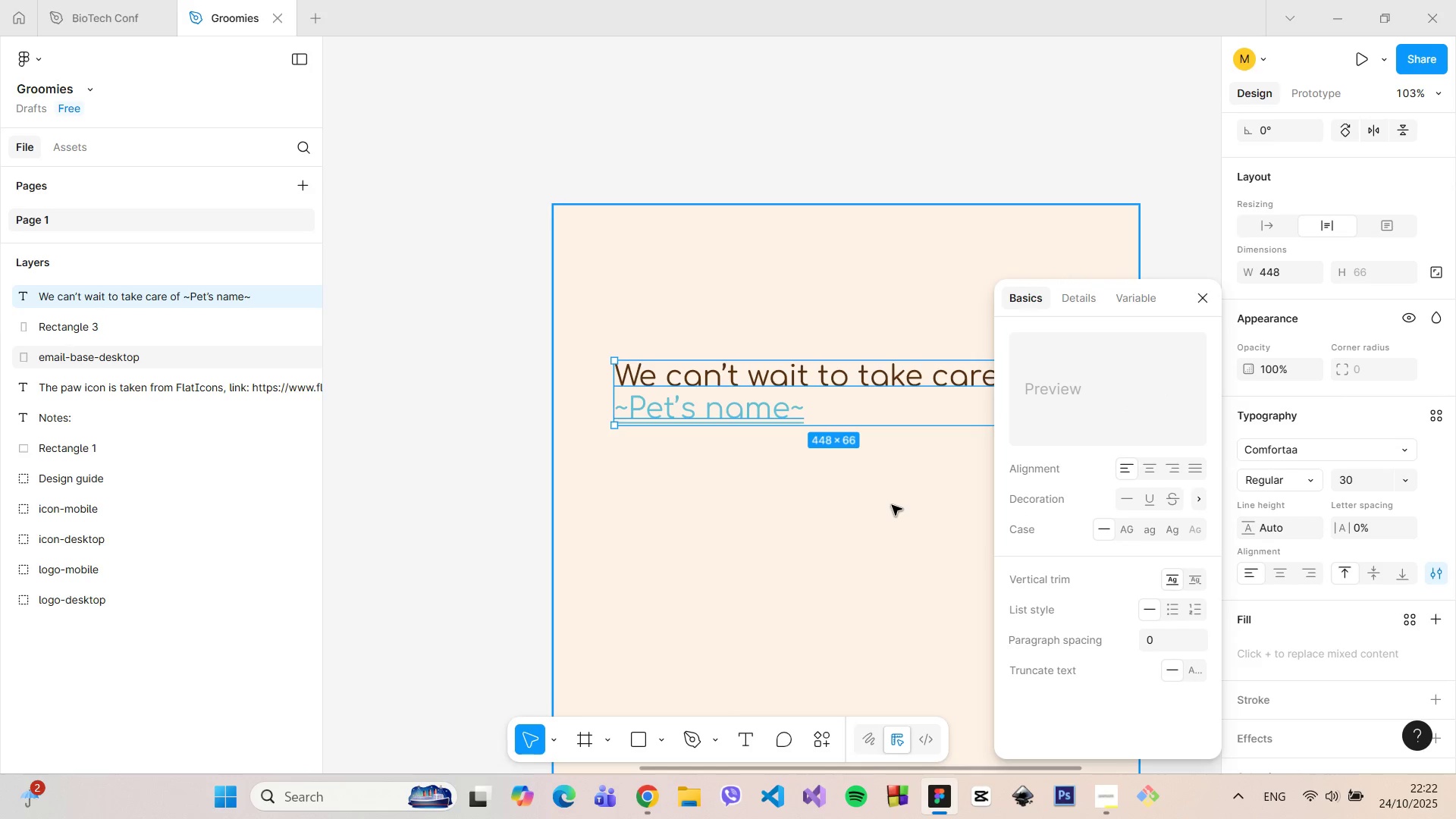 
double_click([892, 505])
 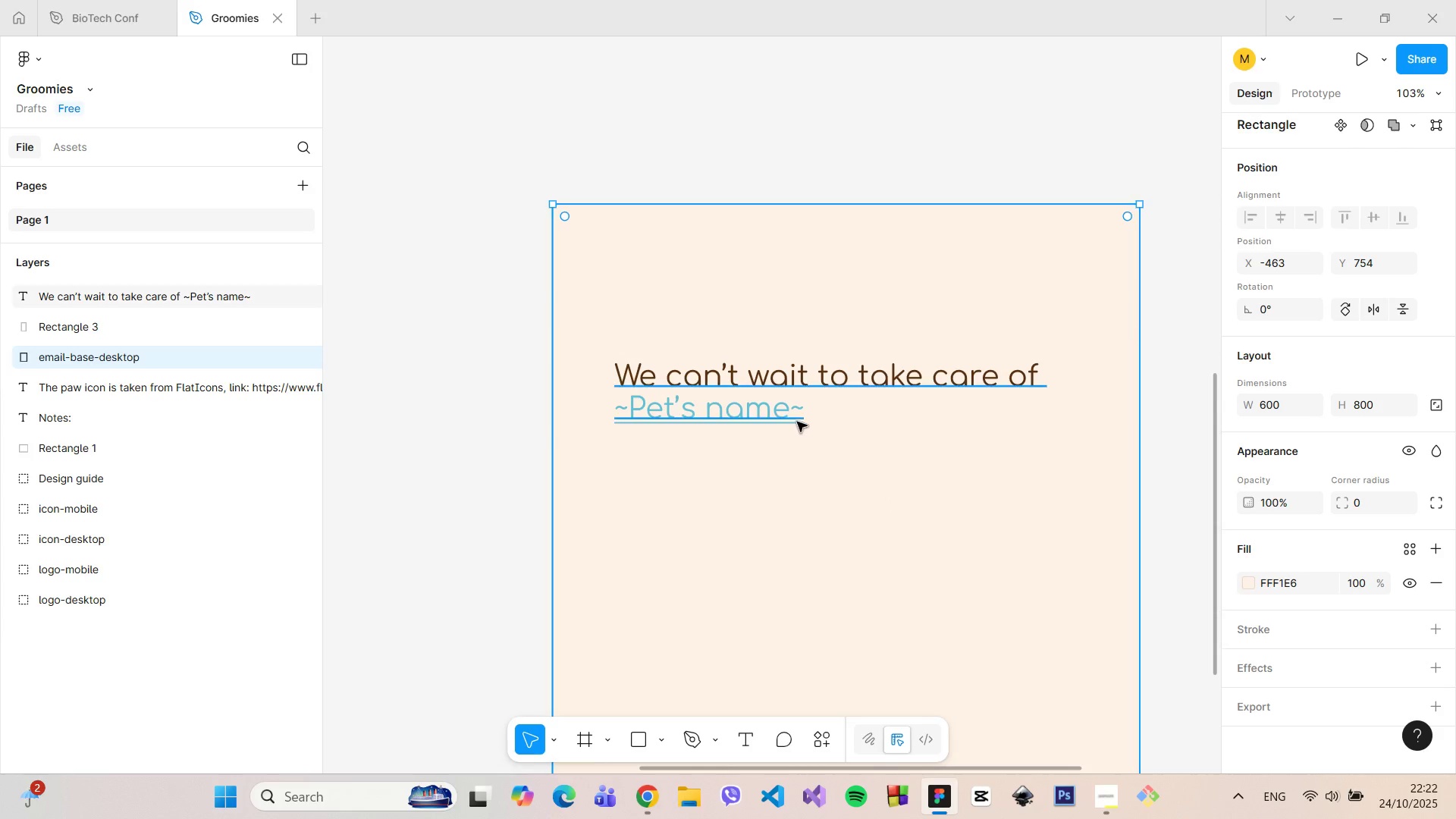 
left_click([790, 418])
 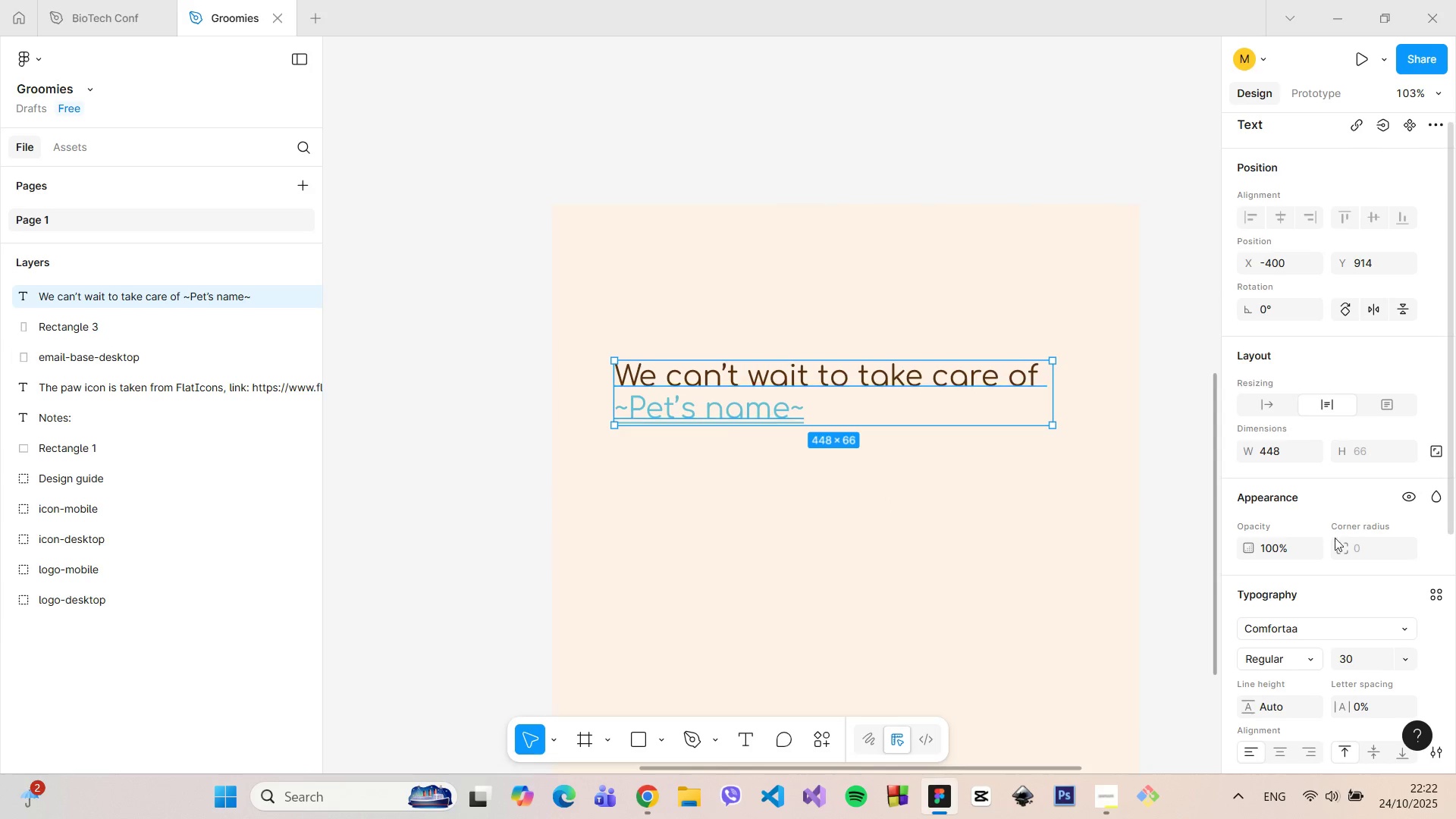 
scroll: coordinate [1354, 552], scroll_direction: down, amount: 5.0
 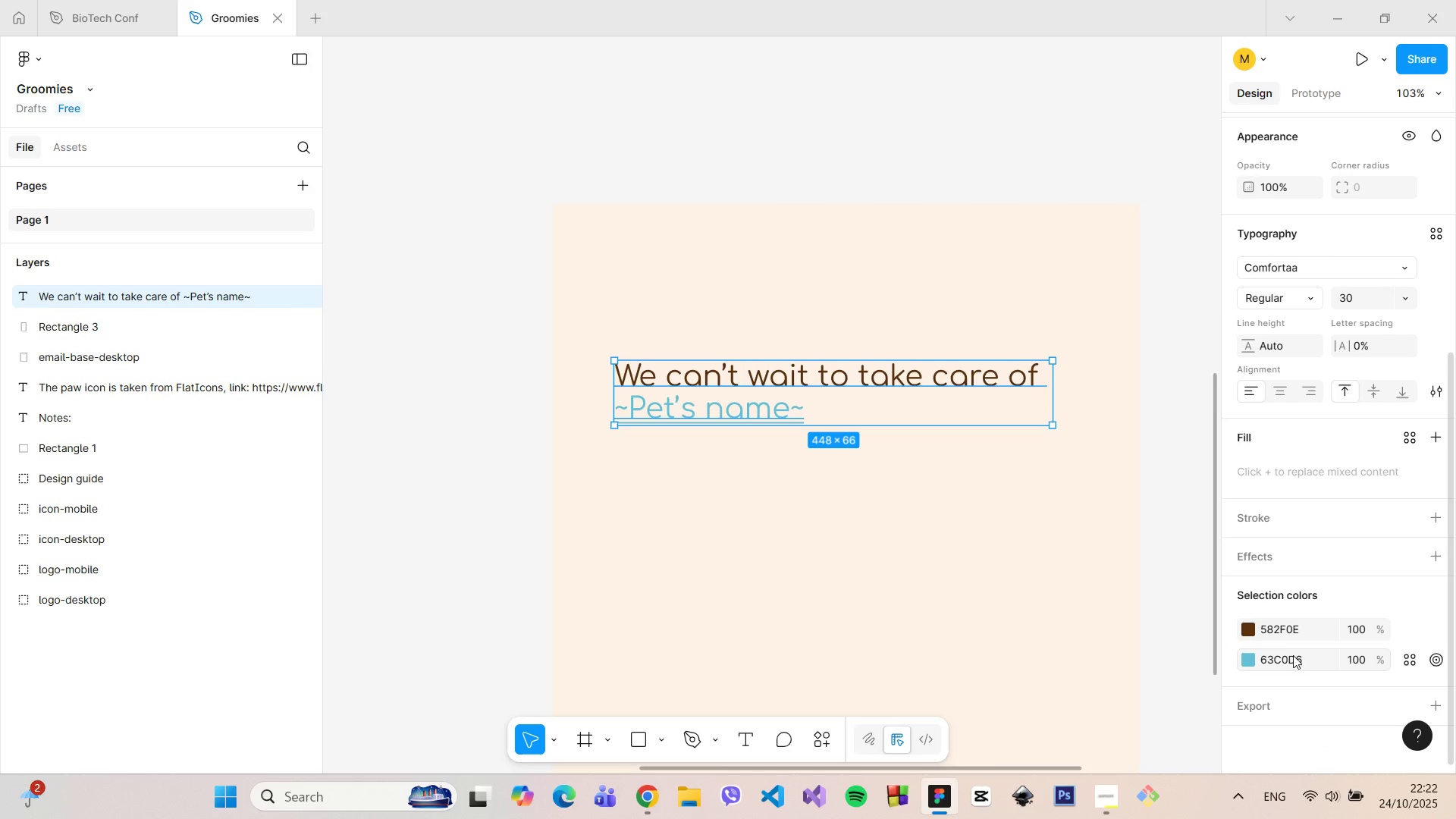 
left_click([1289, 657])
 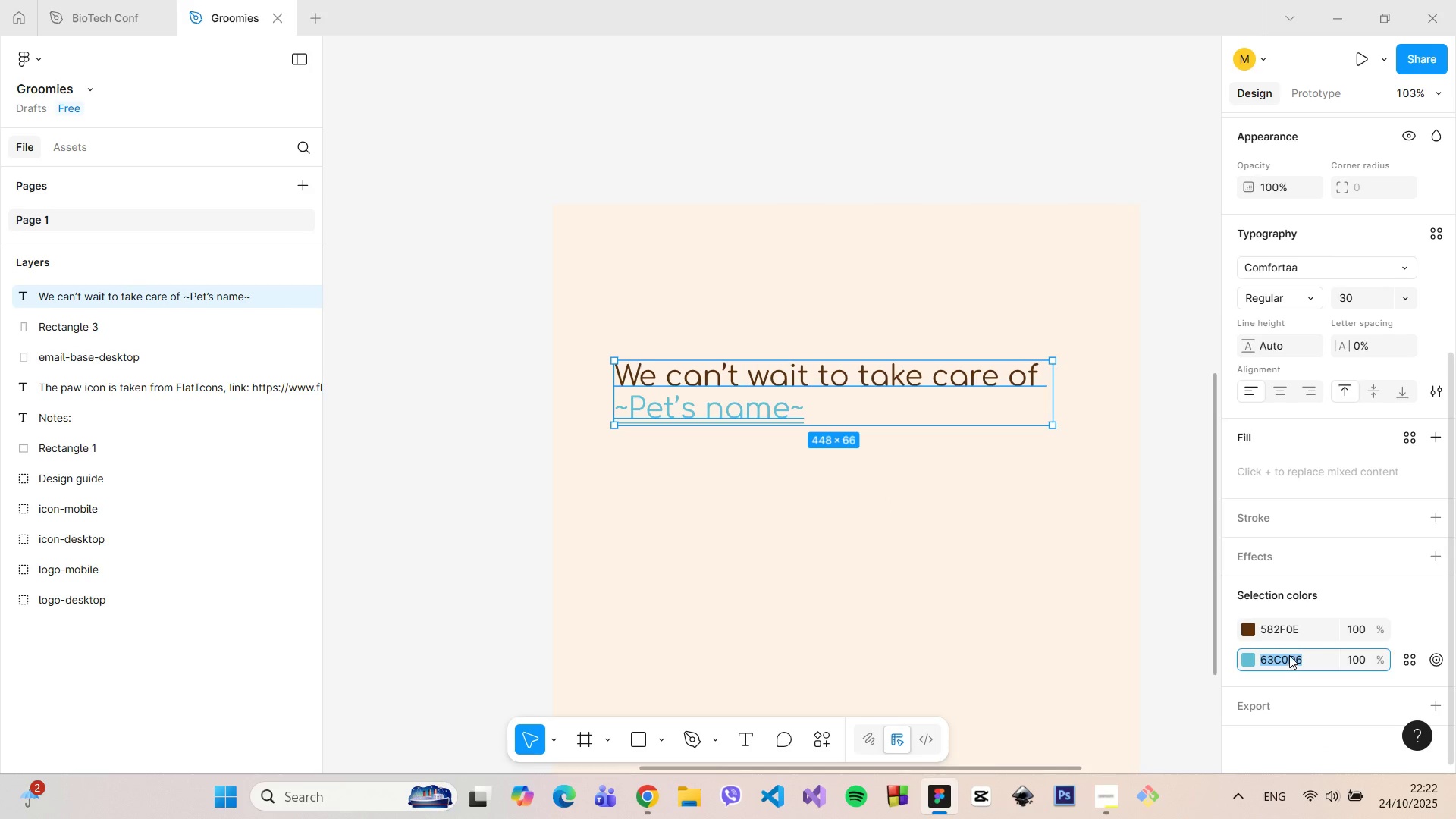 
key(Control+C)
 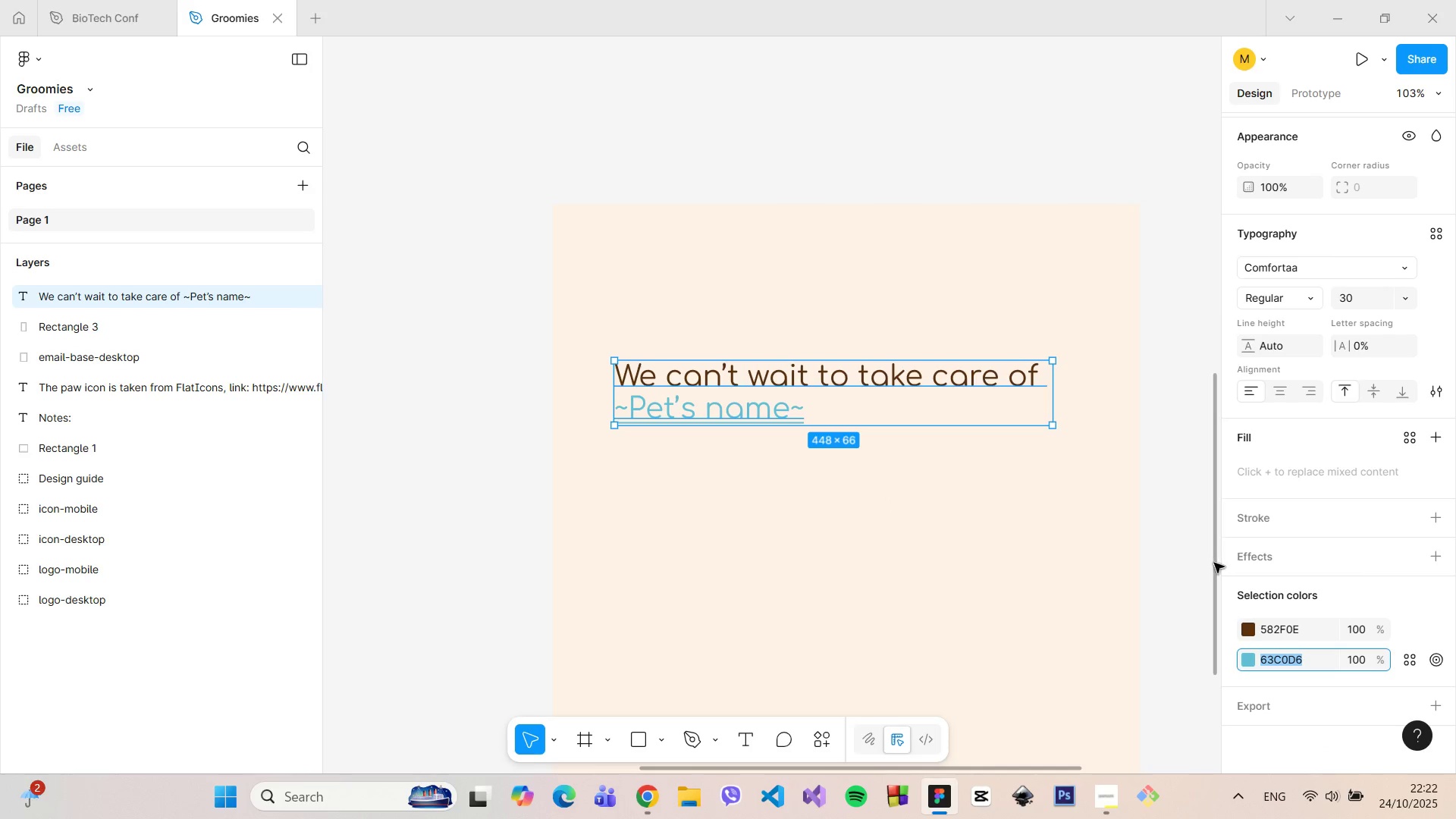 
left_click_drag(start_coordinate=[1213, 563], to_coordinate=[1193, 212])
 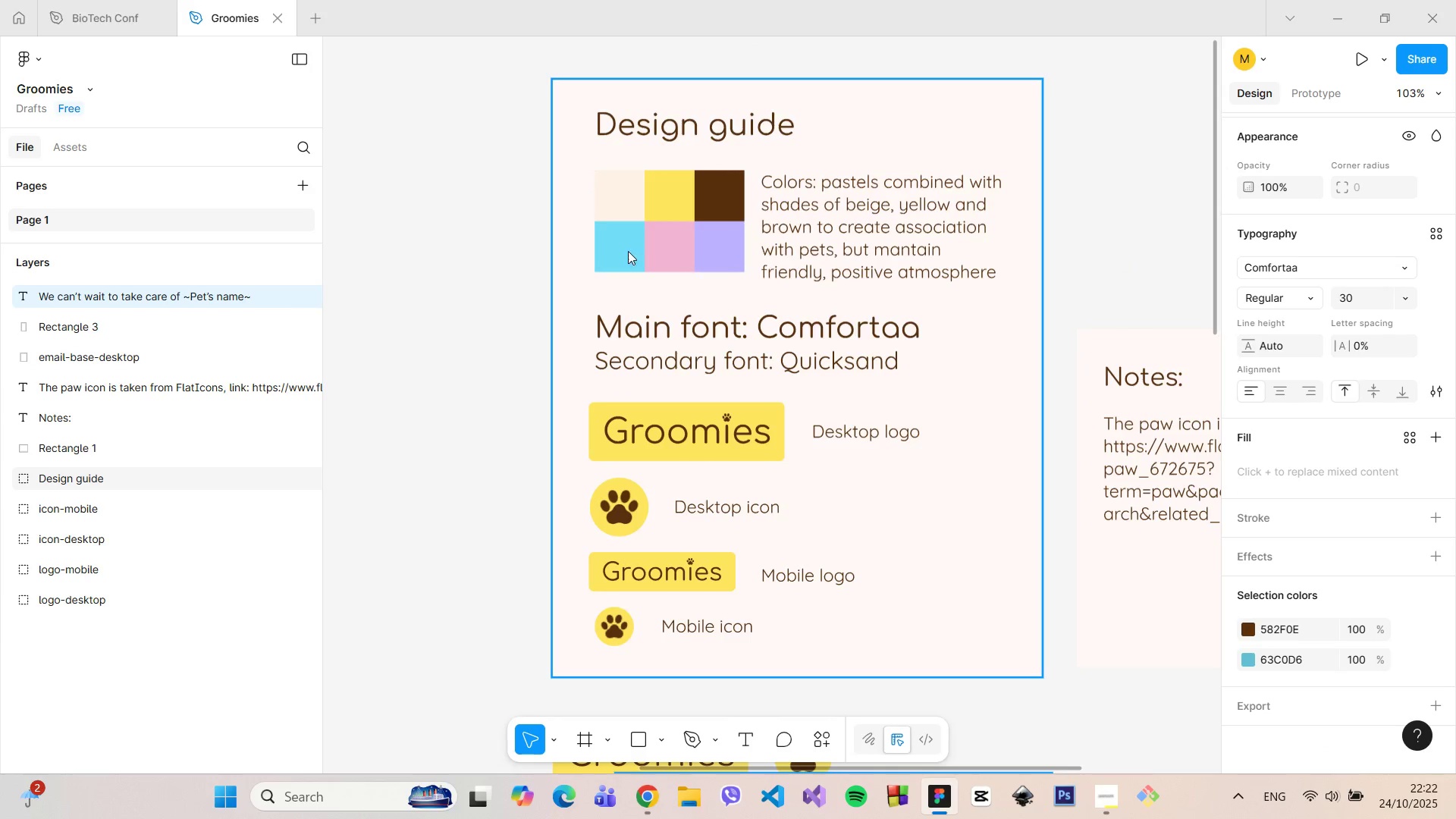 
double_click([628, 251])
 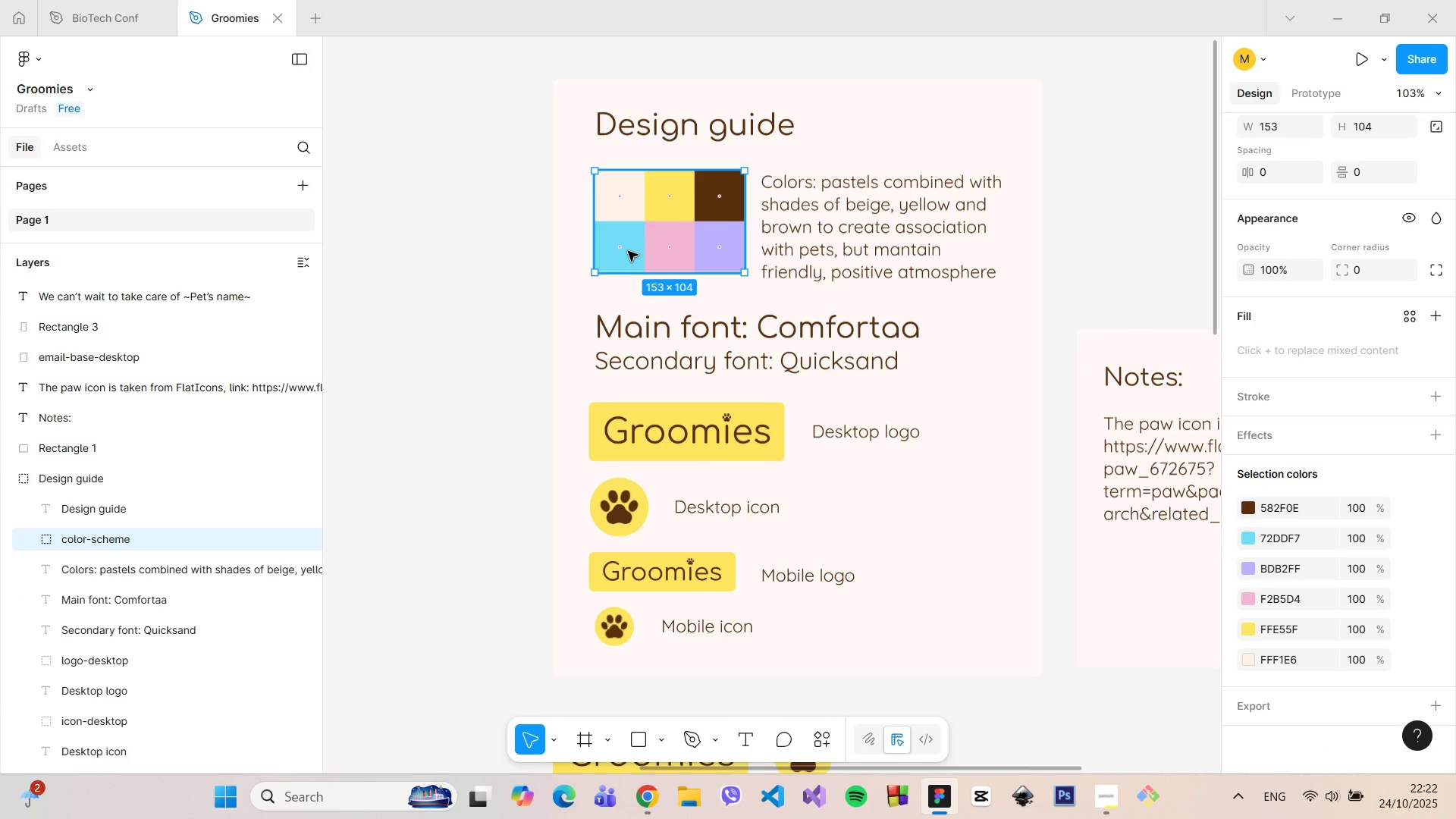 
double_click([628, 251])
 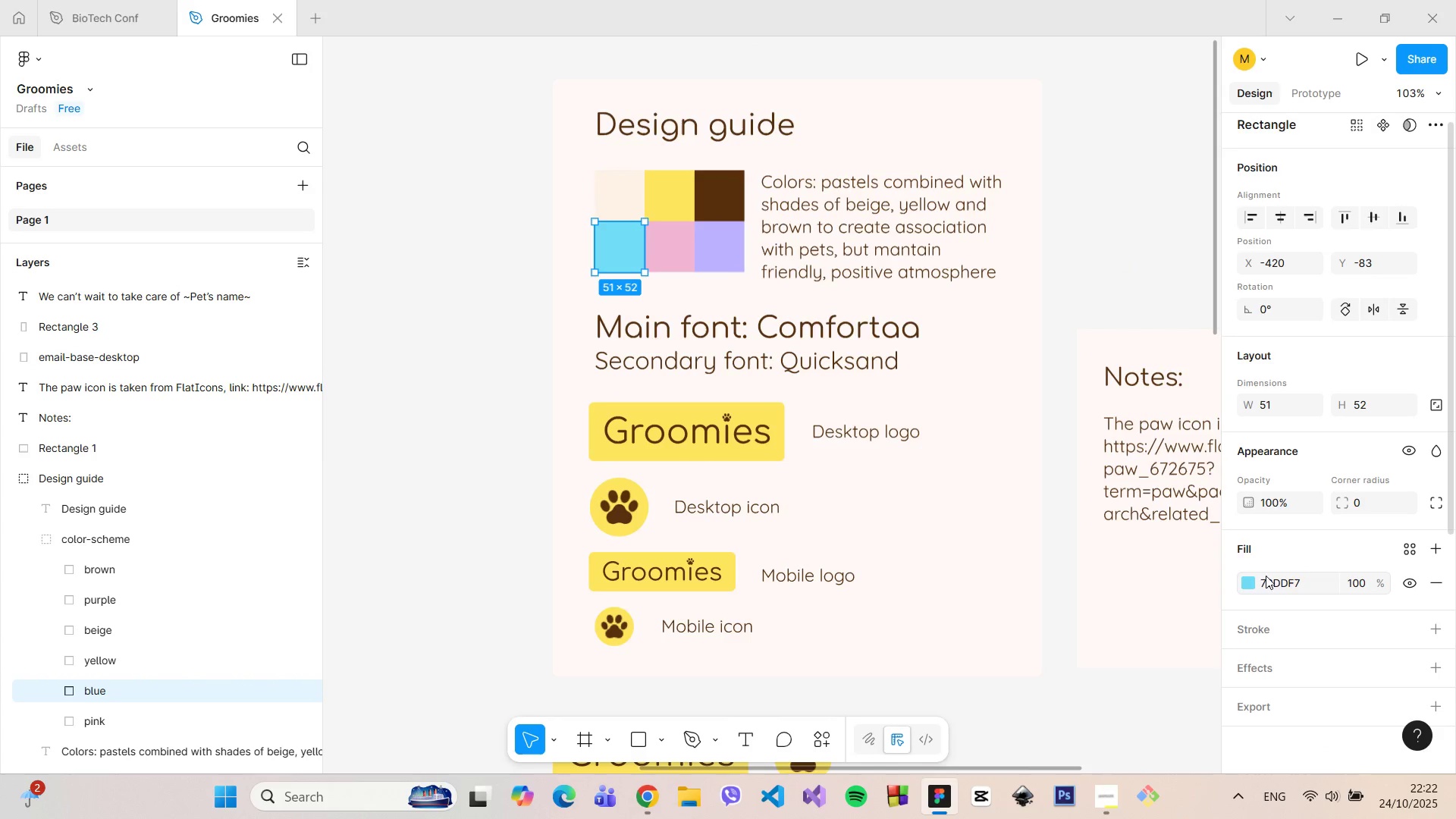 
left_click([1288, 579])
 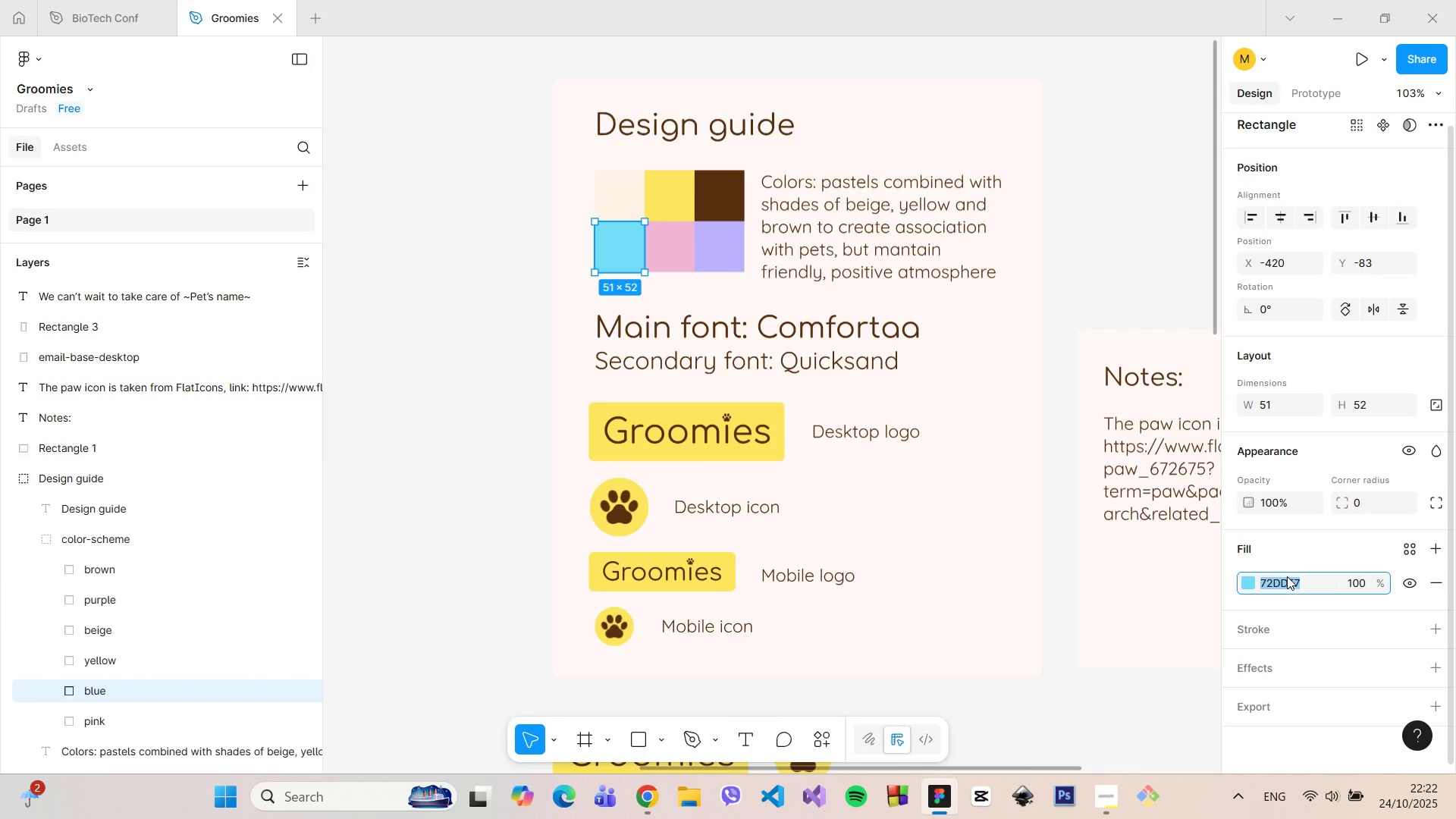 
key(Control+V)
 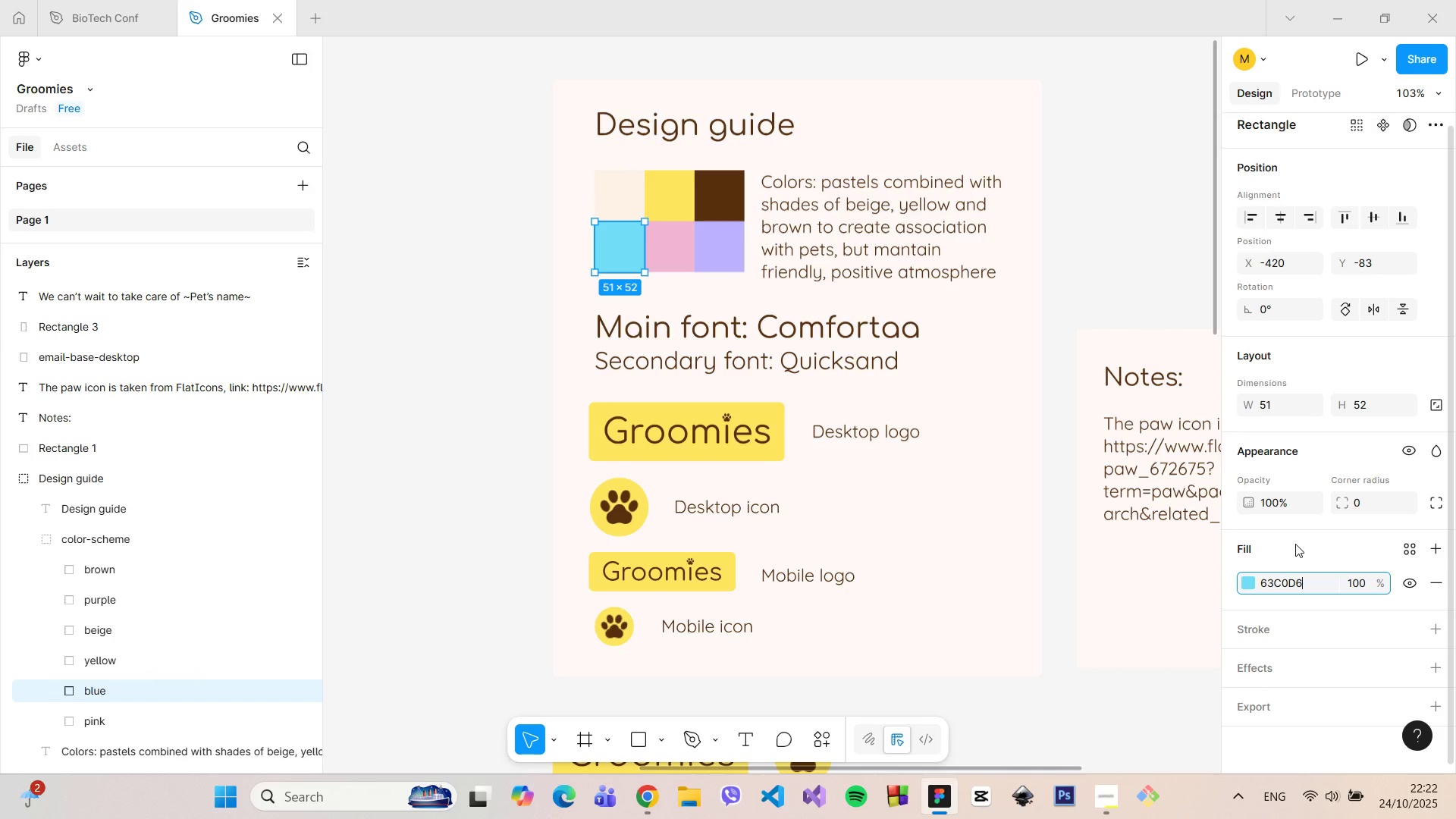 
left_click([1295, 544])
 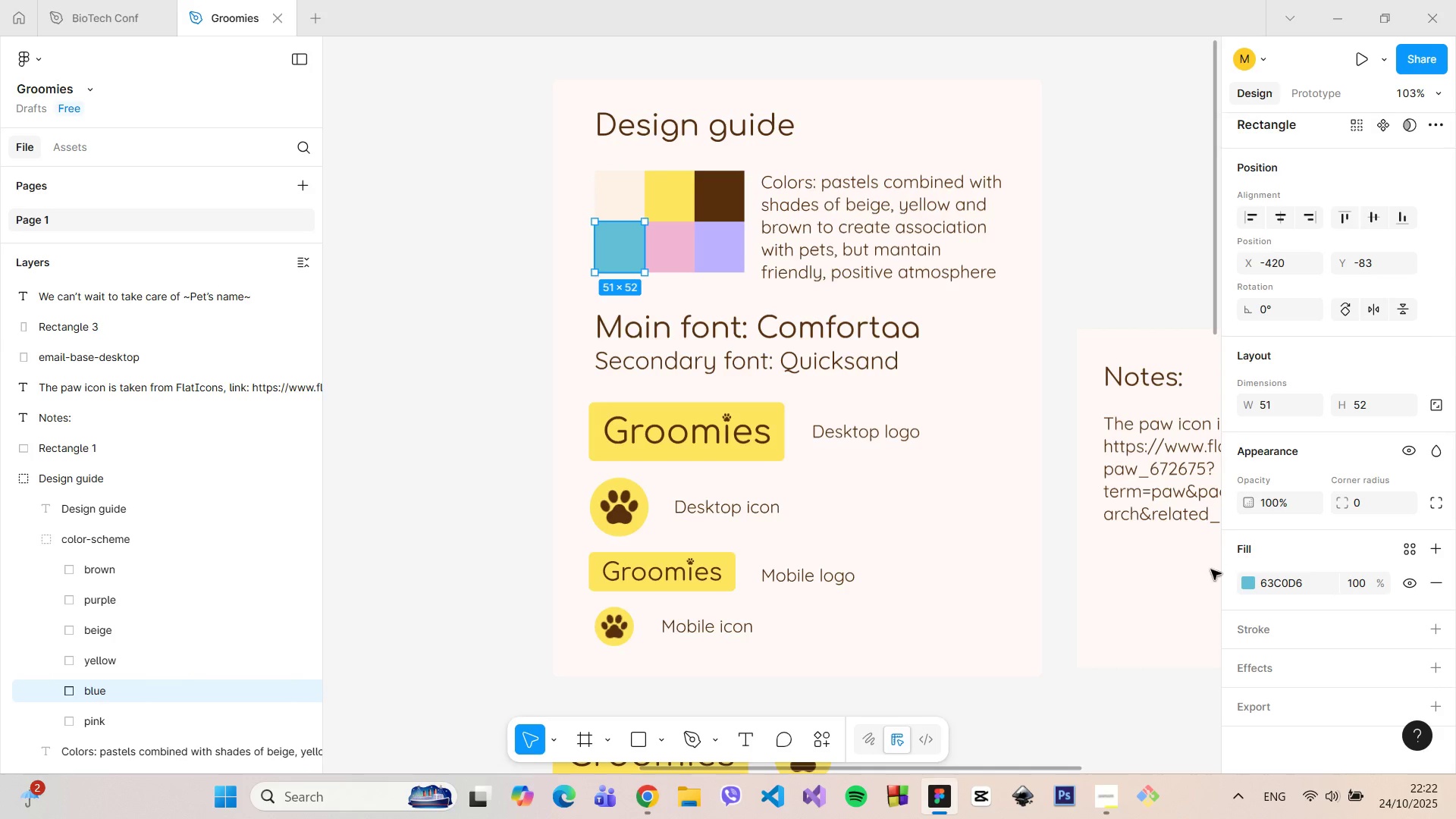 
left_click([1136, 678])
 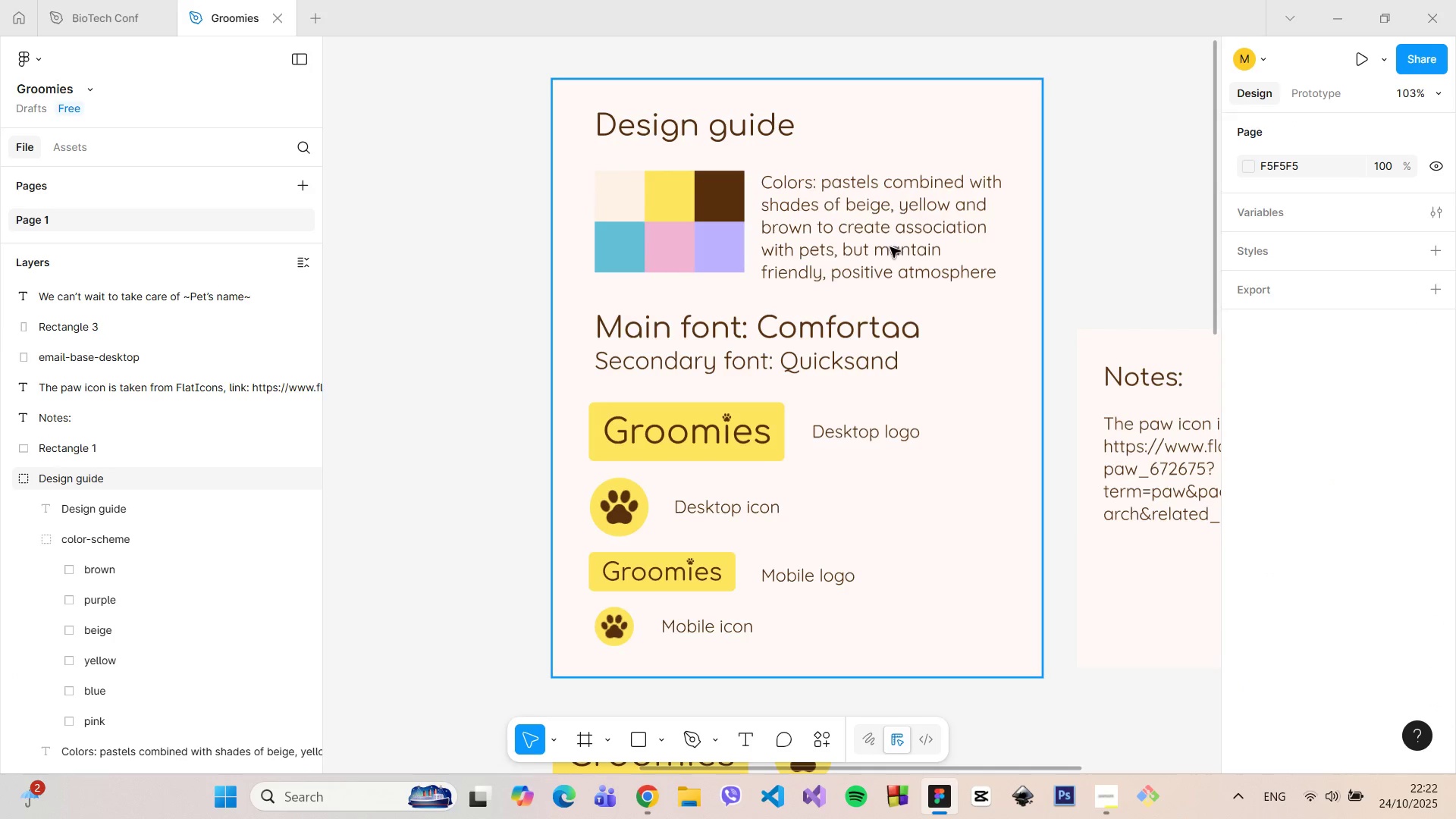 
wait(6.2)
 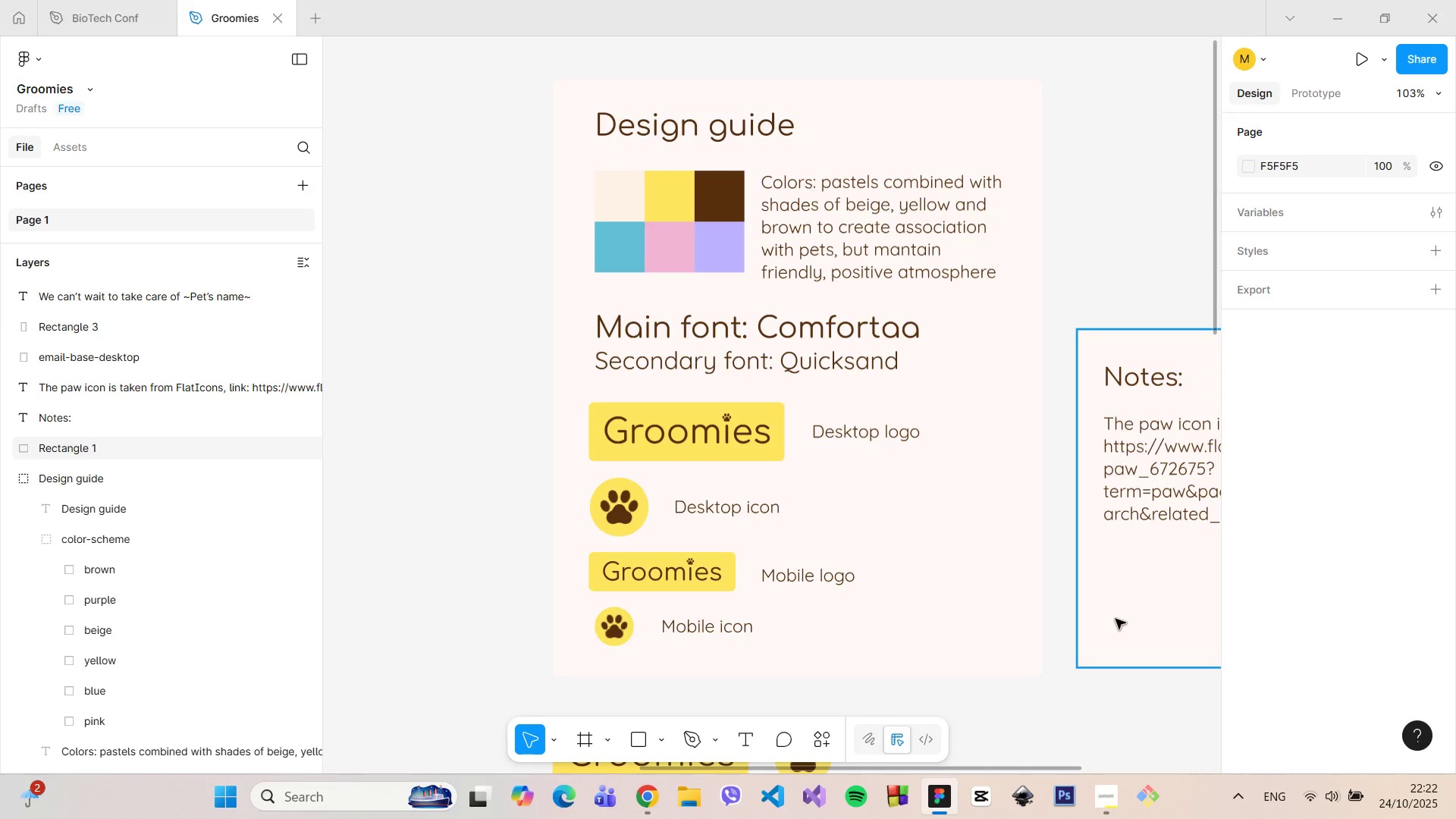 
double_click([850, 186])
 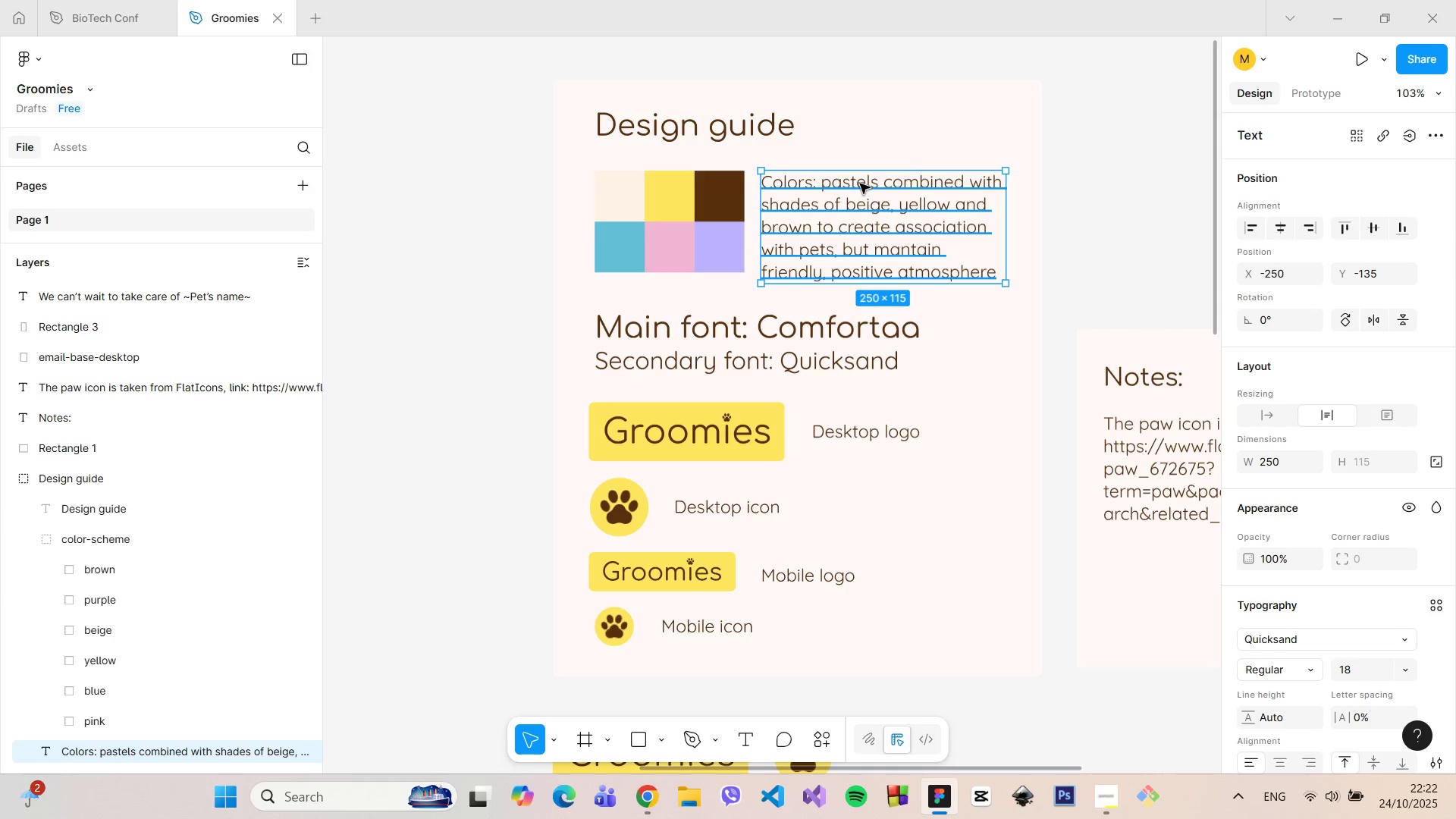 
double_click([860, 184])
 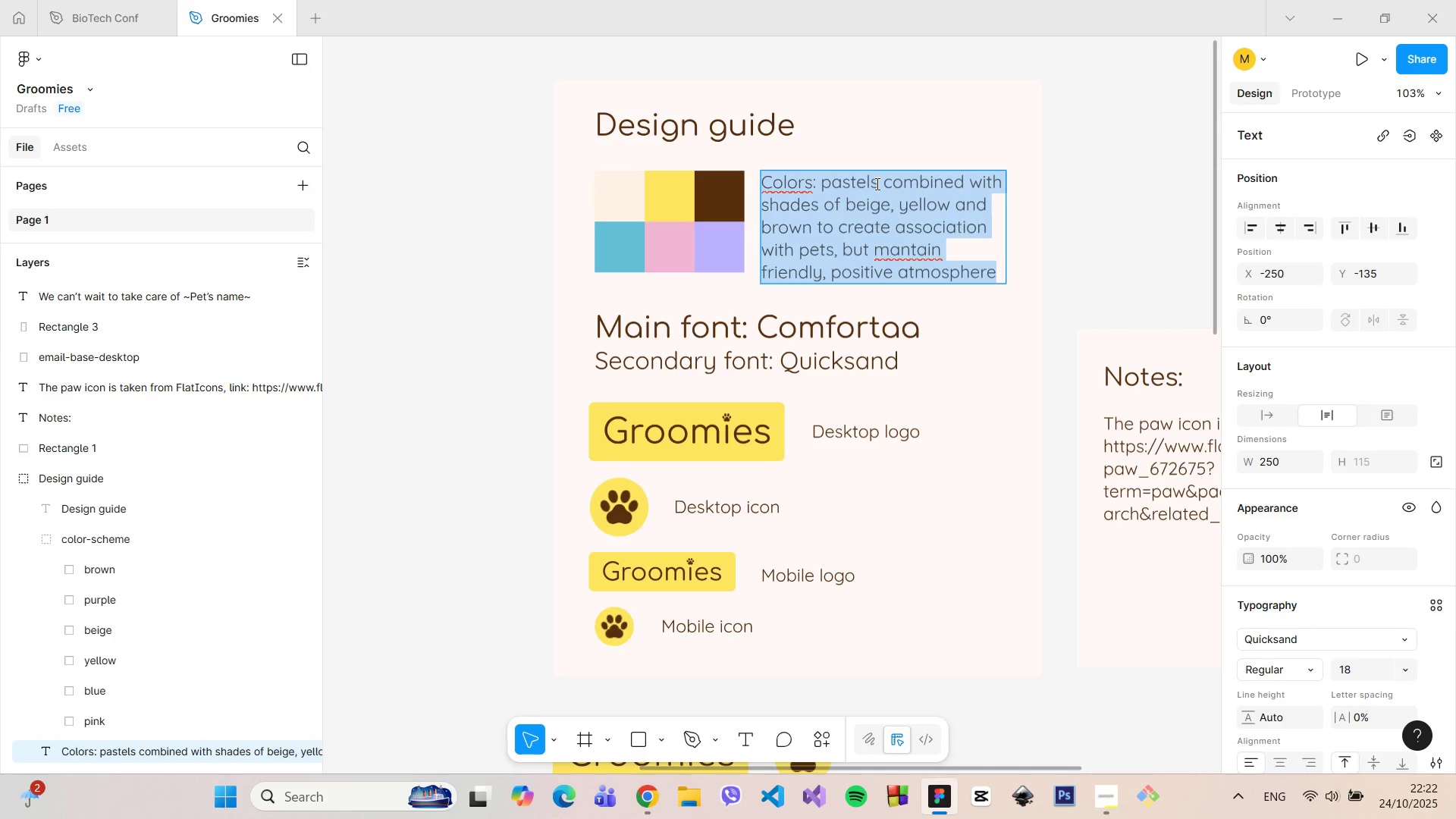 
left_click([876, 184])
 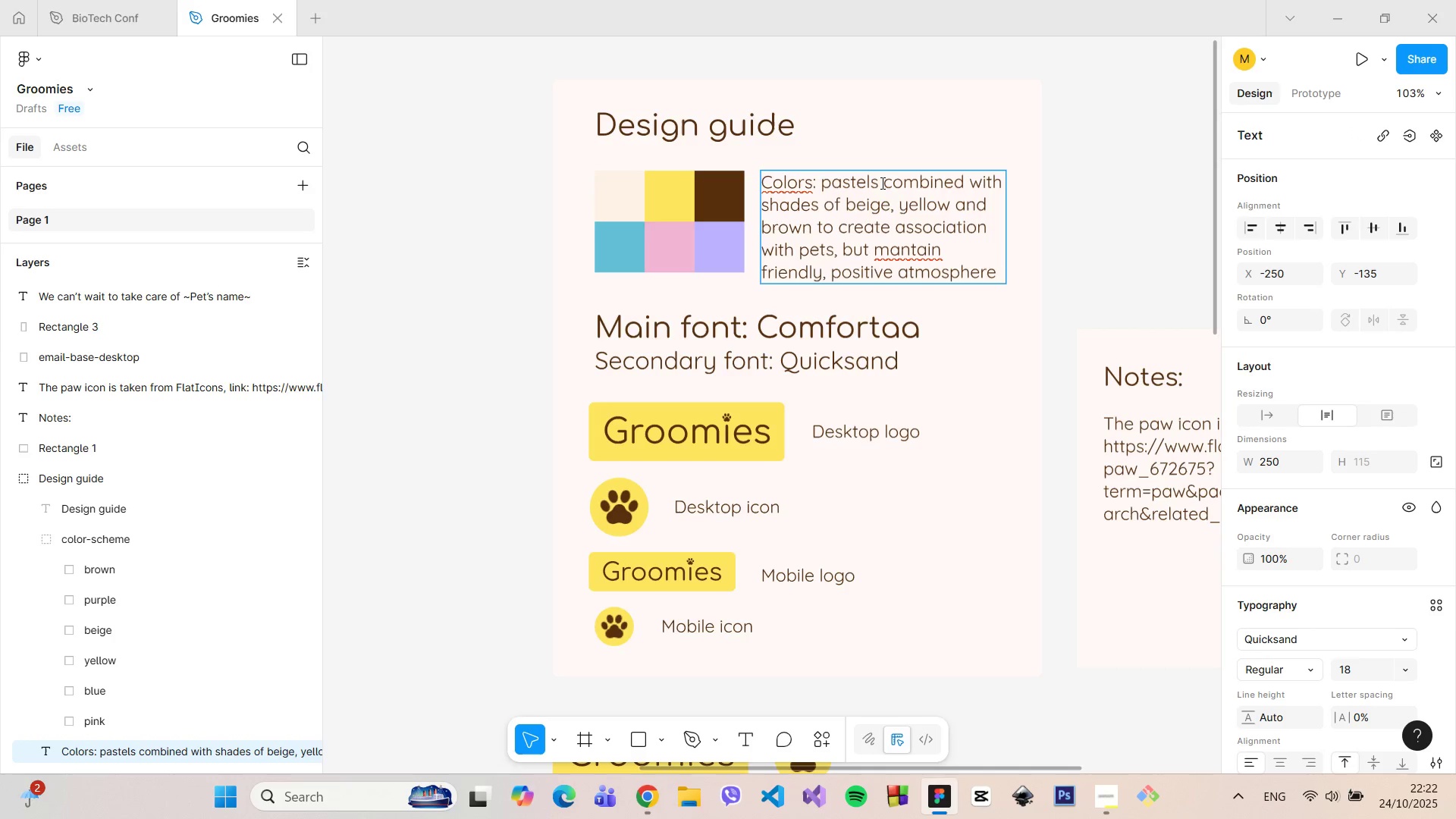 
left_click_drag(start_coordinate=[881, 183], to_coordinate=[826, 177])
 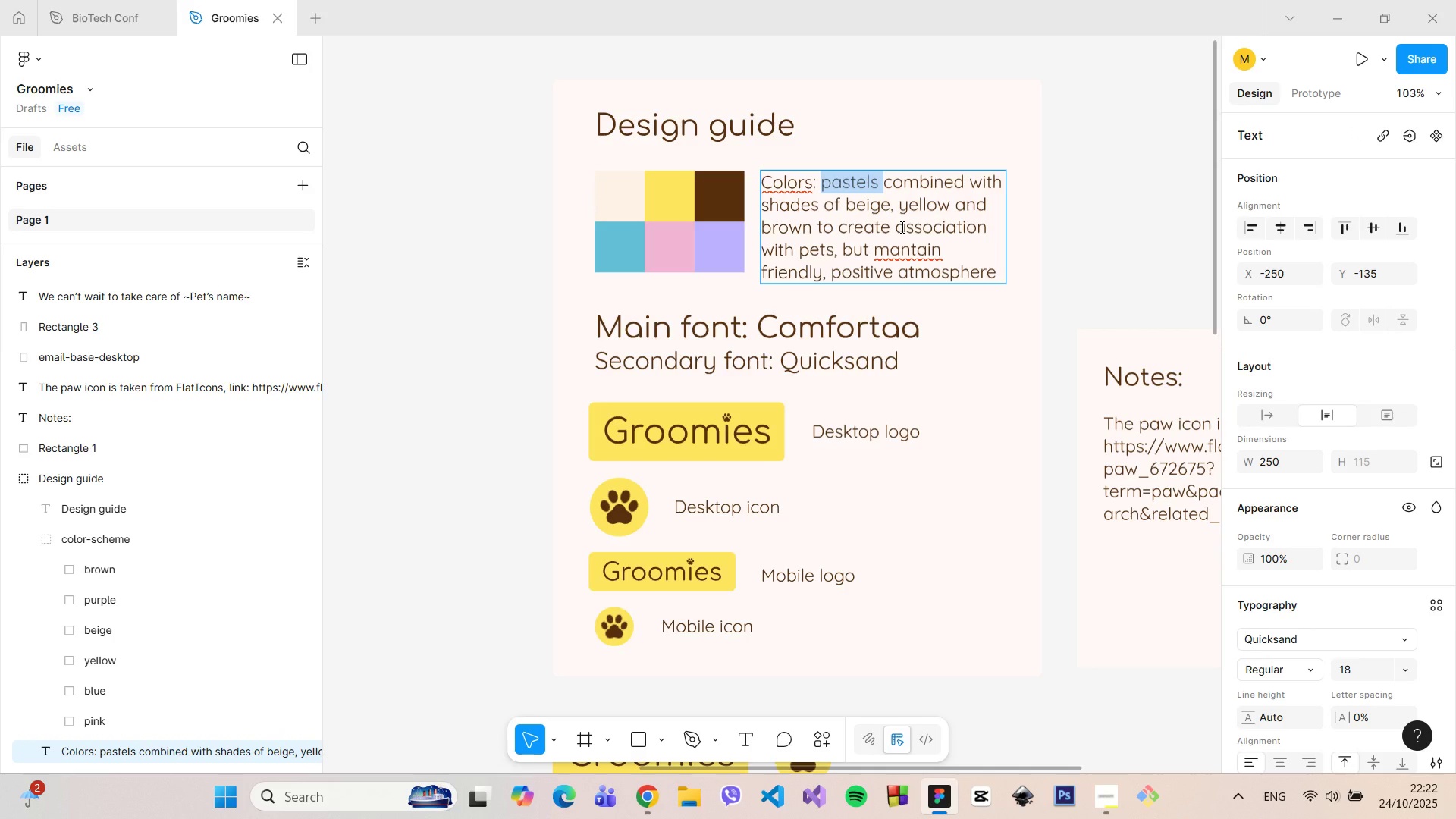 
wait(7.24)
 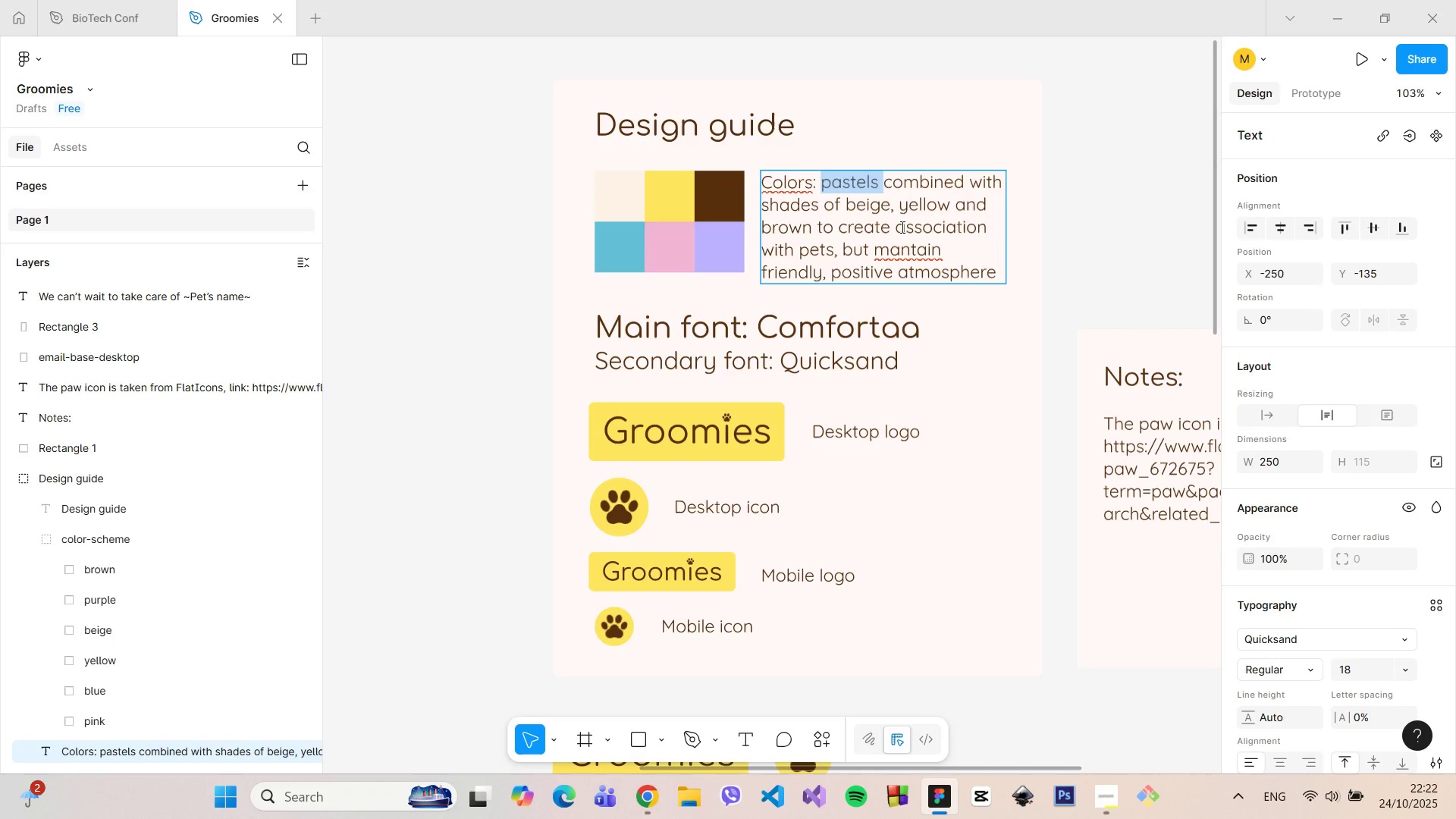 
type(blue, pink and purple )
 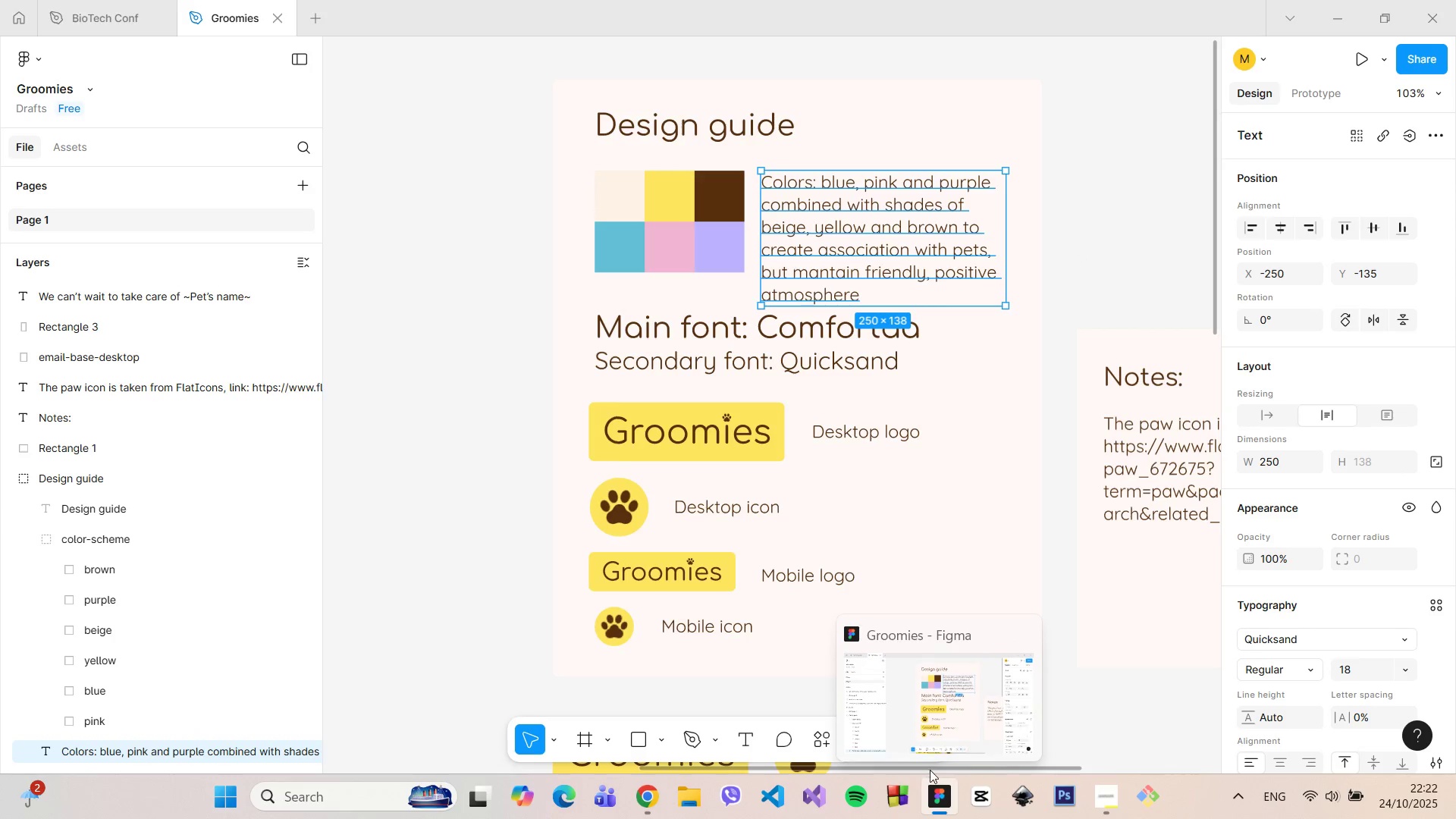 
left_click([1131, 700])
 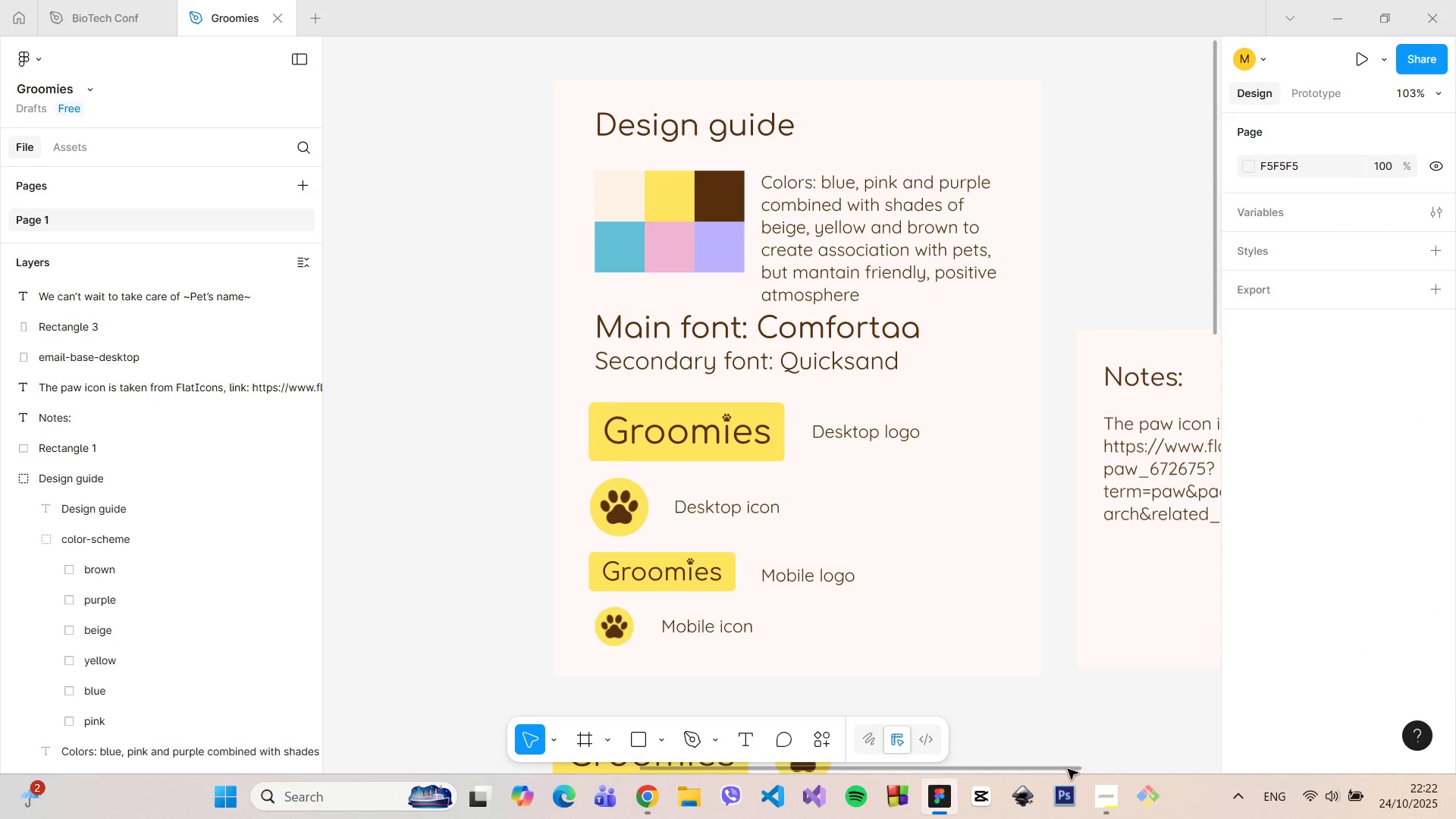 
left_click_drag(start_coordinate=[1068, 769], to_coordinate=[1283, 739])
 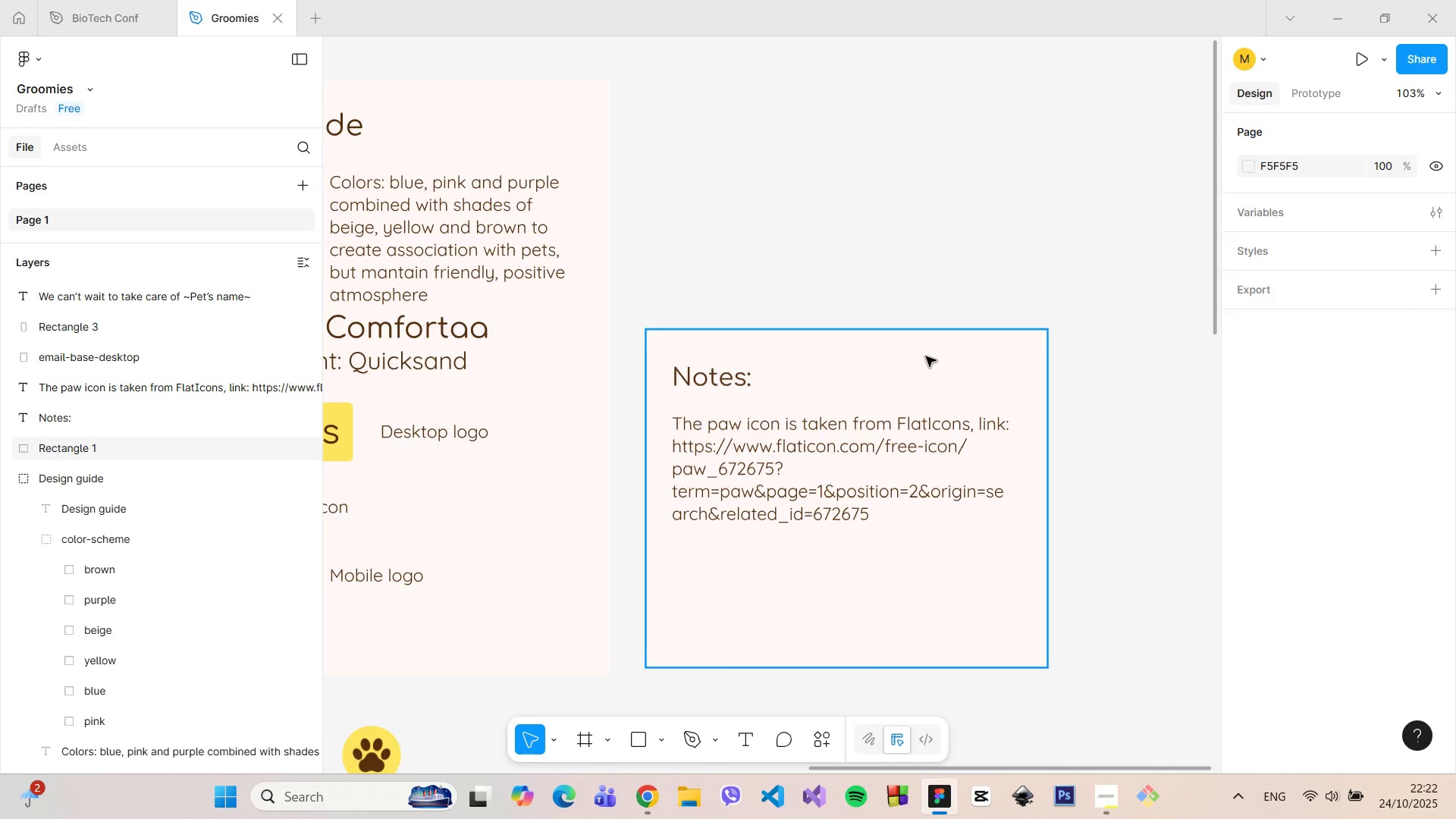 
left_click([926, 356])
 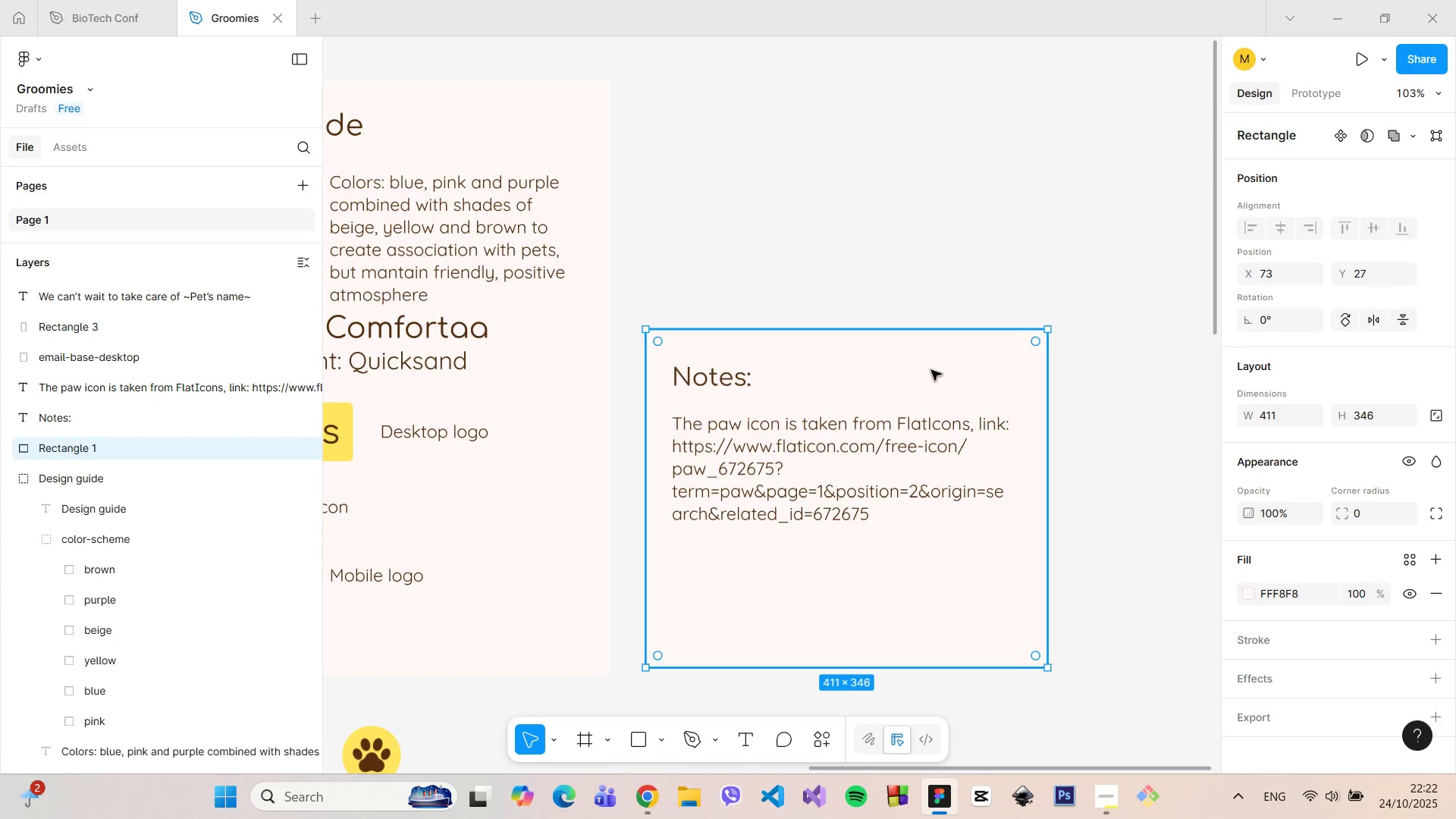 
left_click_drag(start_coordinate=[931, 370], to_coordinate=[921, 120])
 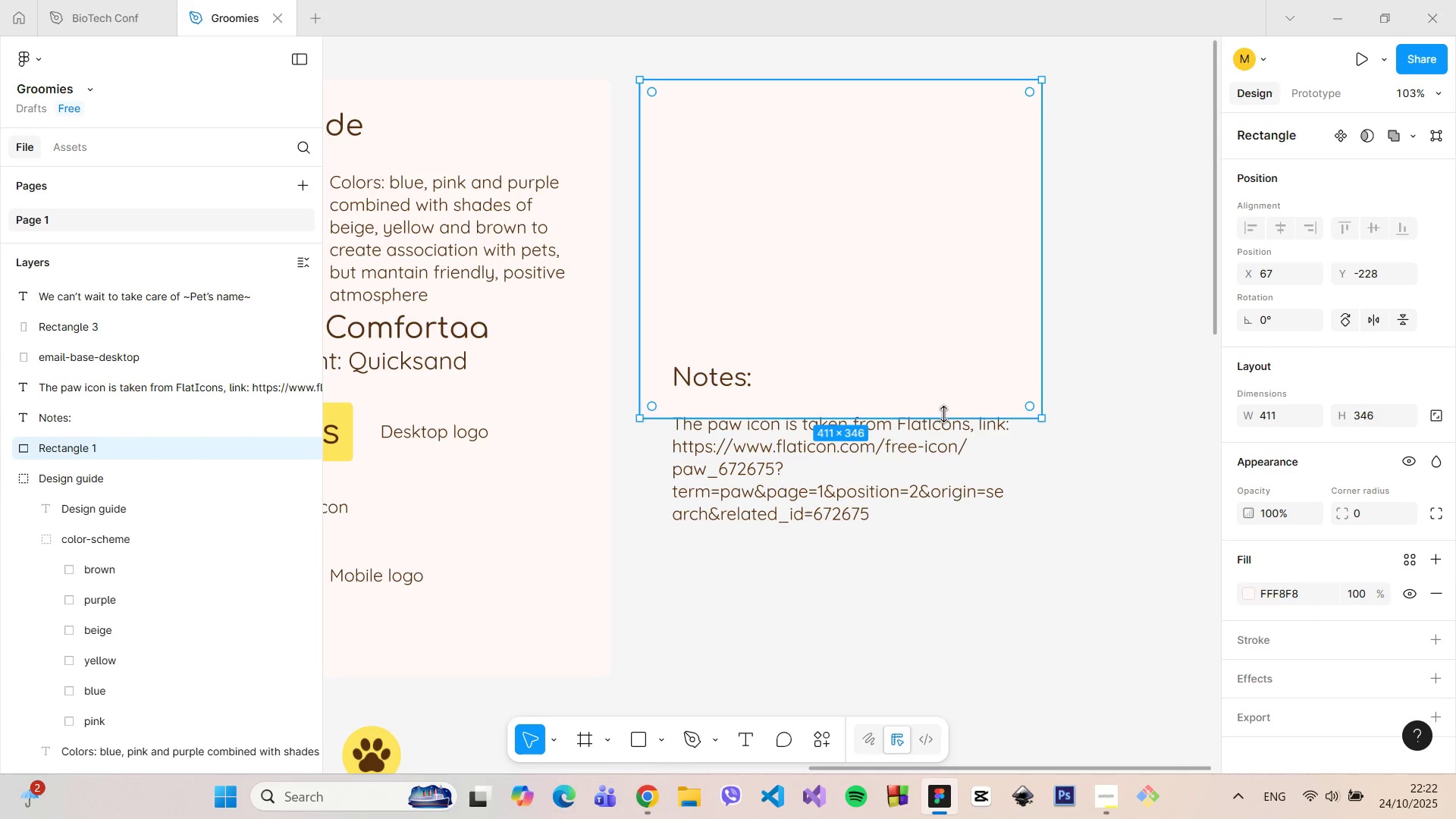 
left_click_drag(start_coordinate=[943, 414], to_coordinate=[948, 672])
 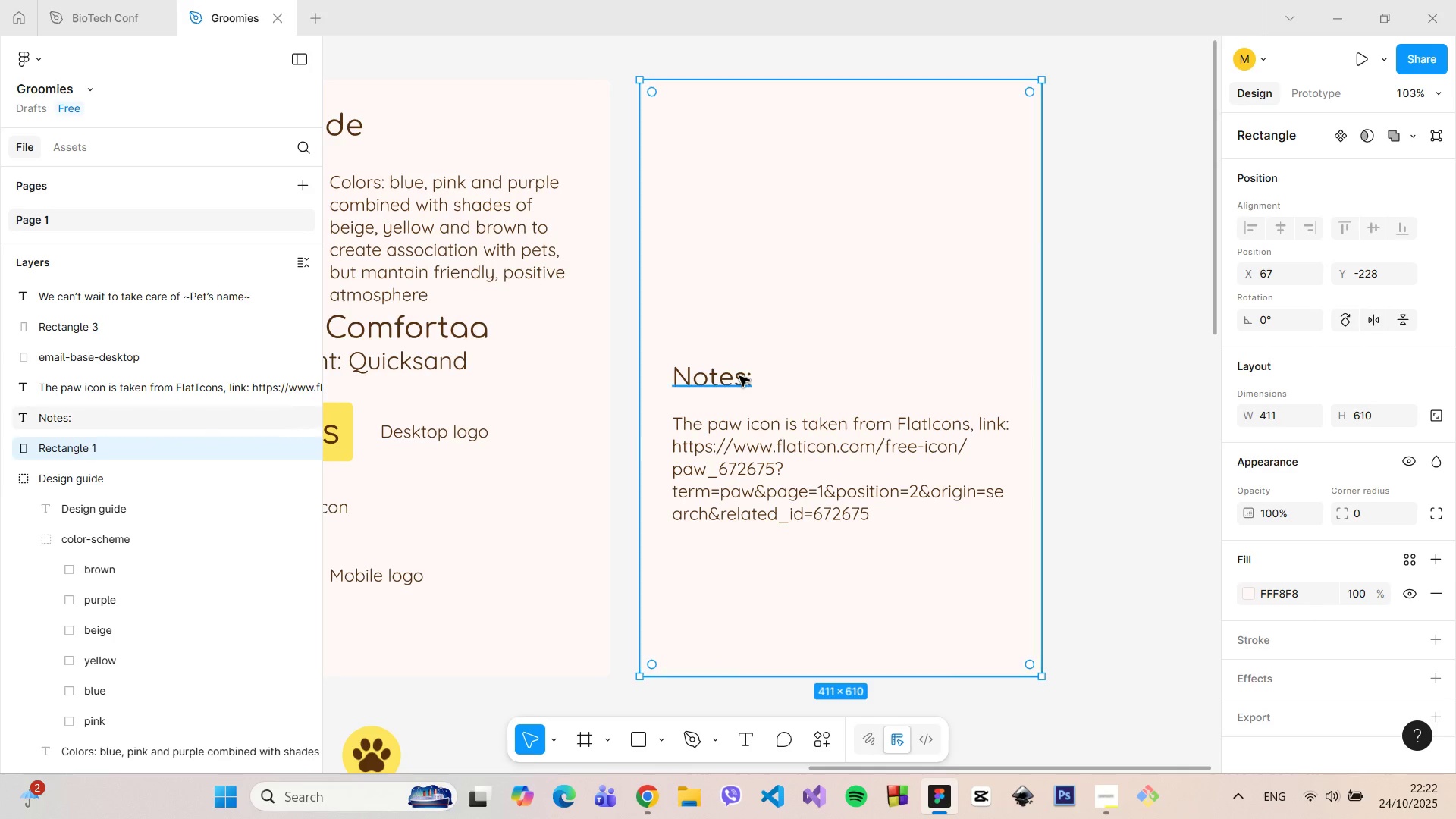 
left_click([739, 376])
 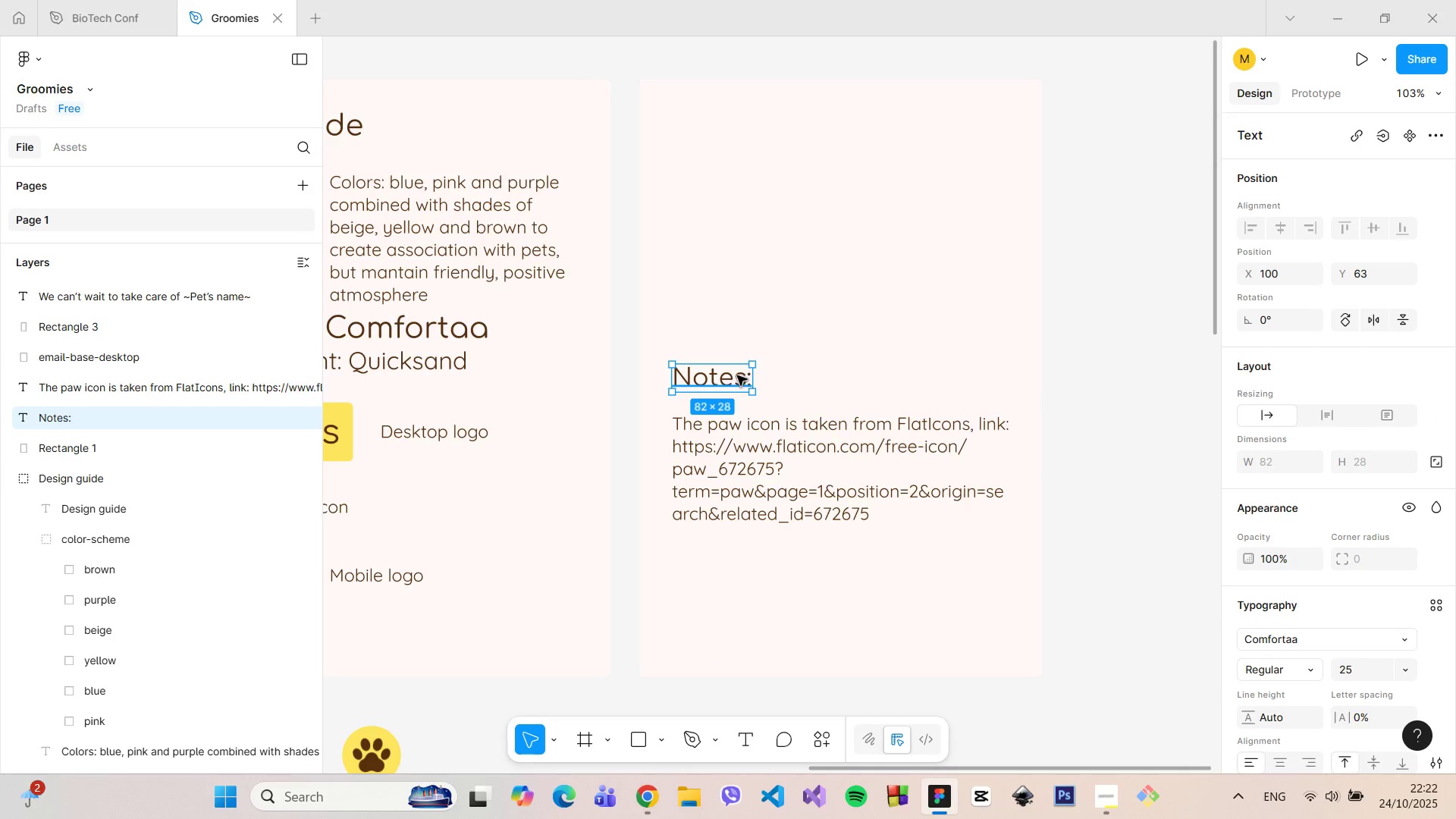 
left_click_drag(start_coordinate=[737, 376], to_coordinate=[736, 121])
 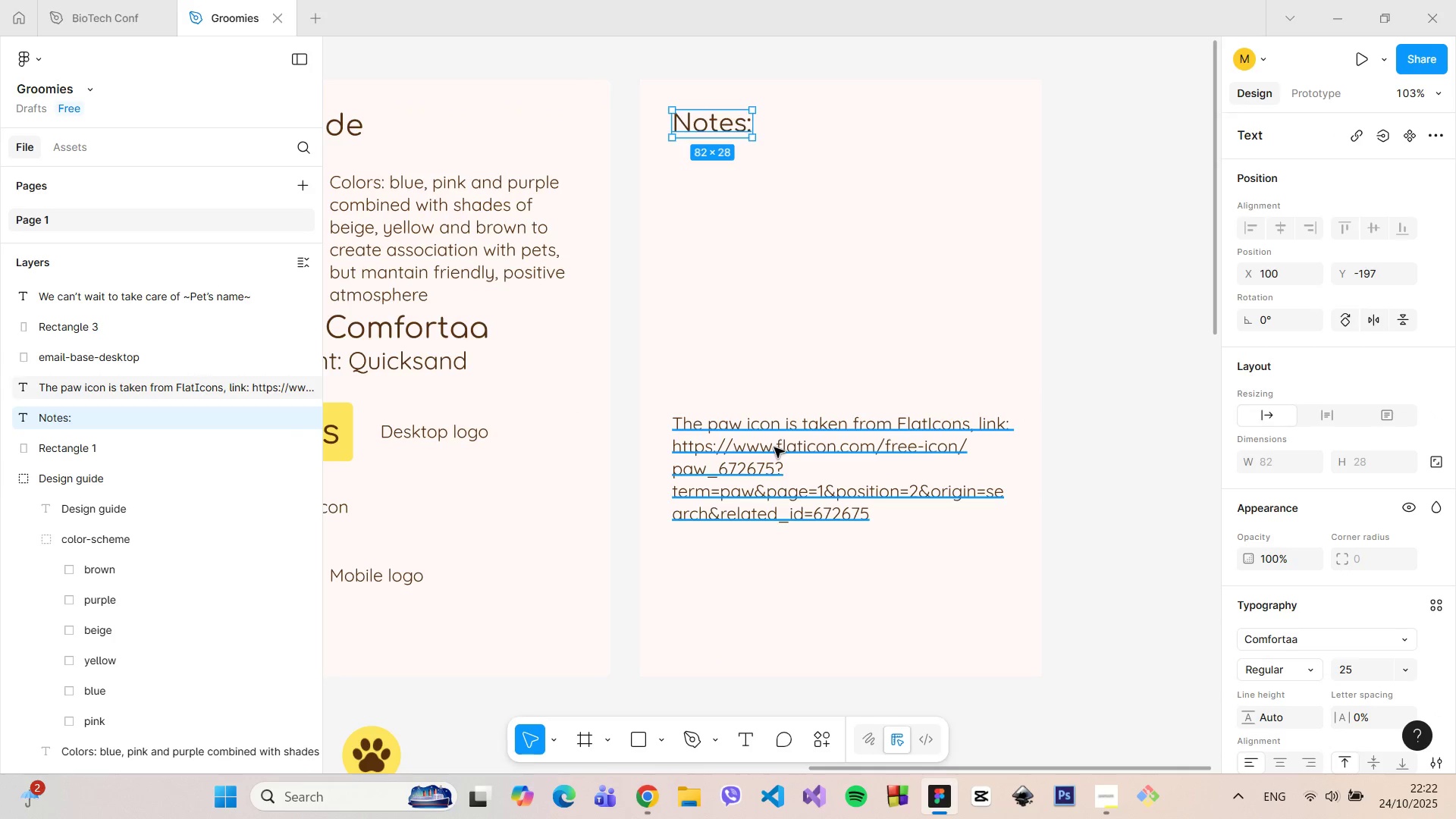 
left_click([774, 447])
 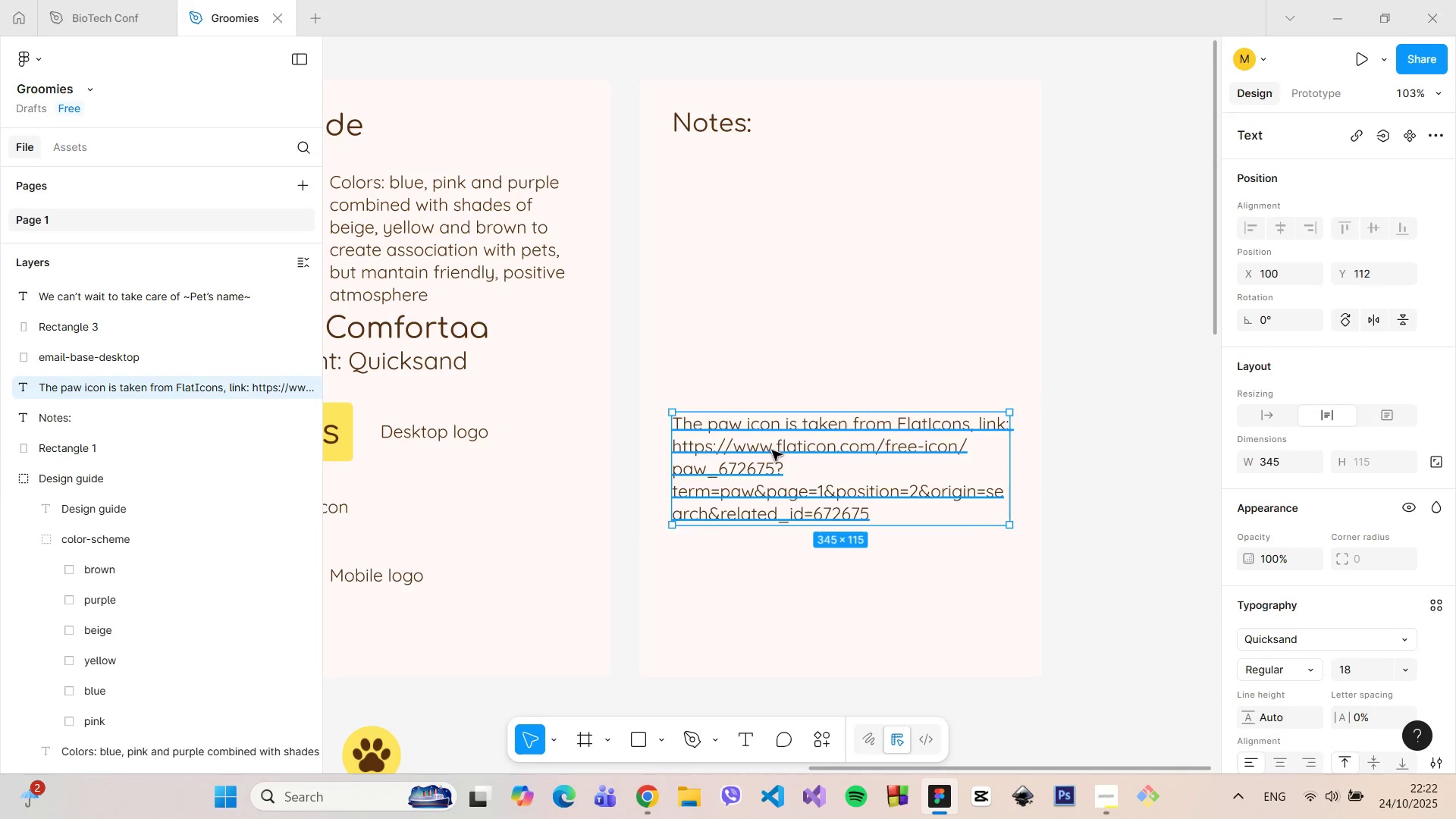 
left_click_drag(start_coordinate=[772, 450], to_coordinate=[764, 214])
 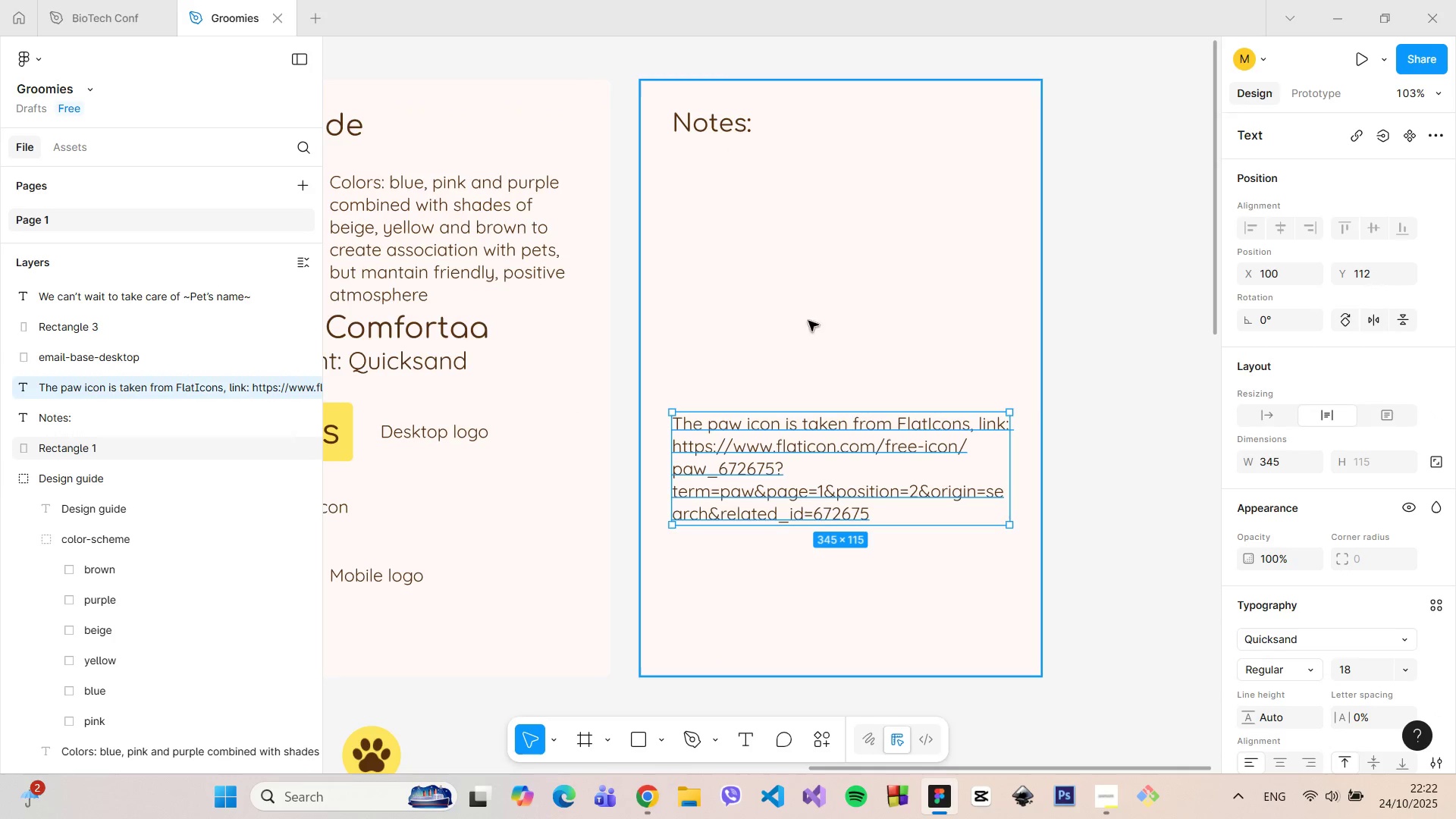 
left_click([808, 321])
 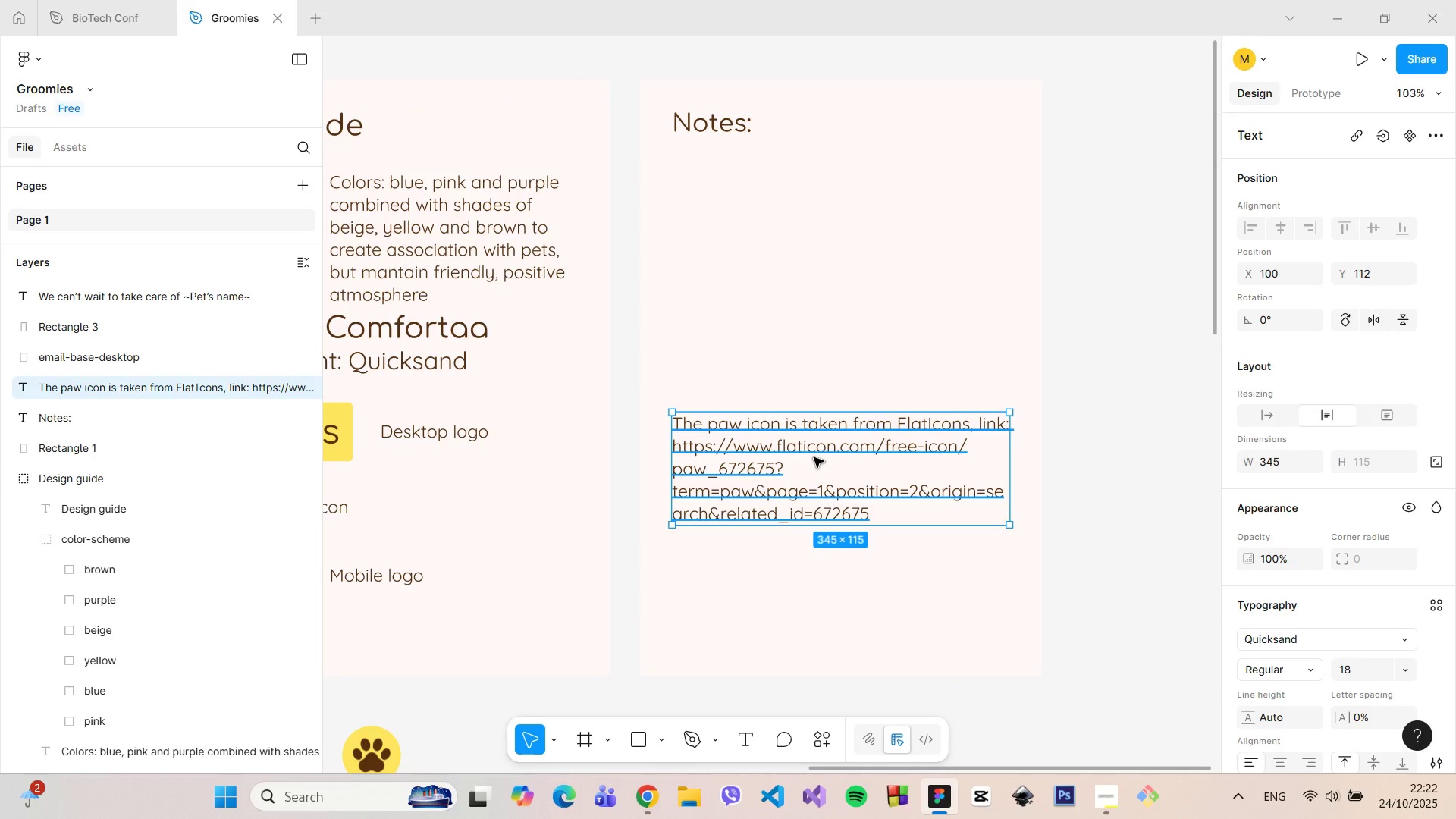 
left_click_drag(start_coordinate=[814, 457], to_coordinate=[812, 203])
 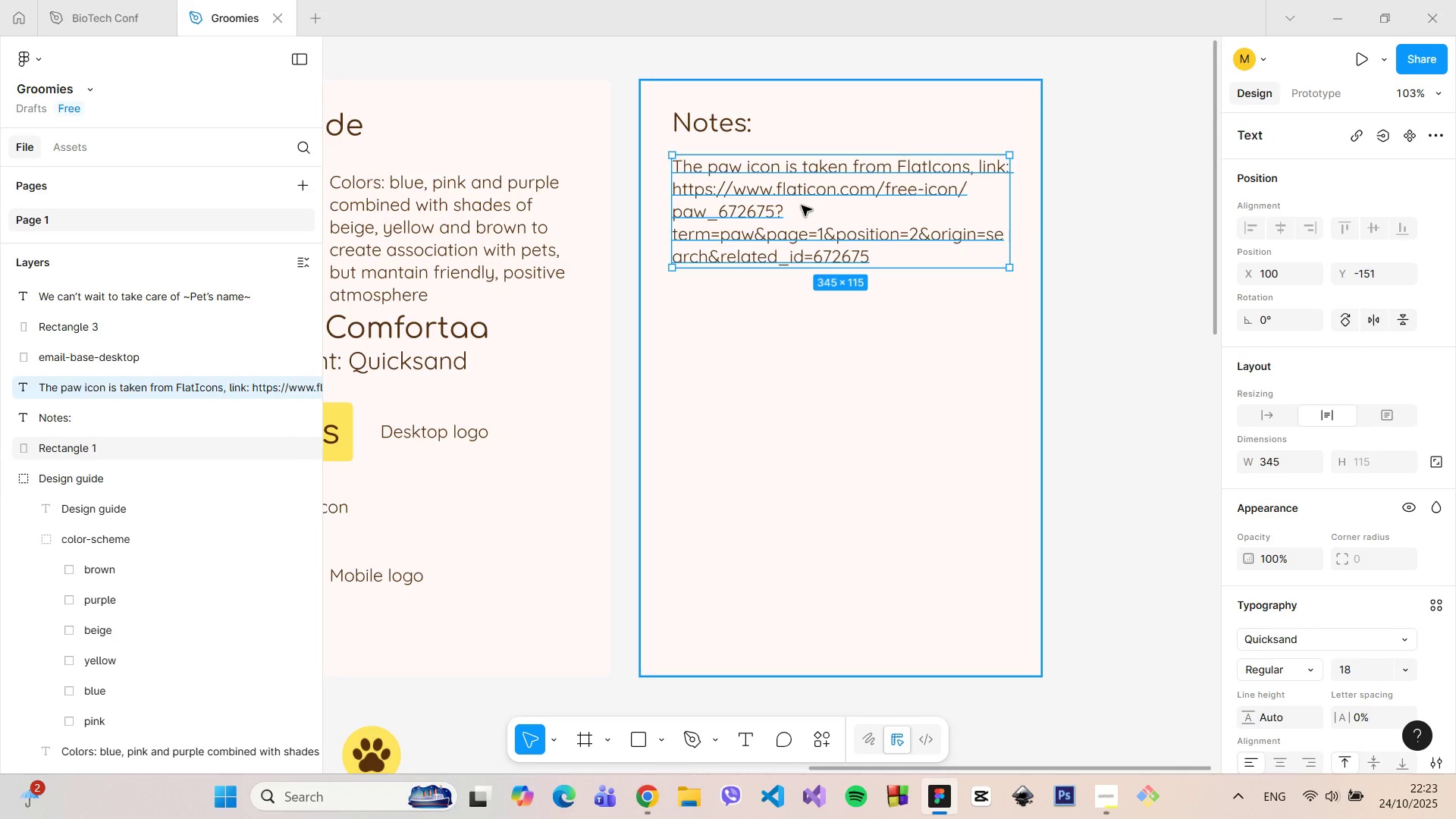 
hold_key(key=AltLeft, duration=1.39)
left_click_drag(start_coordinate=[802, 206], to_coordinate=[804, 347])
 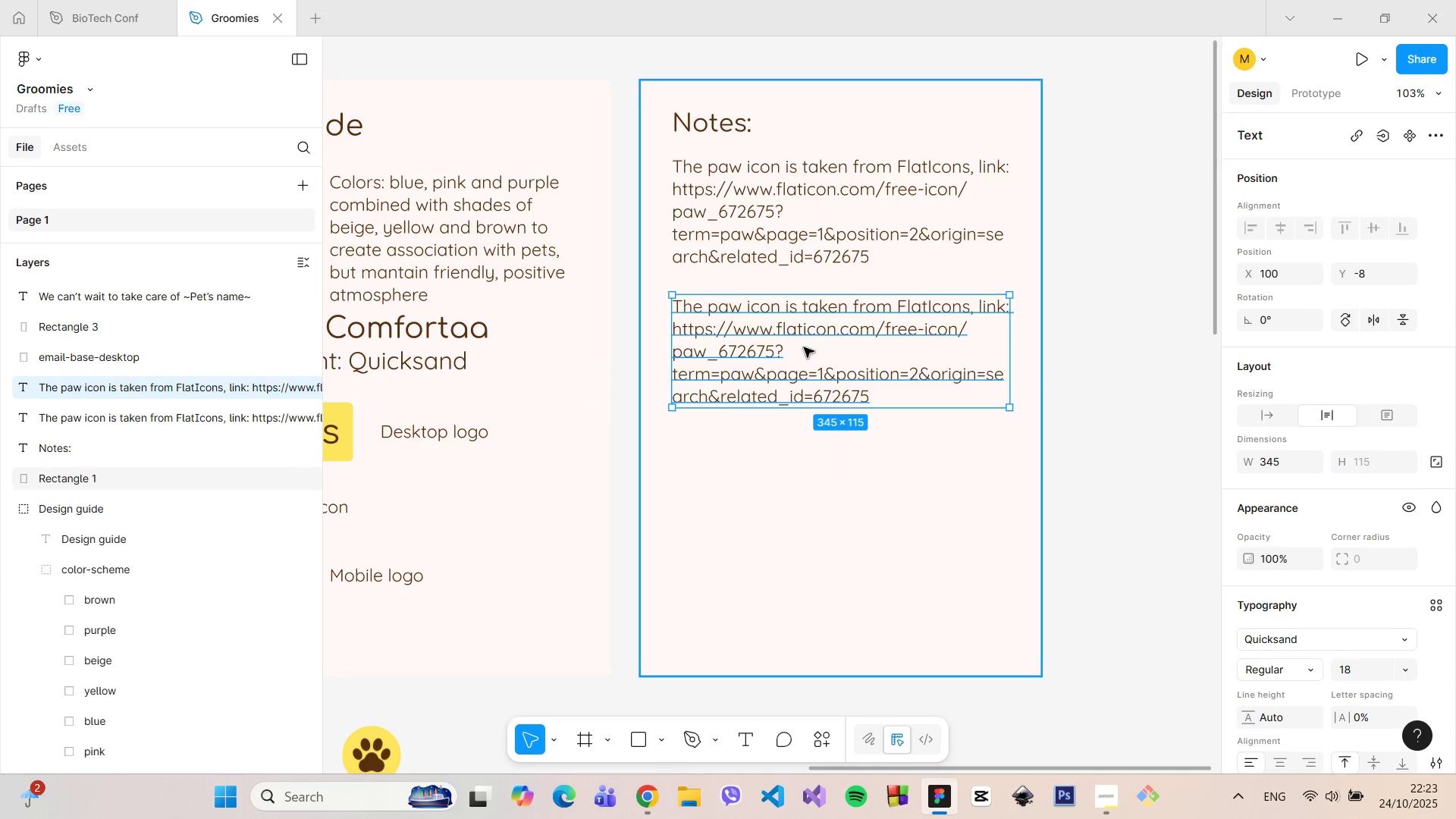 
double_click([804, 347])
 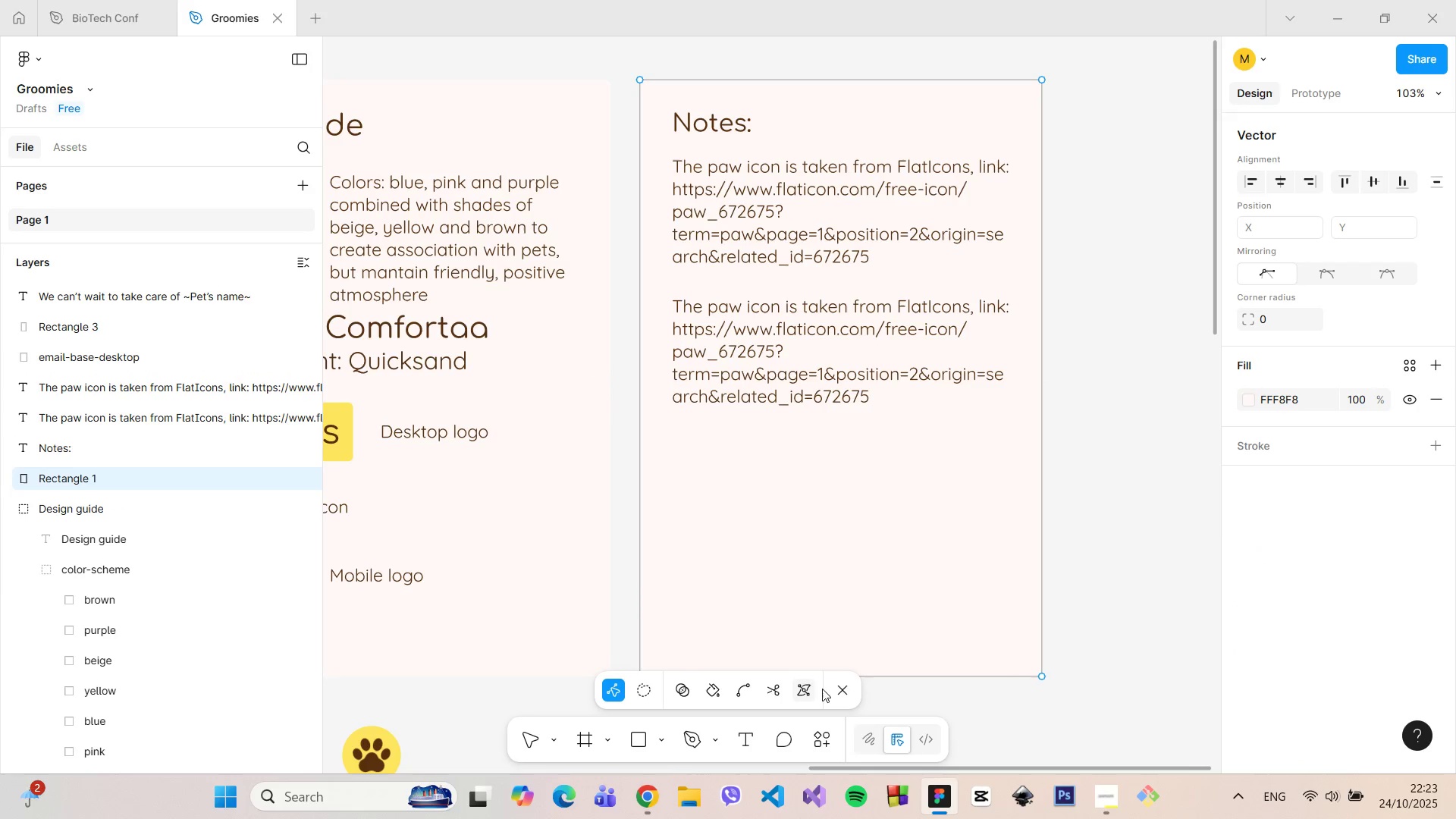 
left_click([852, 679])
 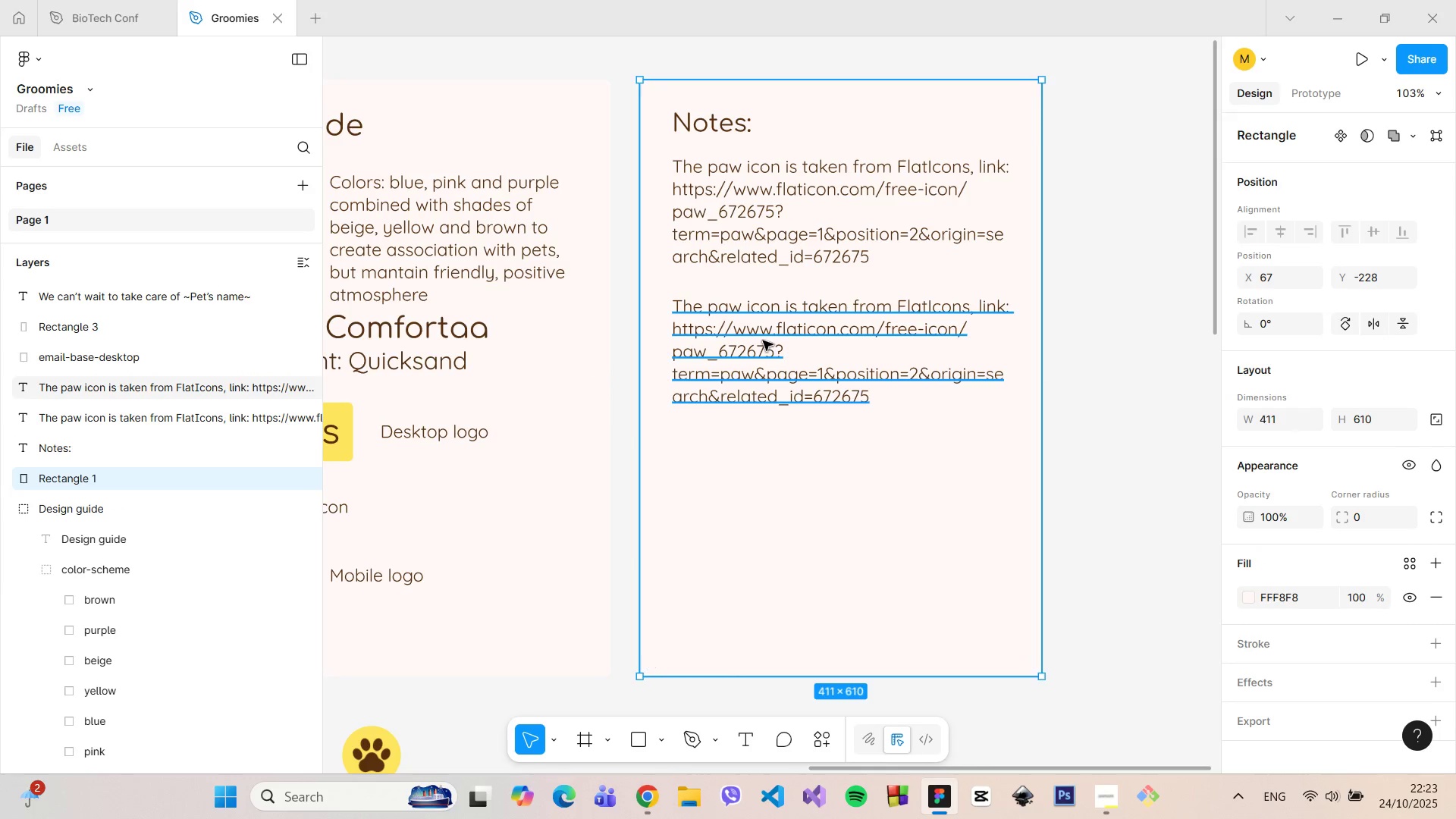 
double_click([763, 340])
 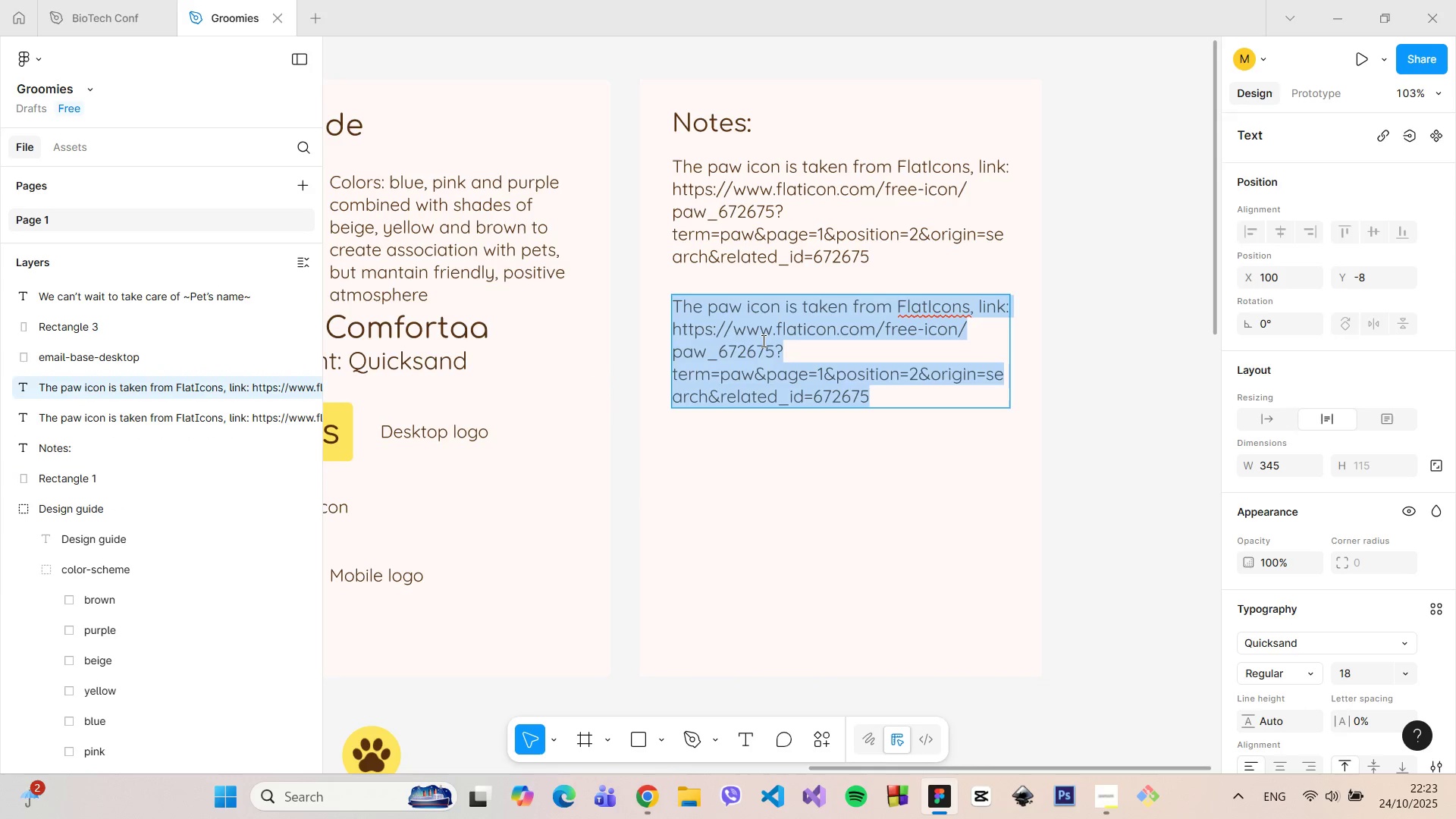 
type(Depending on the pet's gender, the heading name will be blue or pink)
 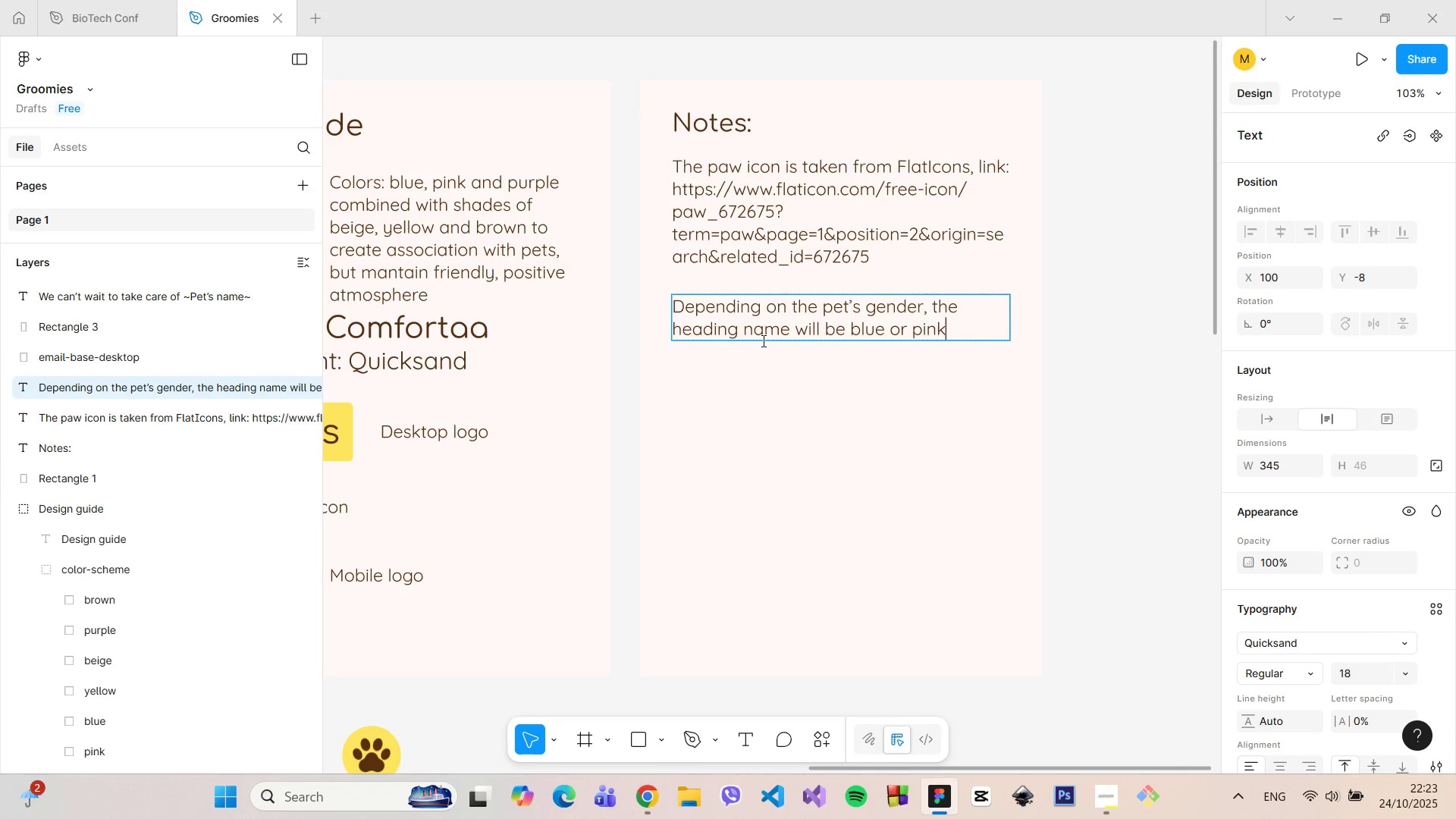 
key(Enter)
 